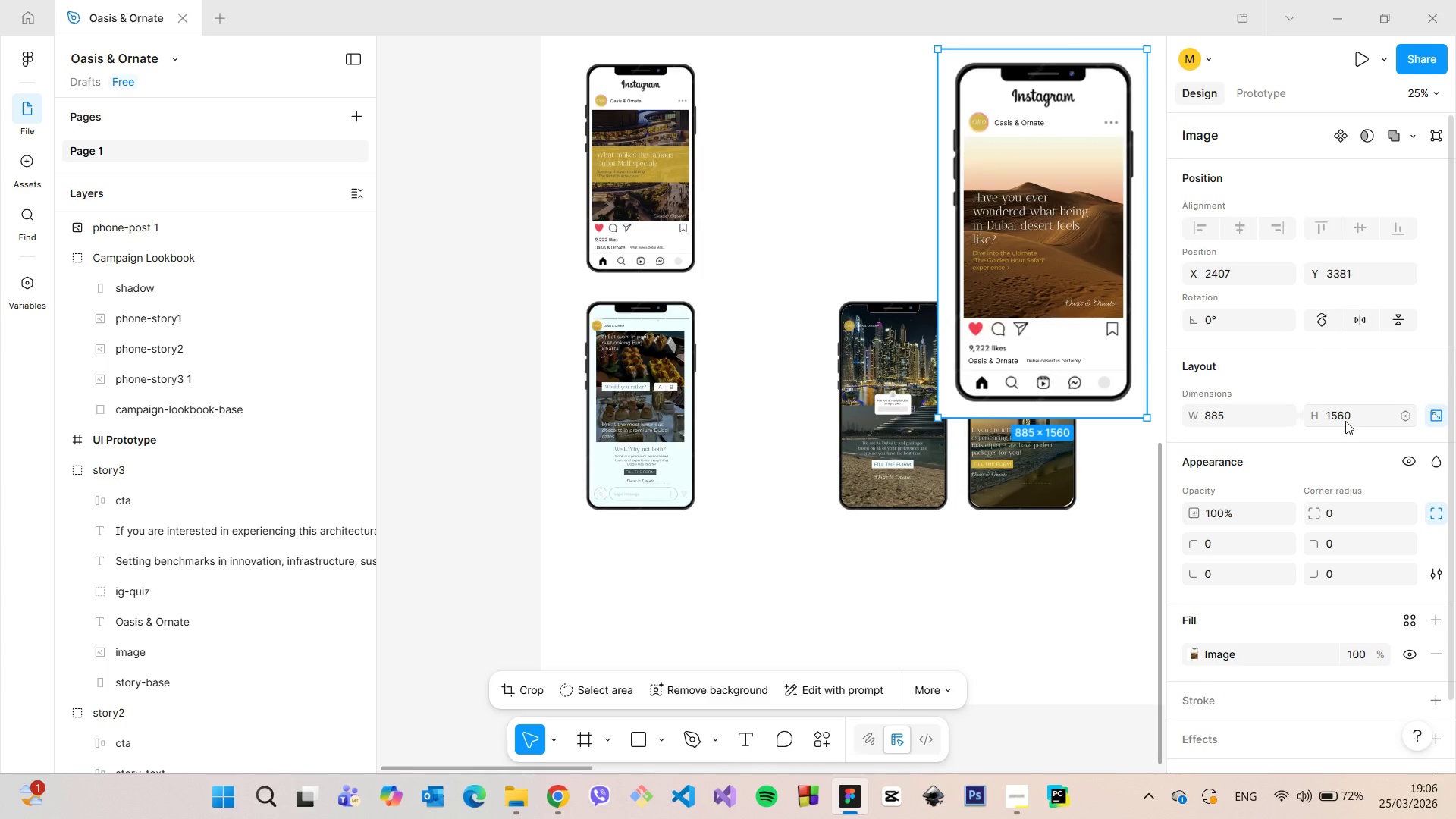 
left_click([1345, 421])
 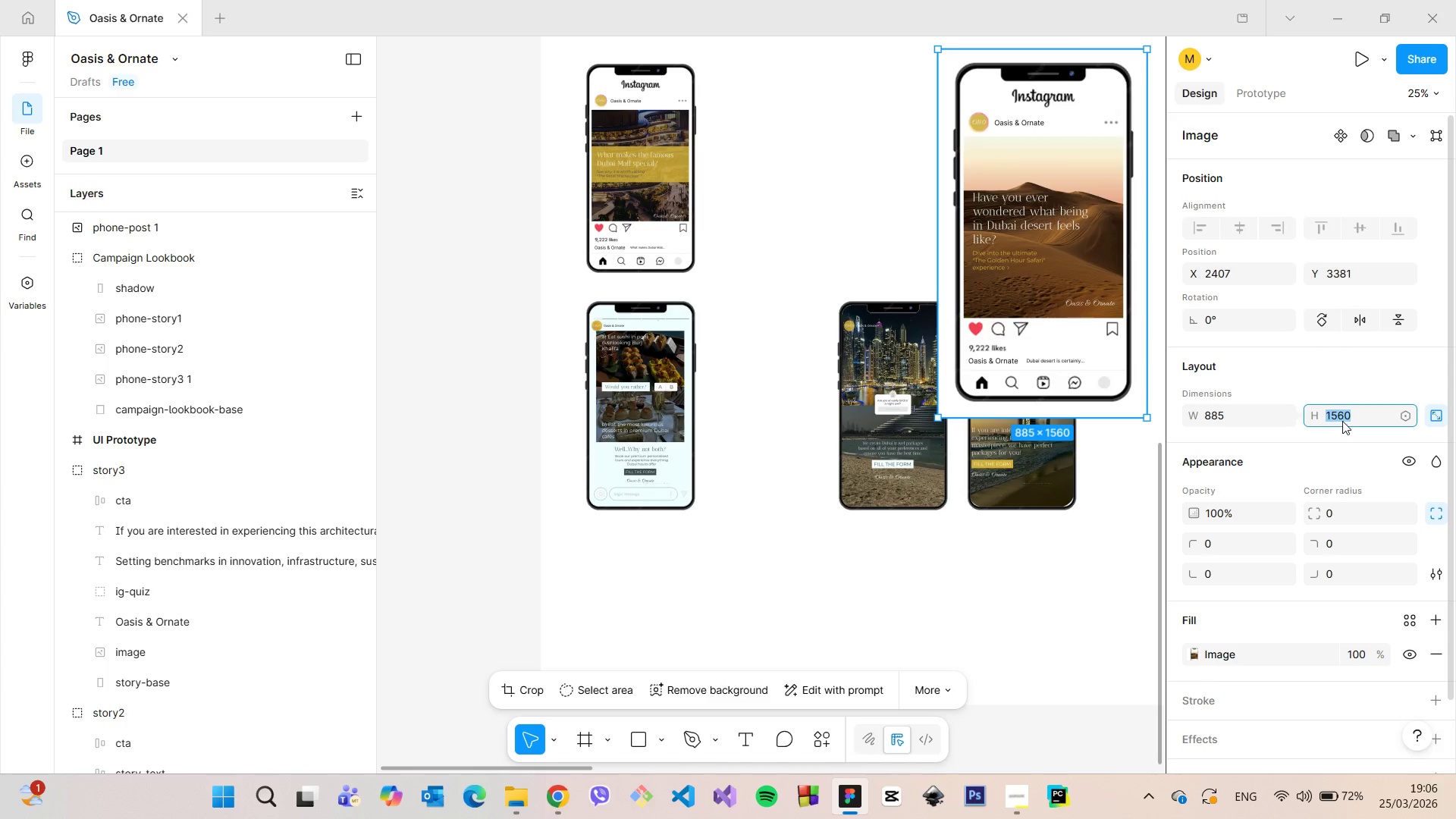 
key(9)
 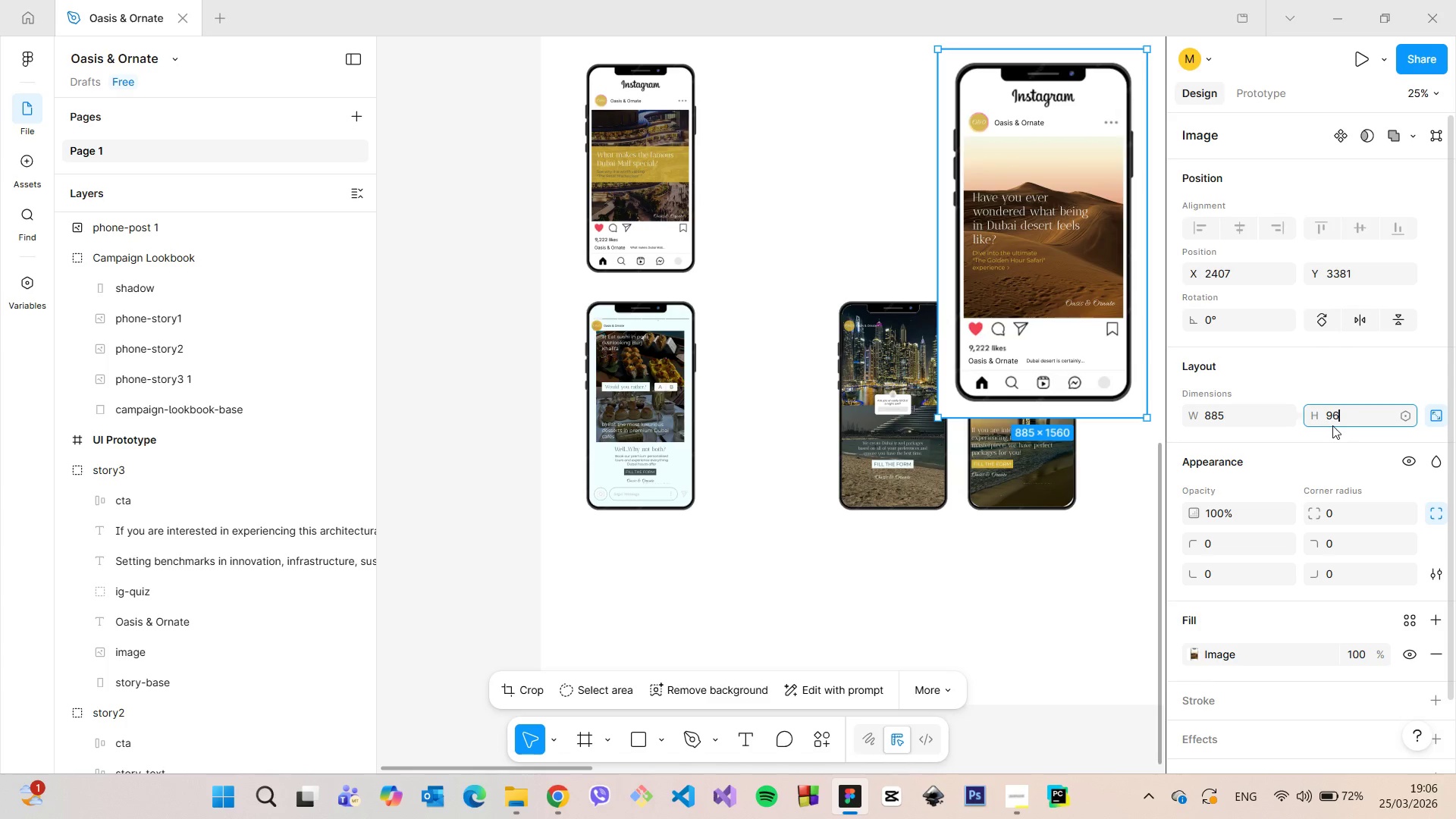 
type(61)
 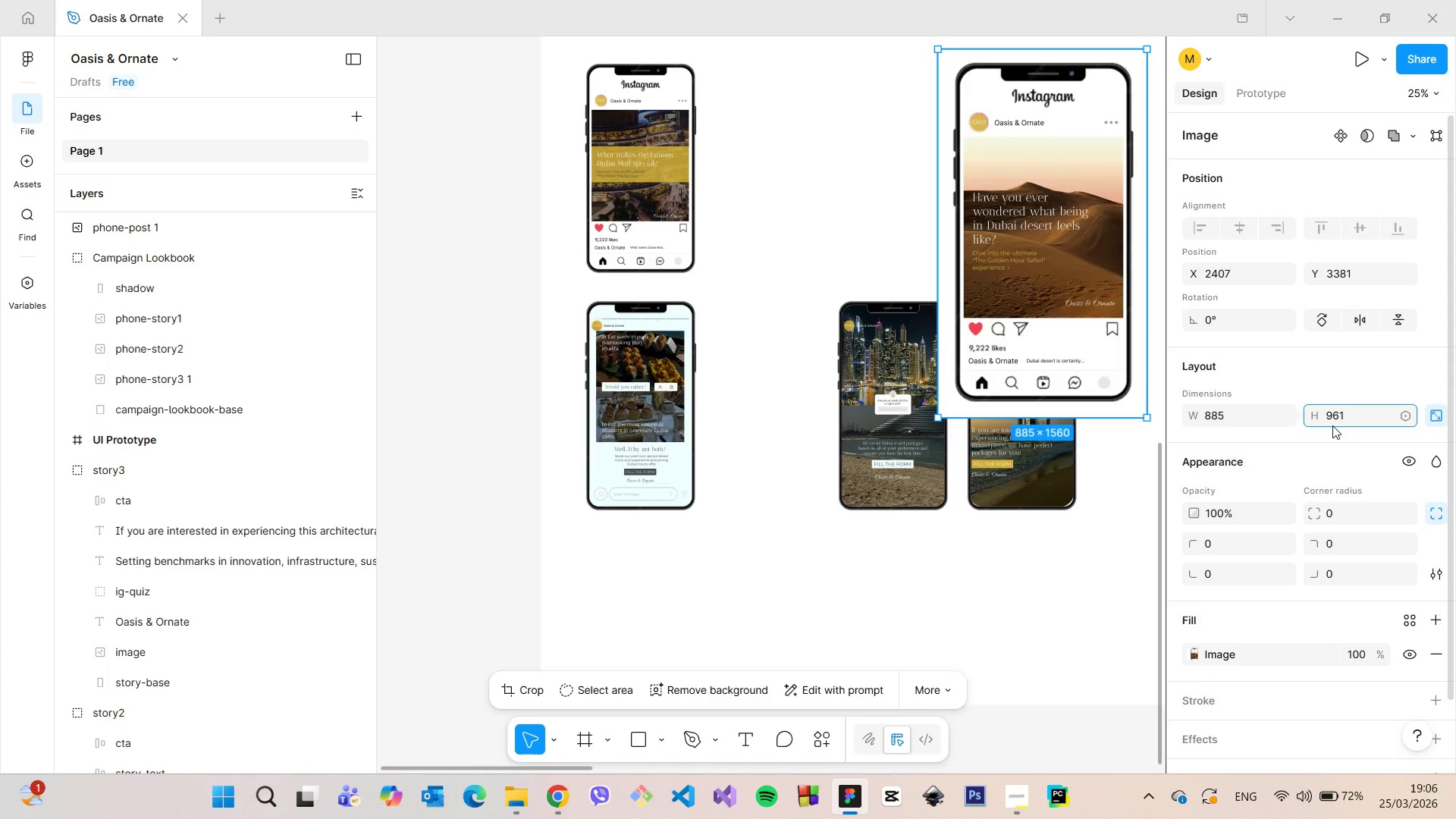 
key(Enter)
 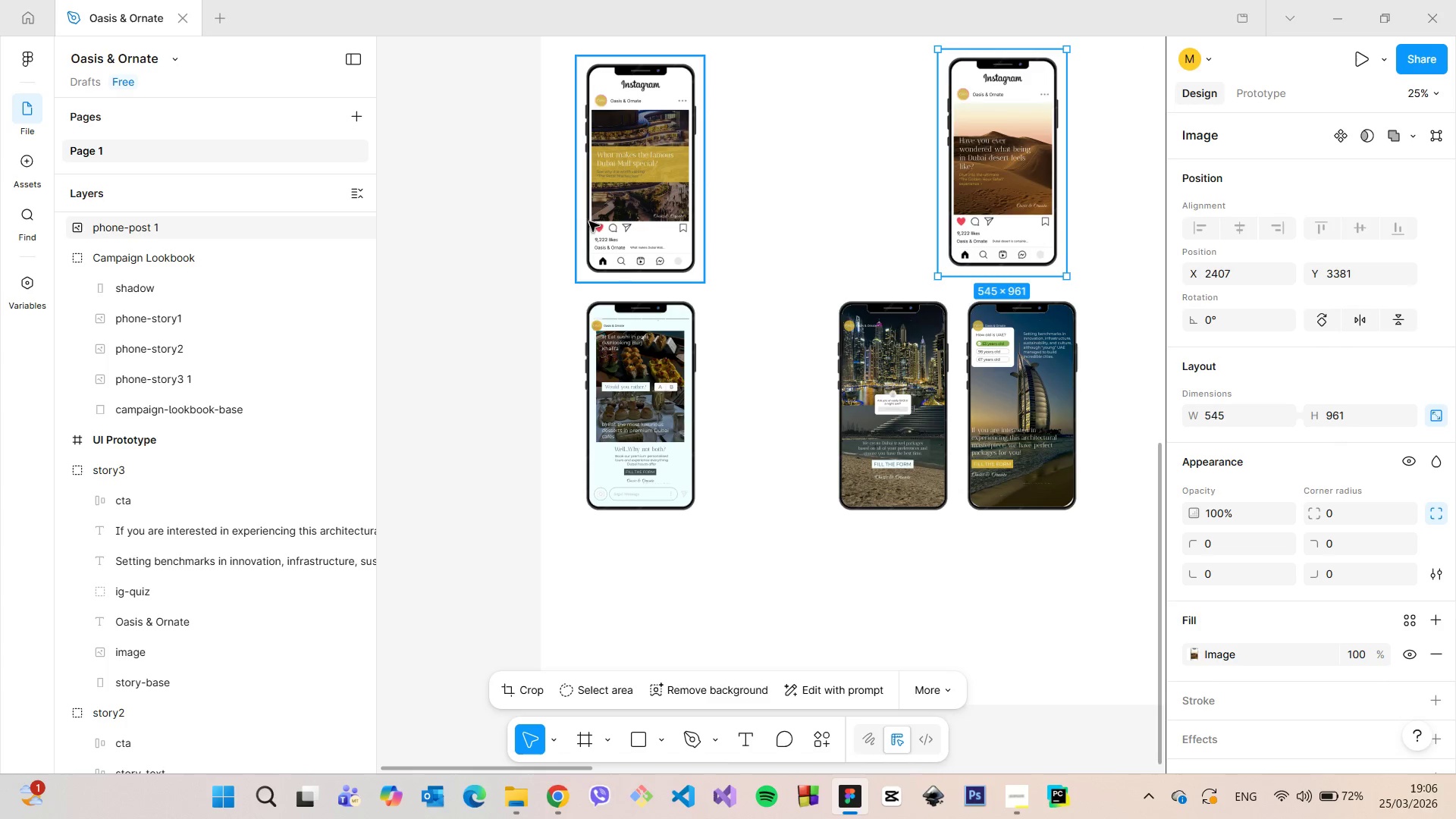 
left_click([602, 221])
 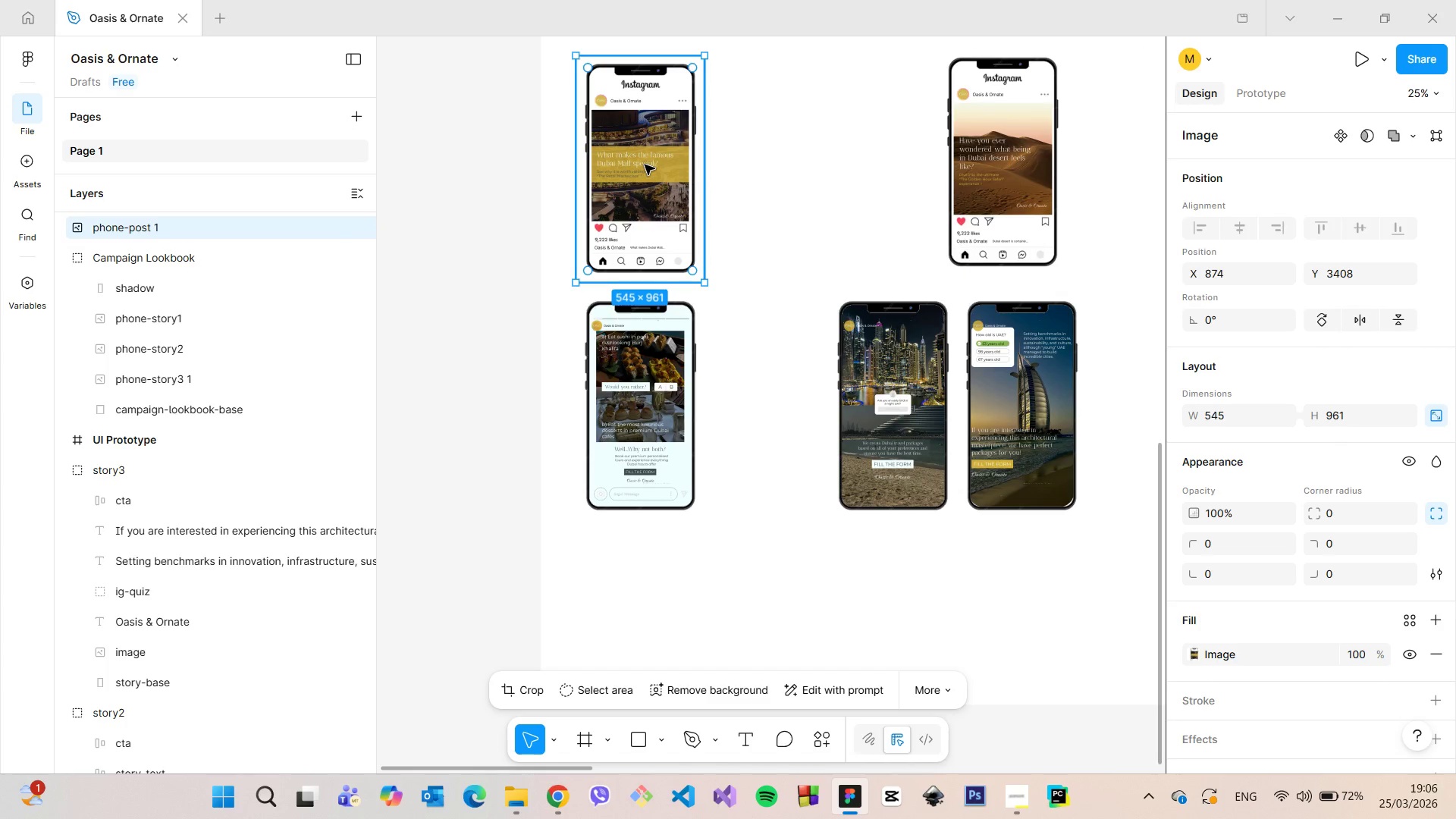 
scroll: coordinate [220, 260], scroll_direction: up, amount: 2.0
 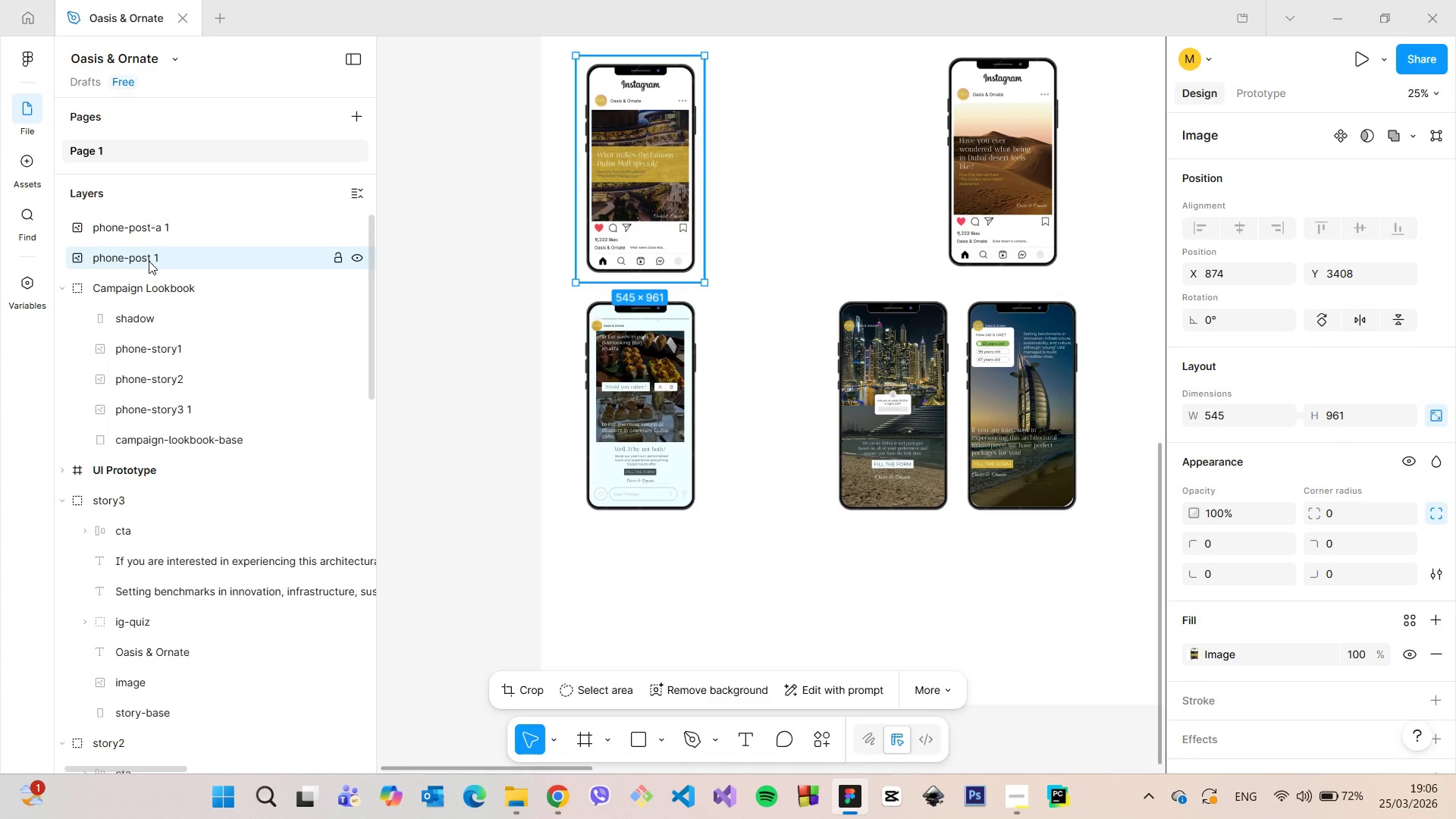 
left_click([164, 258])
 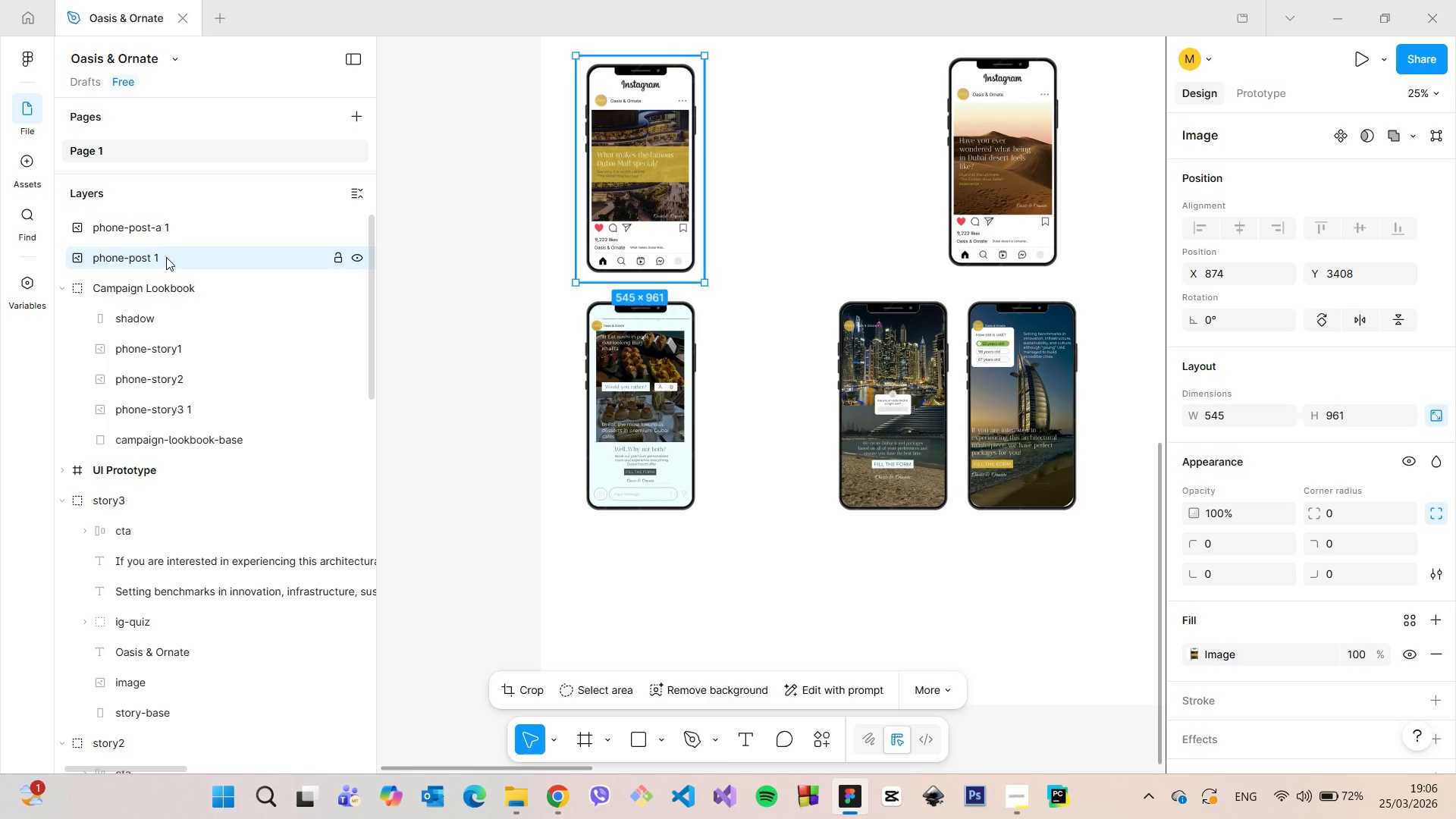 
double_click([166, 257])
 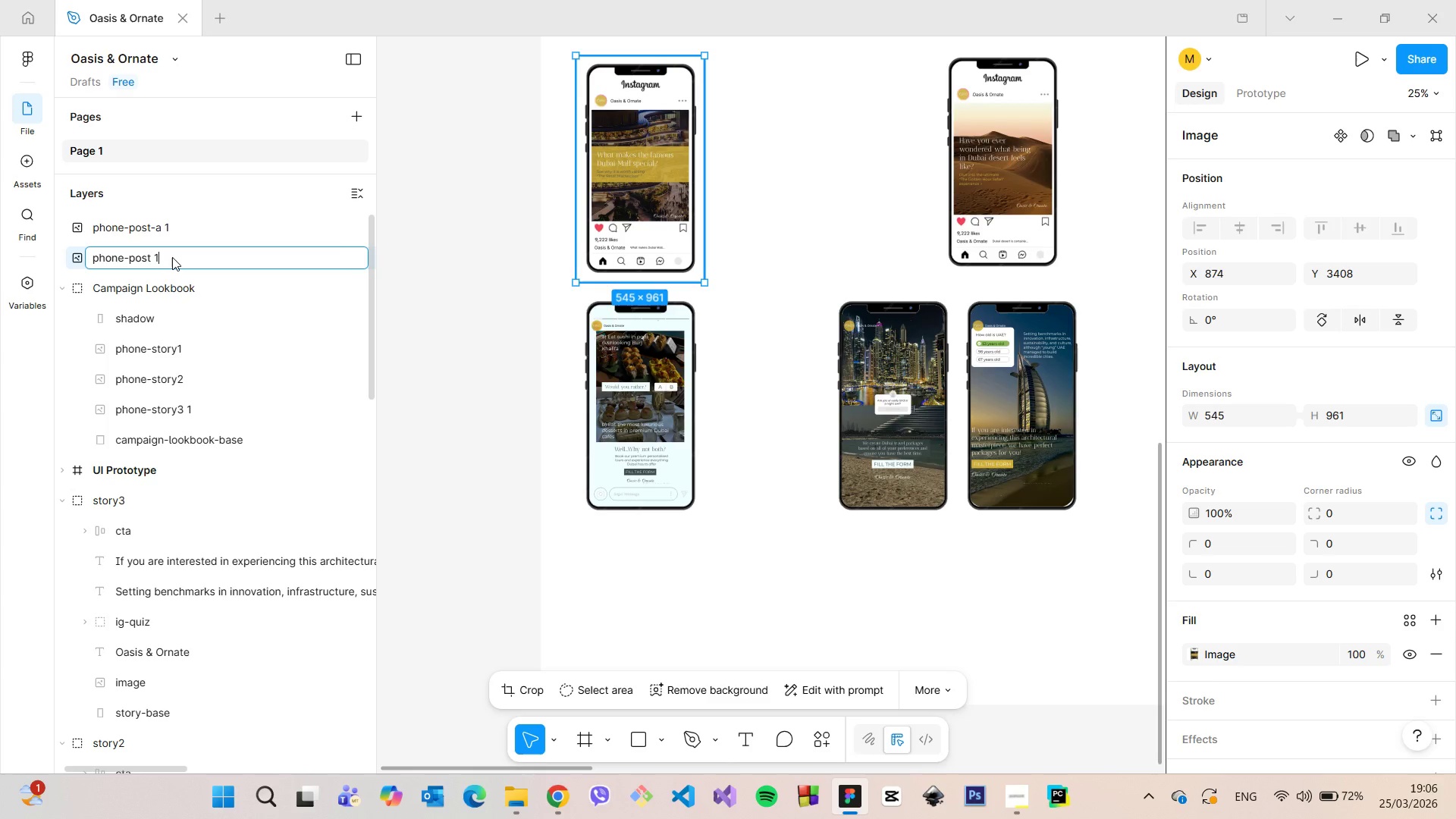 
triple_click([172, 257])
 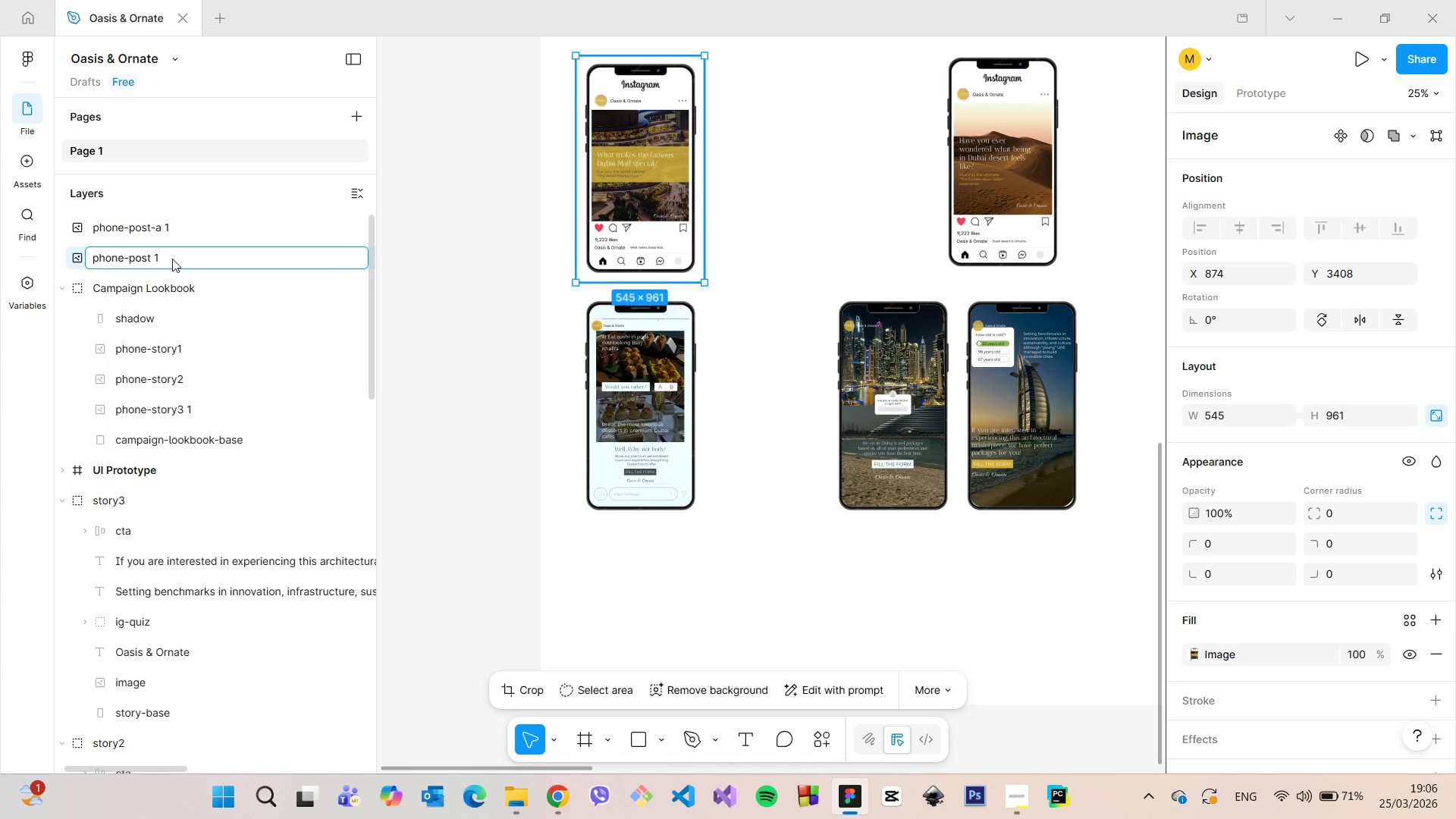 
key(Backspace)
 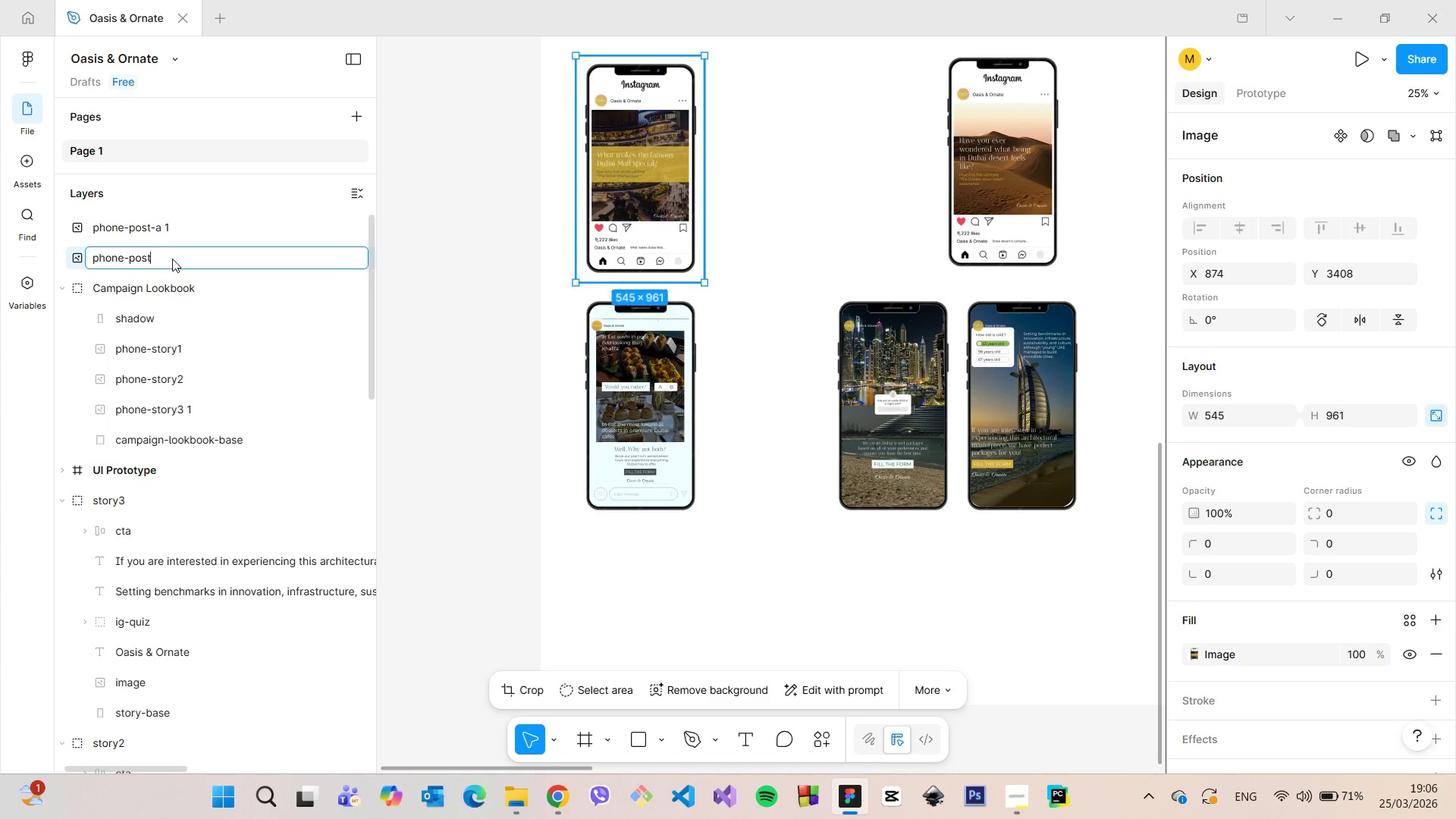 
key(Backspace)
 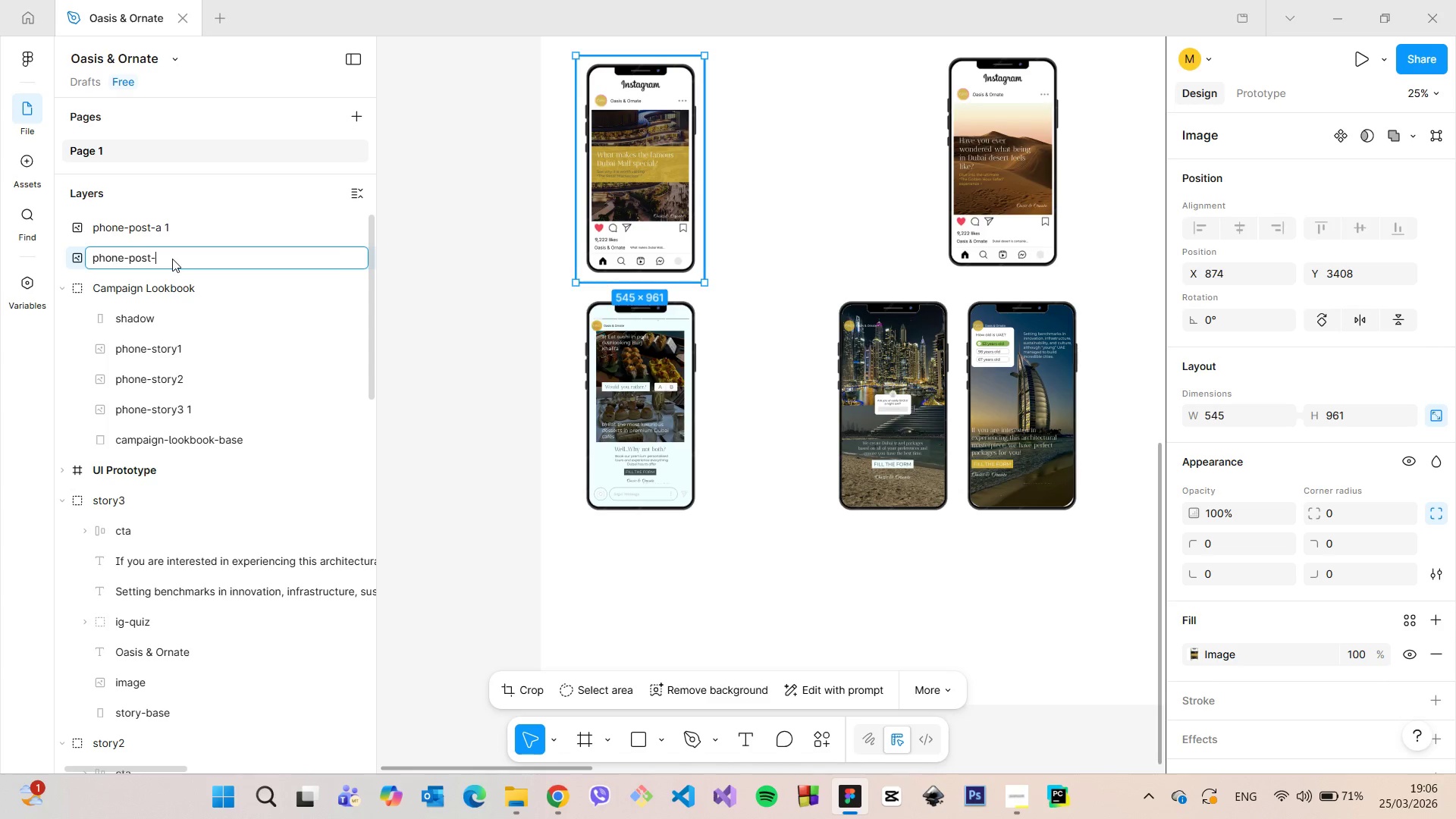 
key(Minus)
 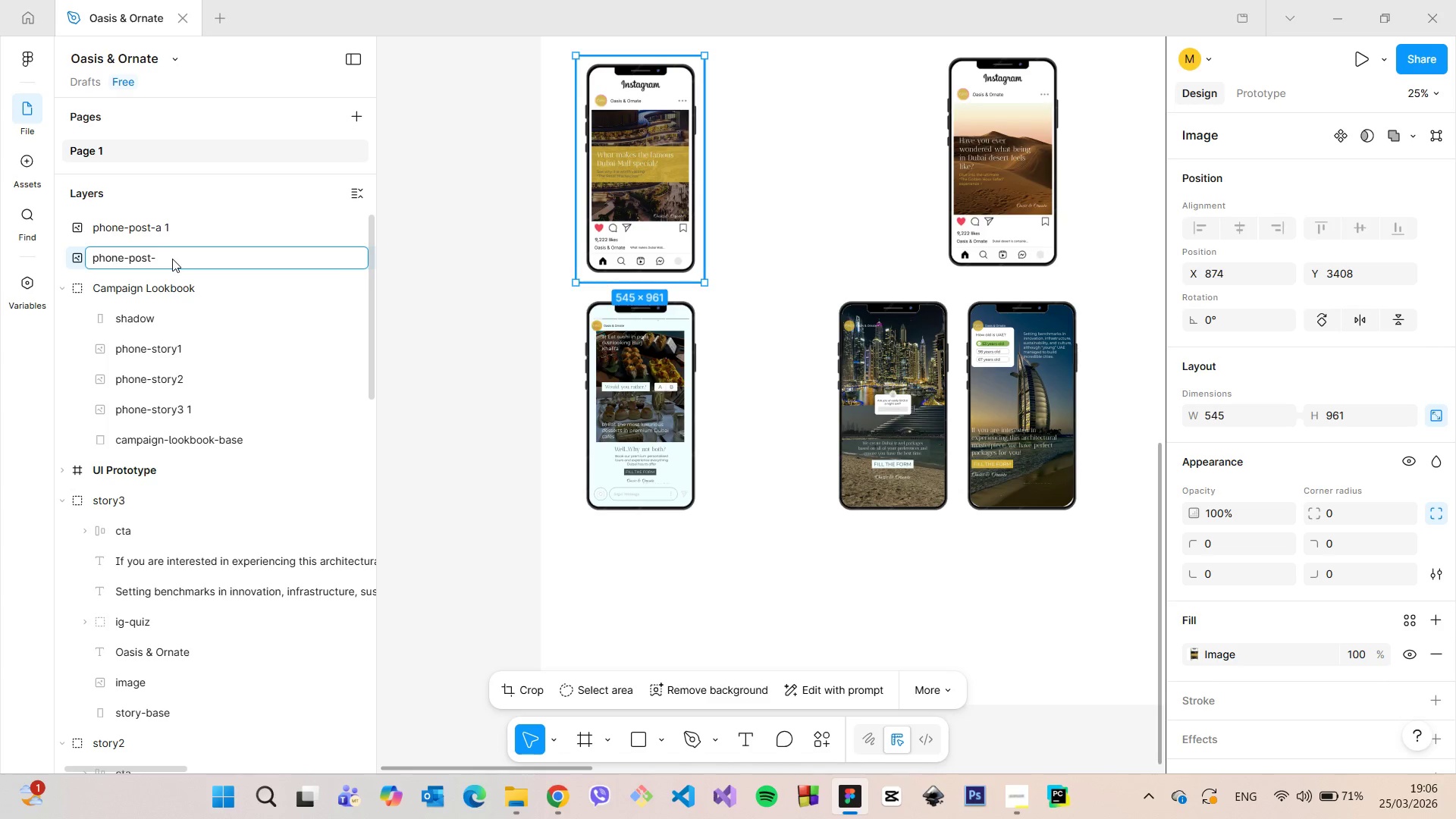 
key(B)
 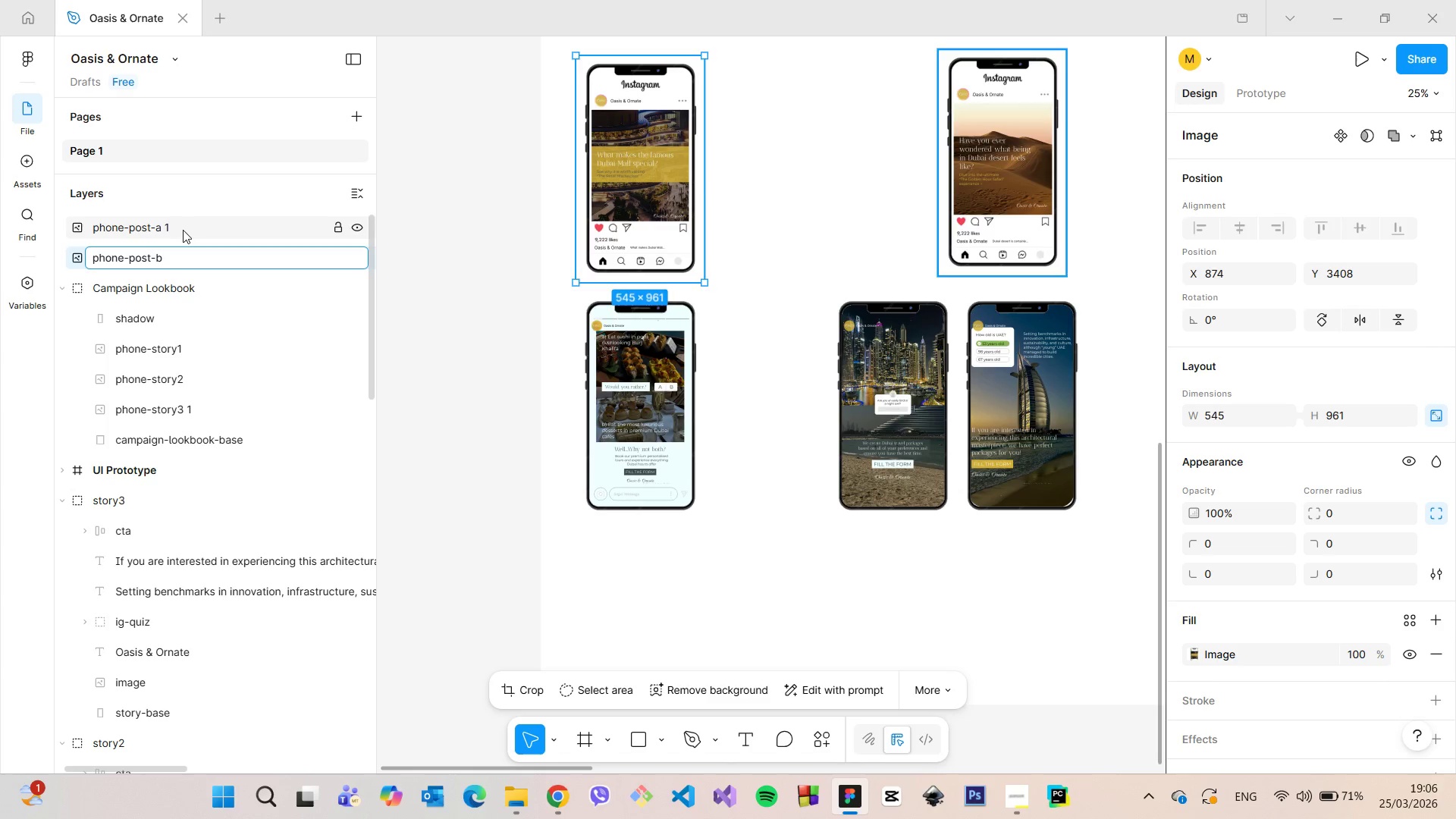 
double_click([183, 230])
 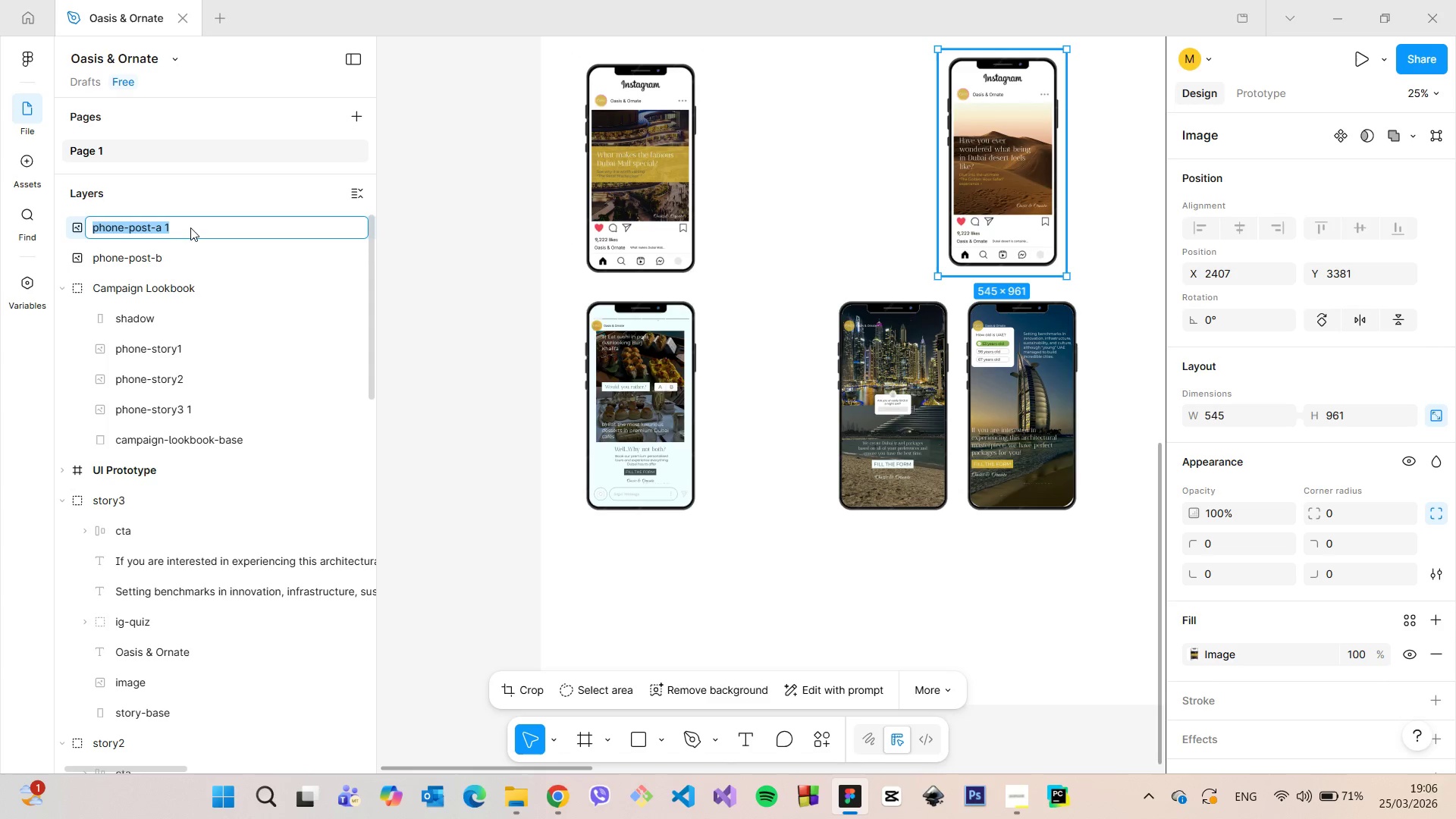 
triple_click([190, 228])
 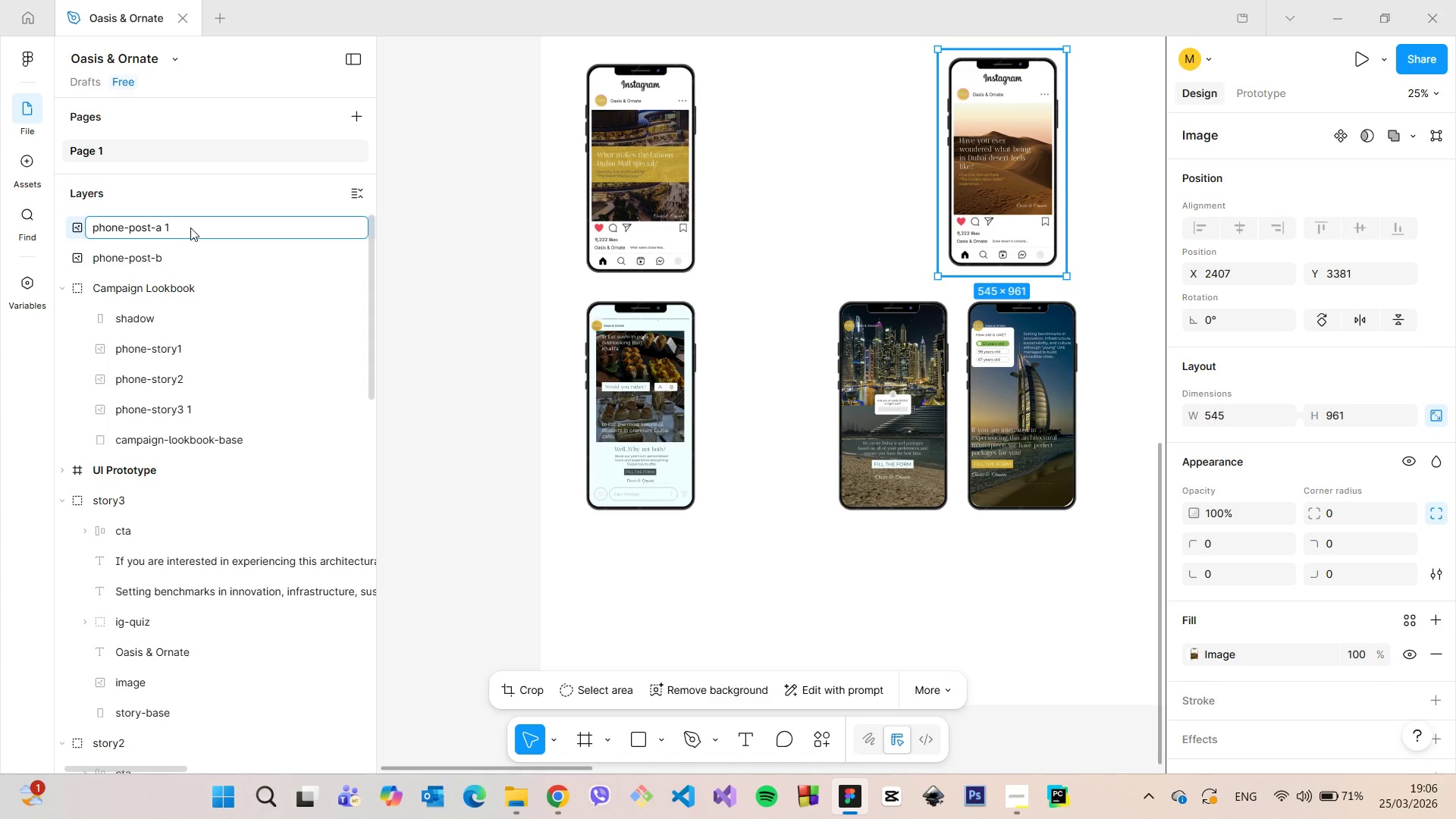 
key(Backspace)
 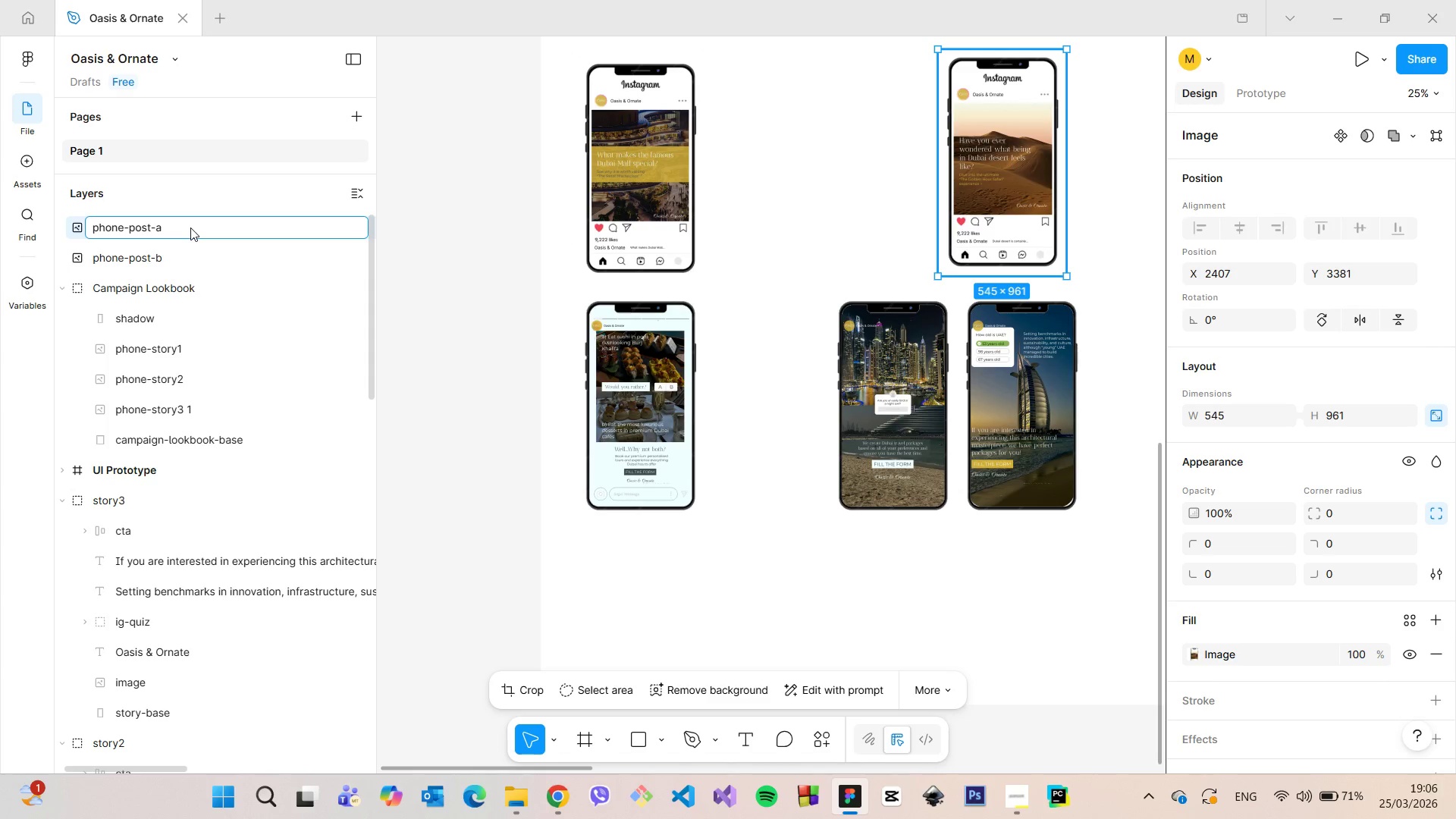 
key(Backspace)
 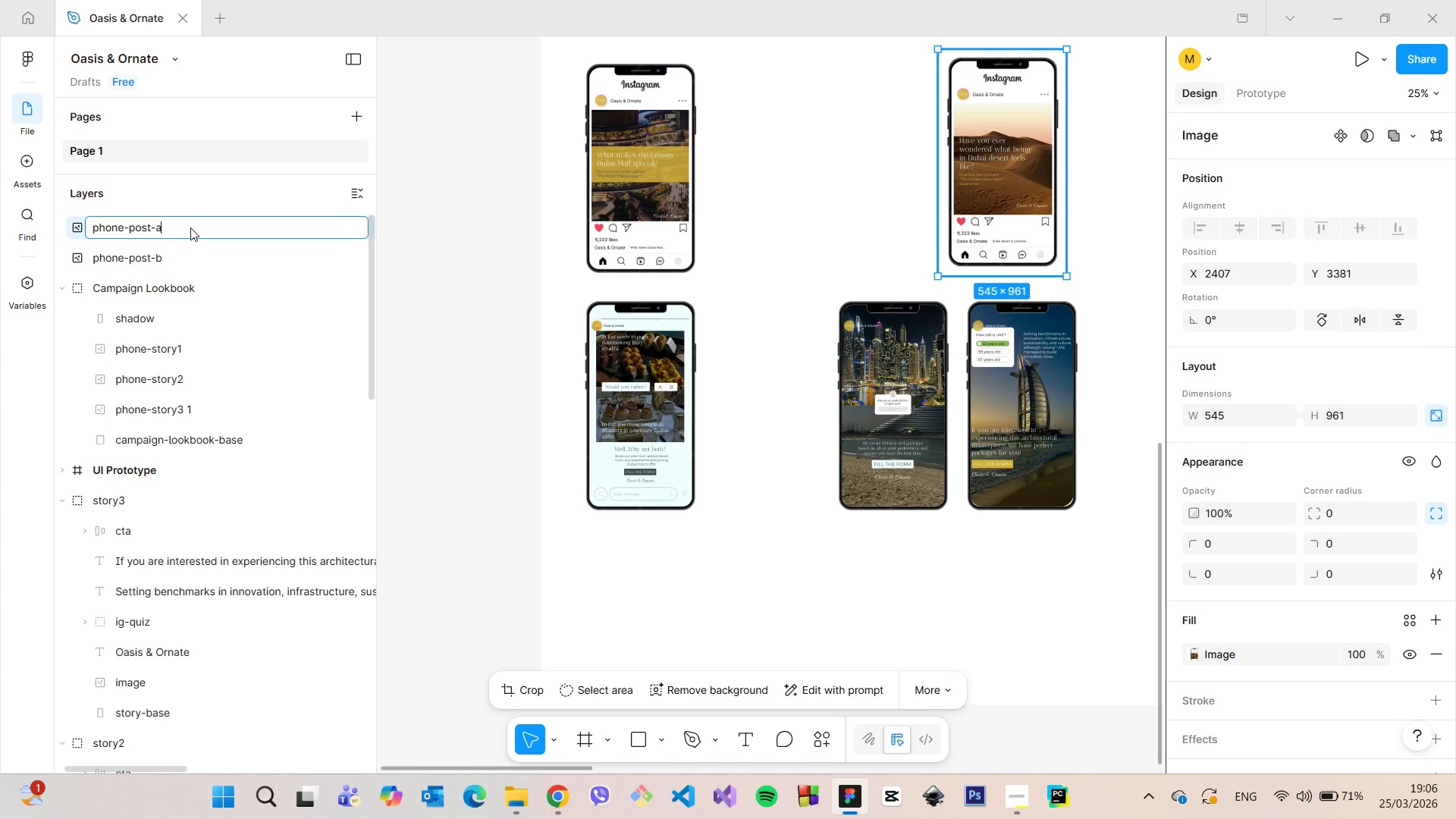 
key(Enter)
 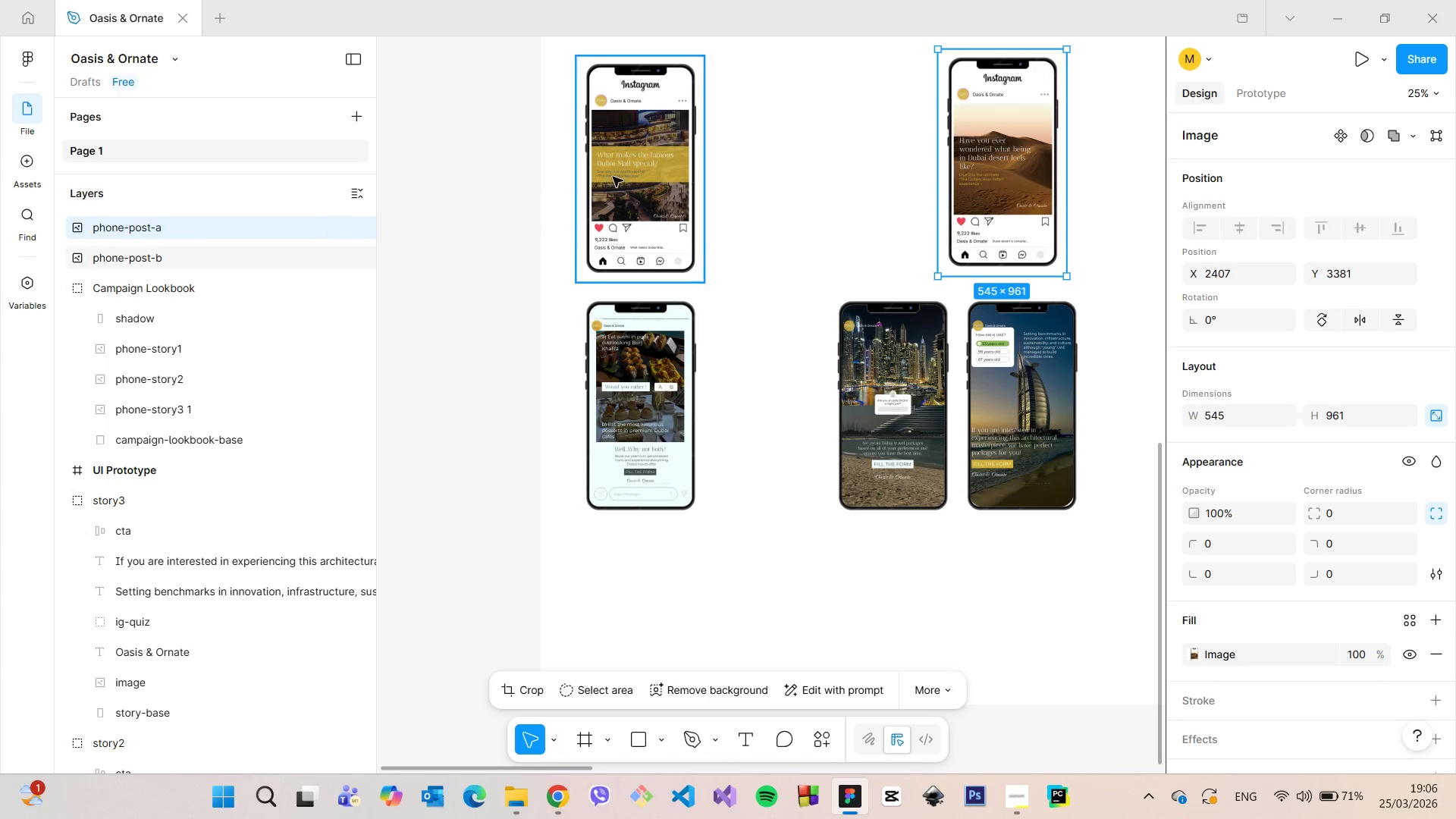 
left_click([613, 177])
 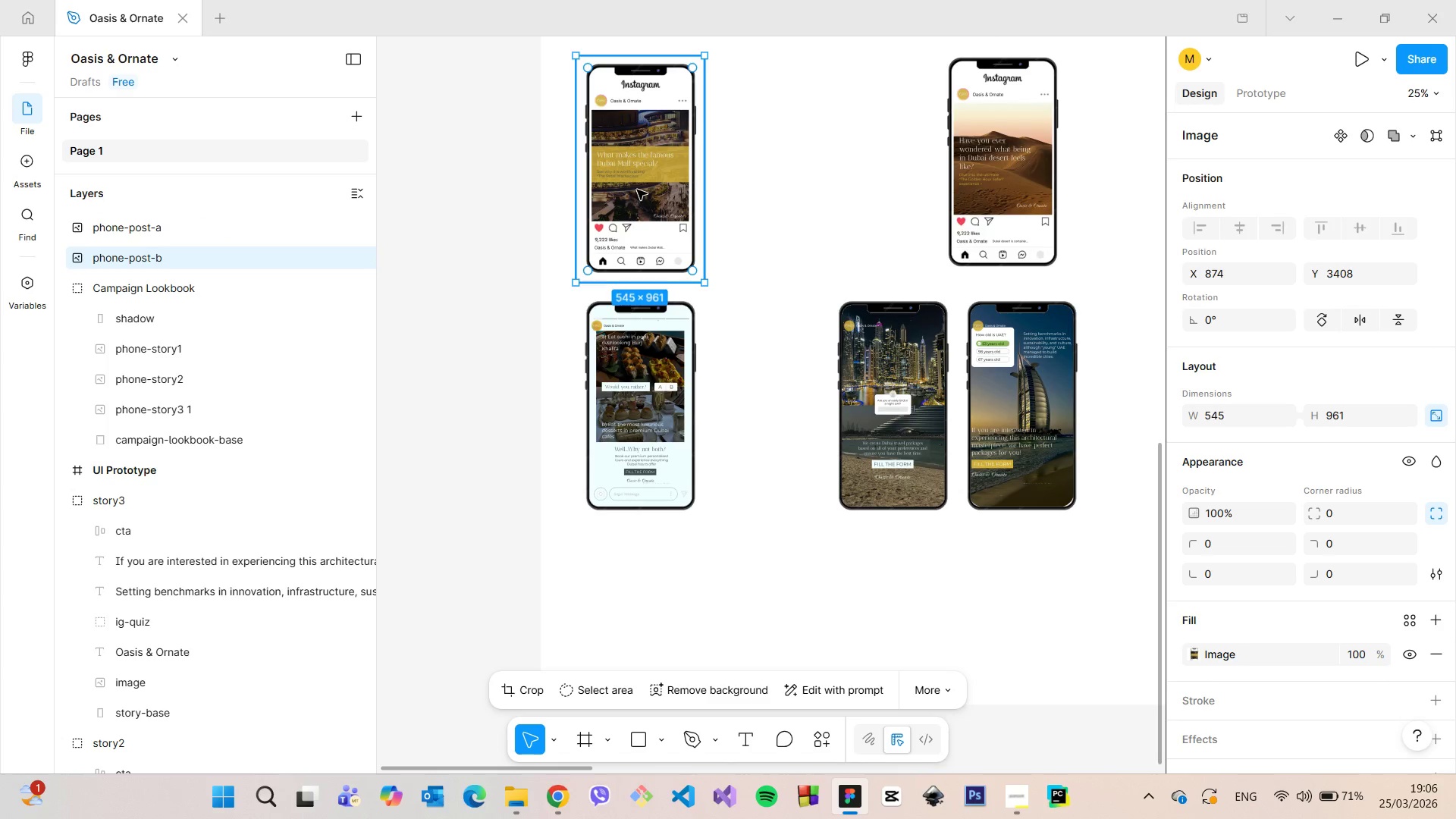 
left_click_drag(start_coordinate=[637, 190], to_coordinate=[813, 187])
 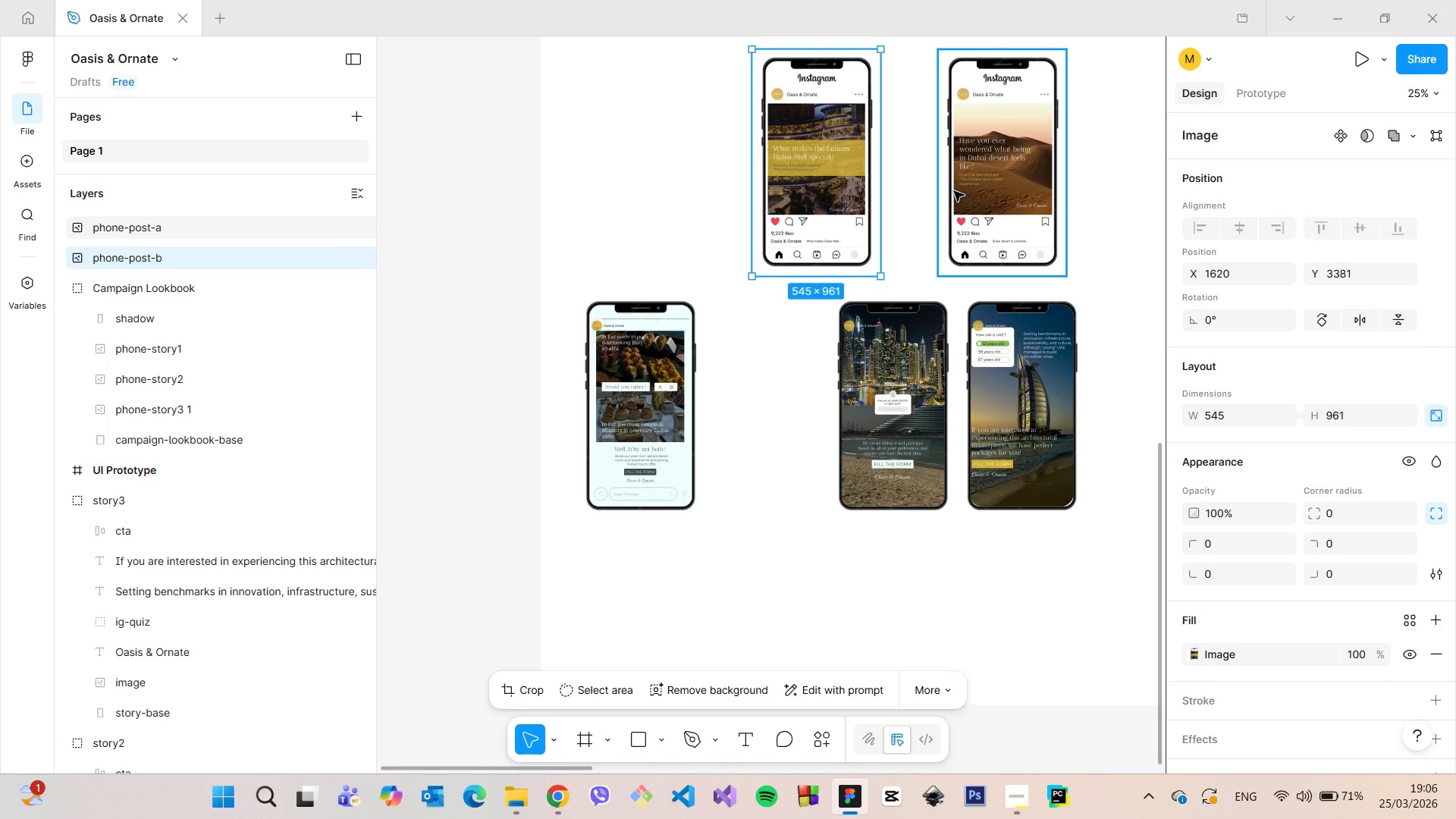 
left_click([954, 191])
 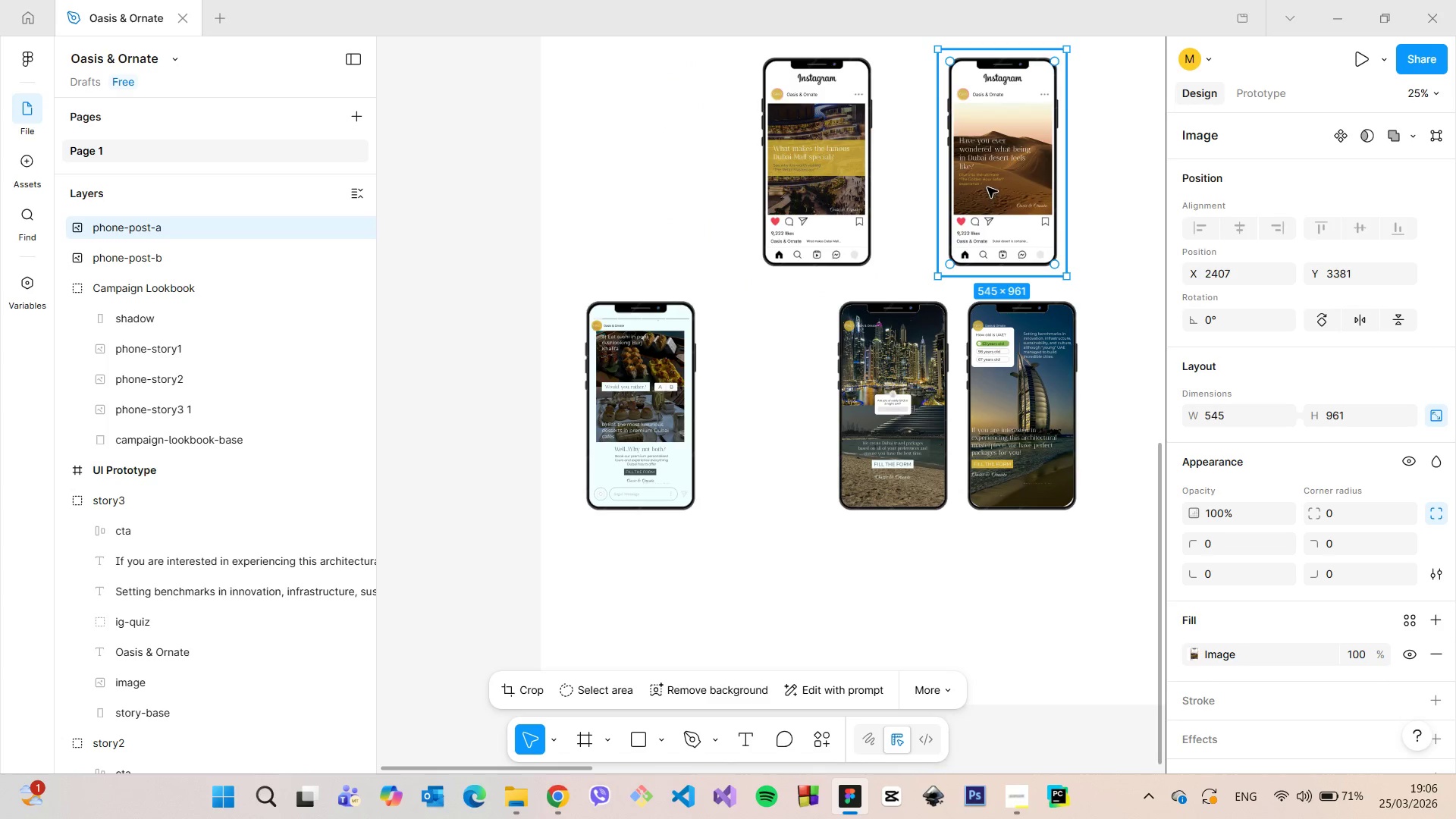 
left_click_drag(start_coordinate=[987, 187], to_coordinate=[627, 192])
 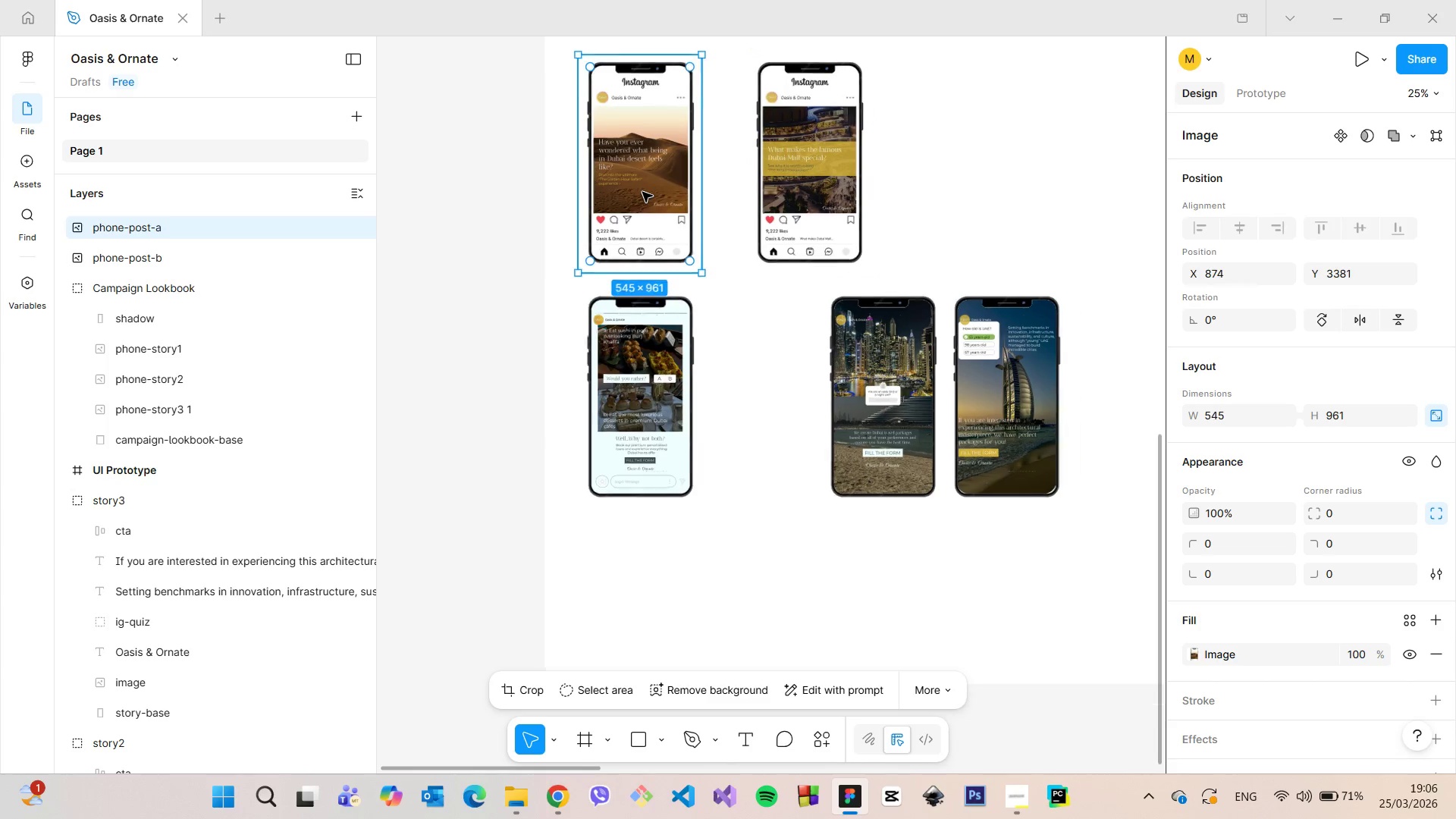 
scroll: coordinate [735, 48], scroll_direction: down, amount: 7.0
 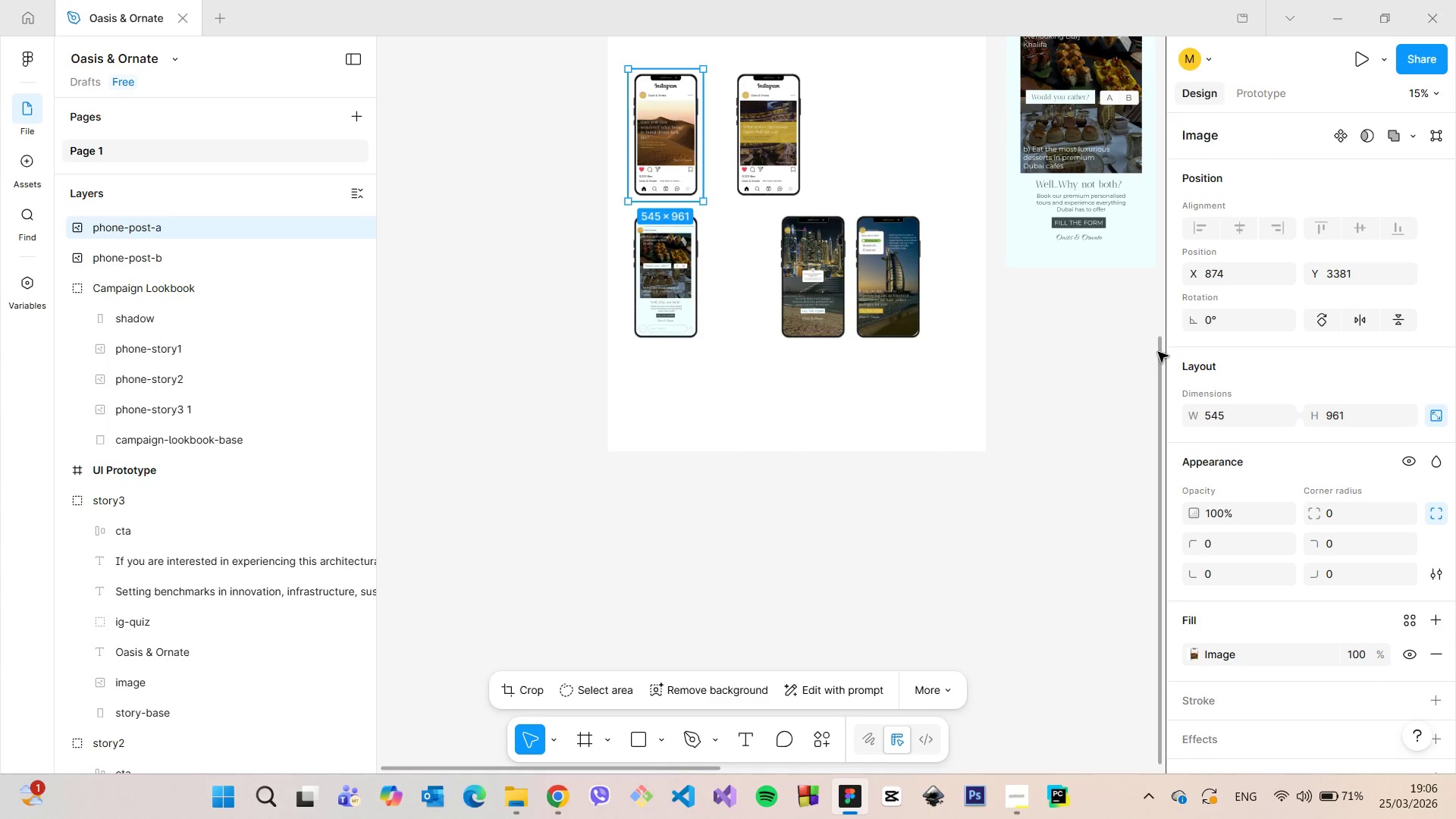 
left_click_drag(start_coordinate=[1158, 352], to_coordinate=[1141, 268])
 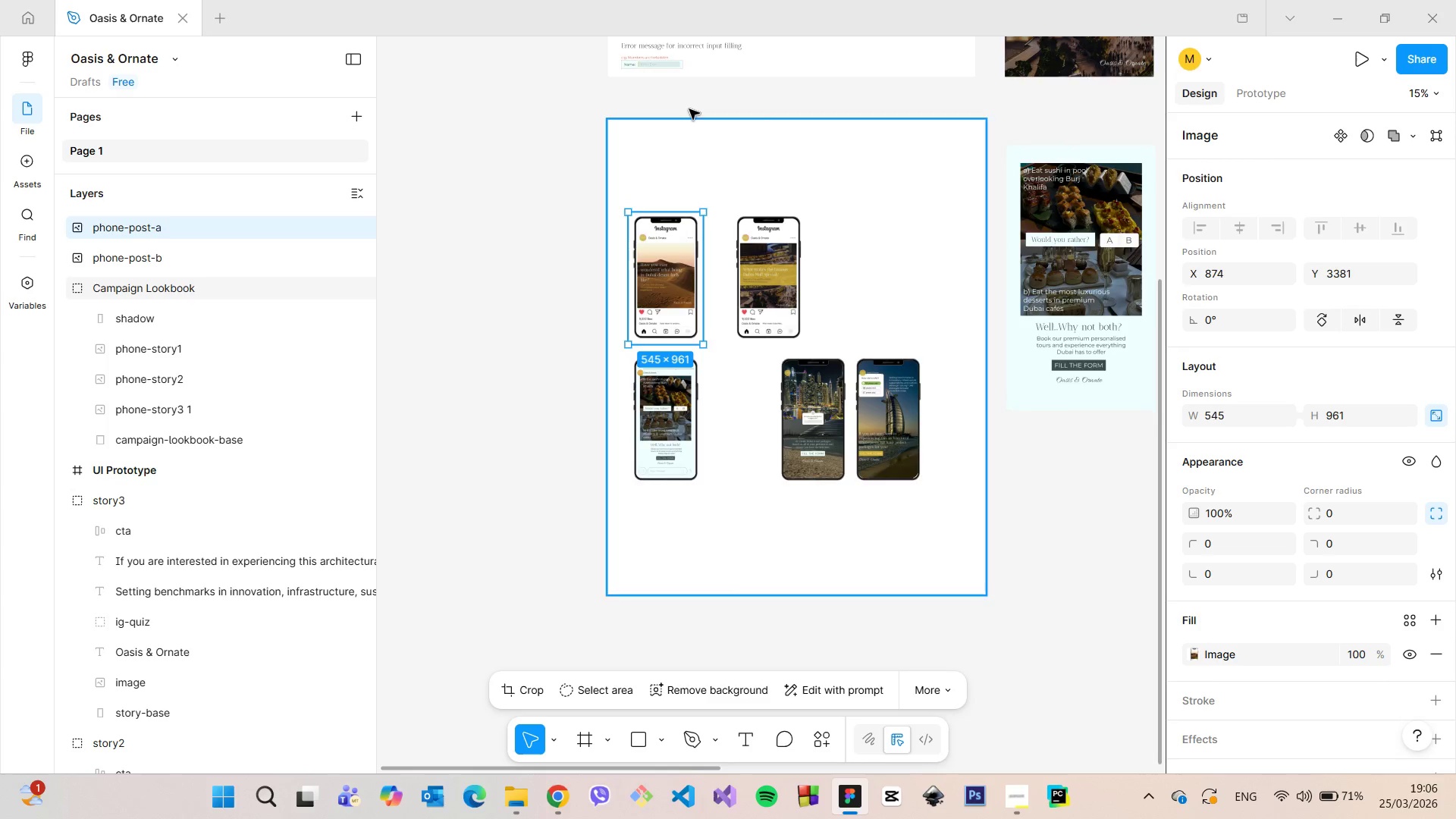 
scroll: coordinate [685, 119], scroll_direction: up, amount: 5.0
 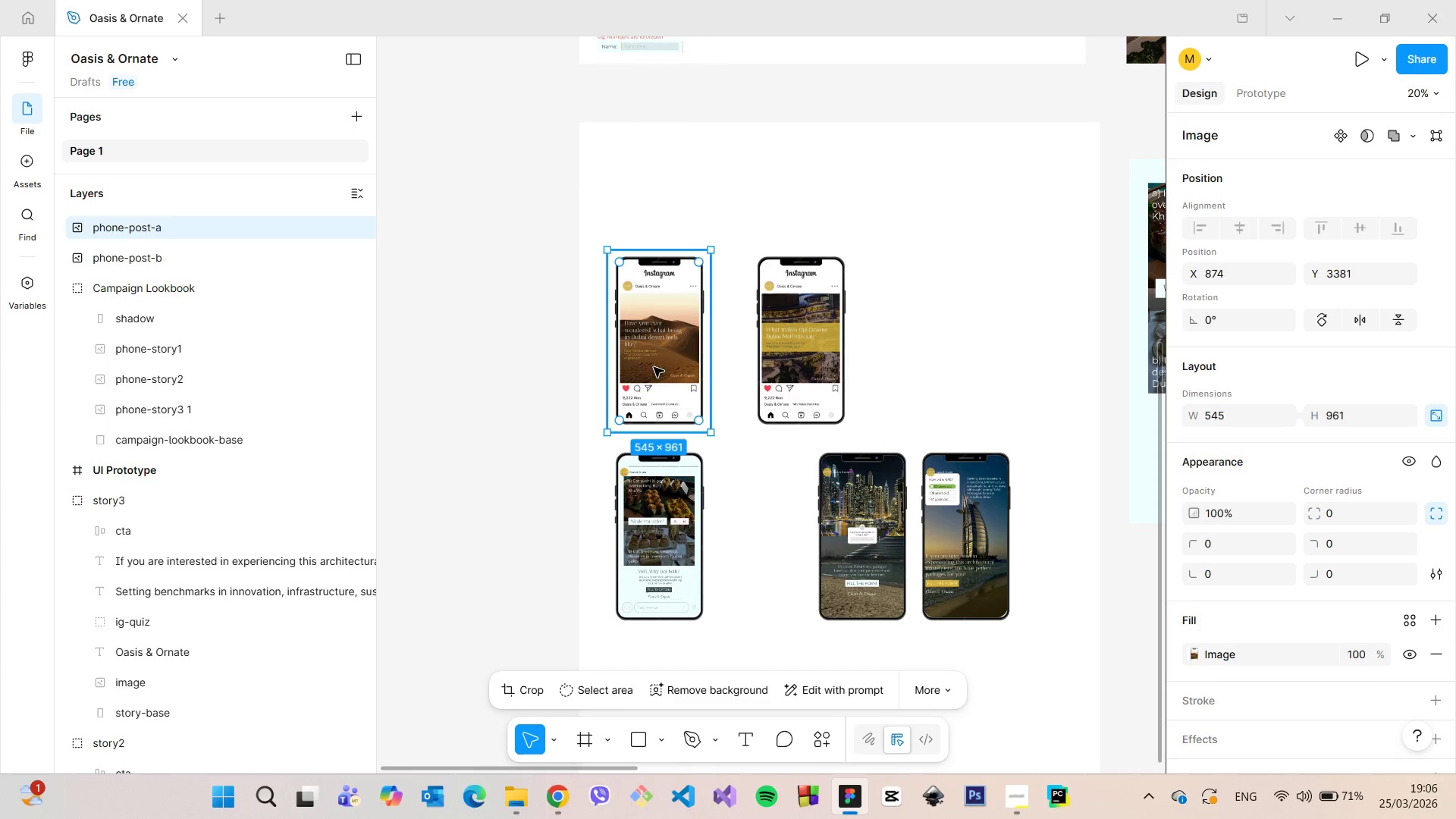 
left_click_drag(start_coordinate=[654, 366], to_coordinate=[651, 270])
 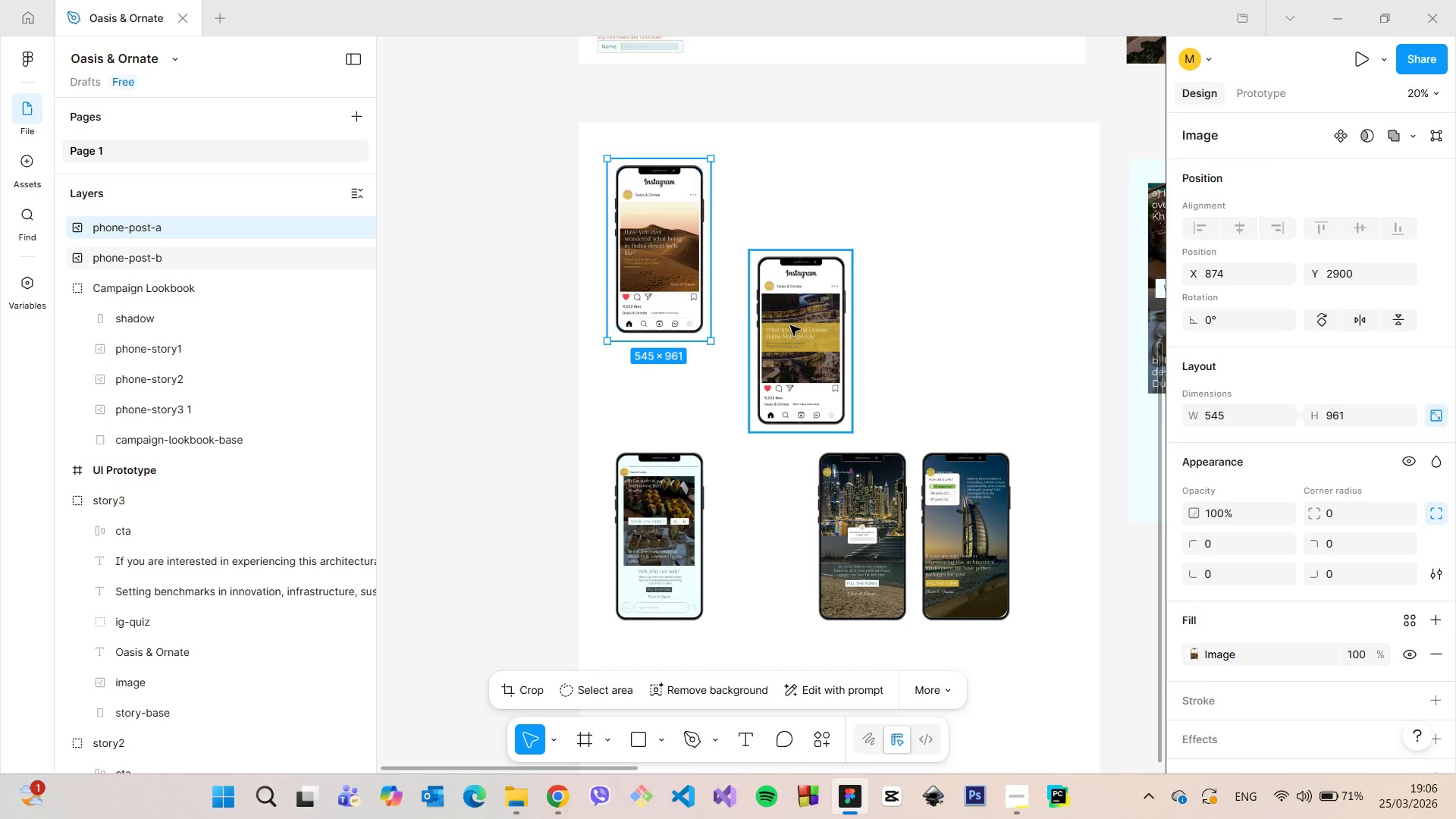 
left_click([790, 325])
 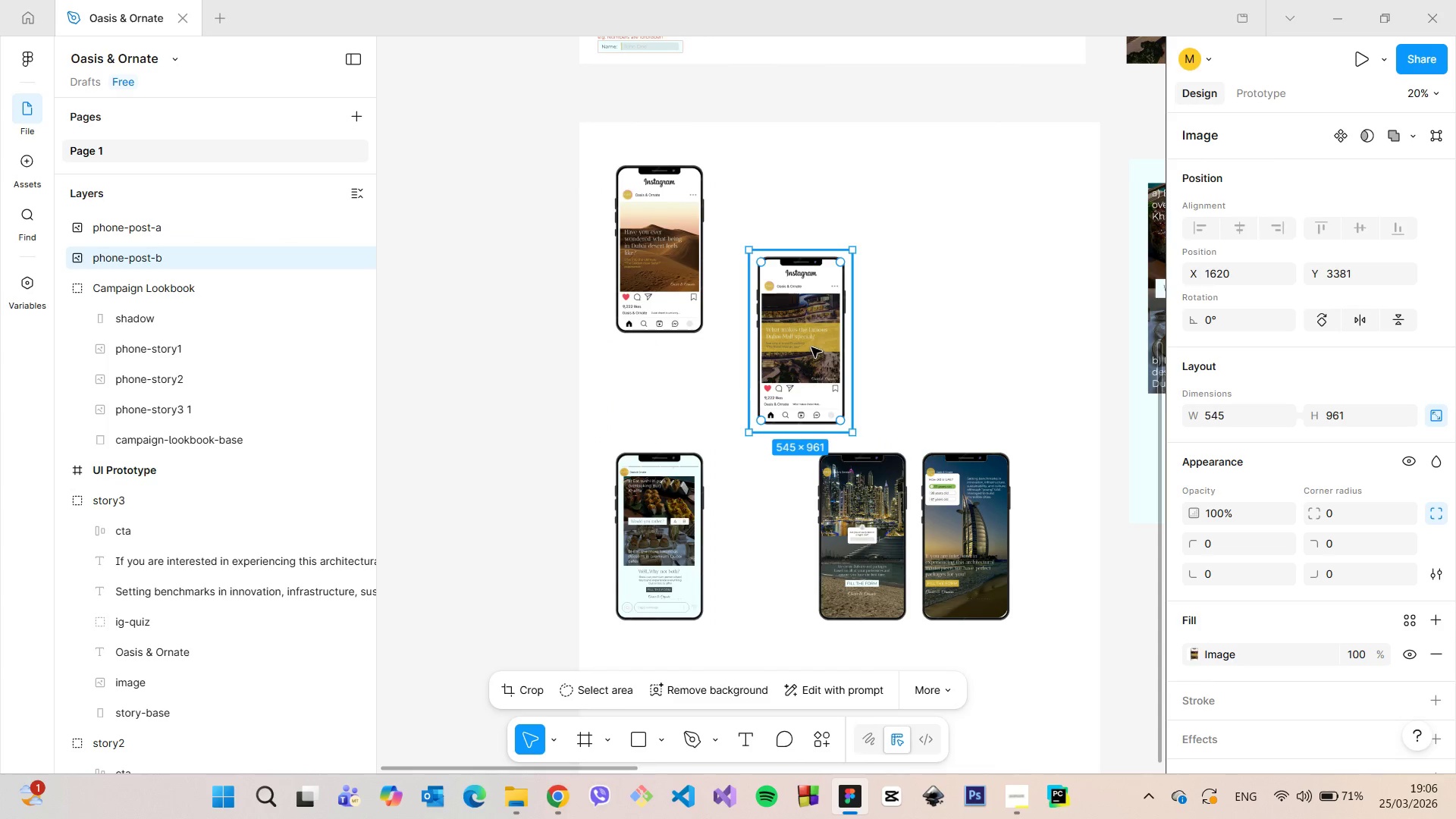 
left_click_drag(start_coordinate=[811, 347], to_coordinate=[779, 256])
 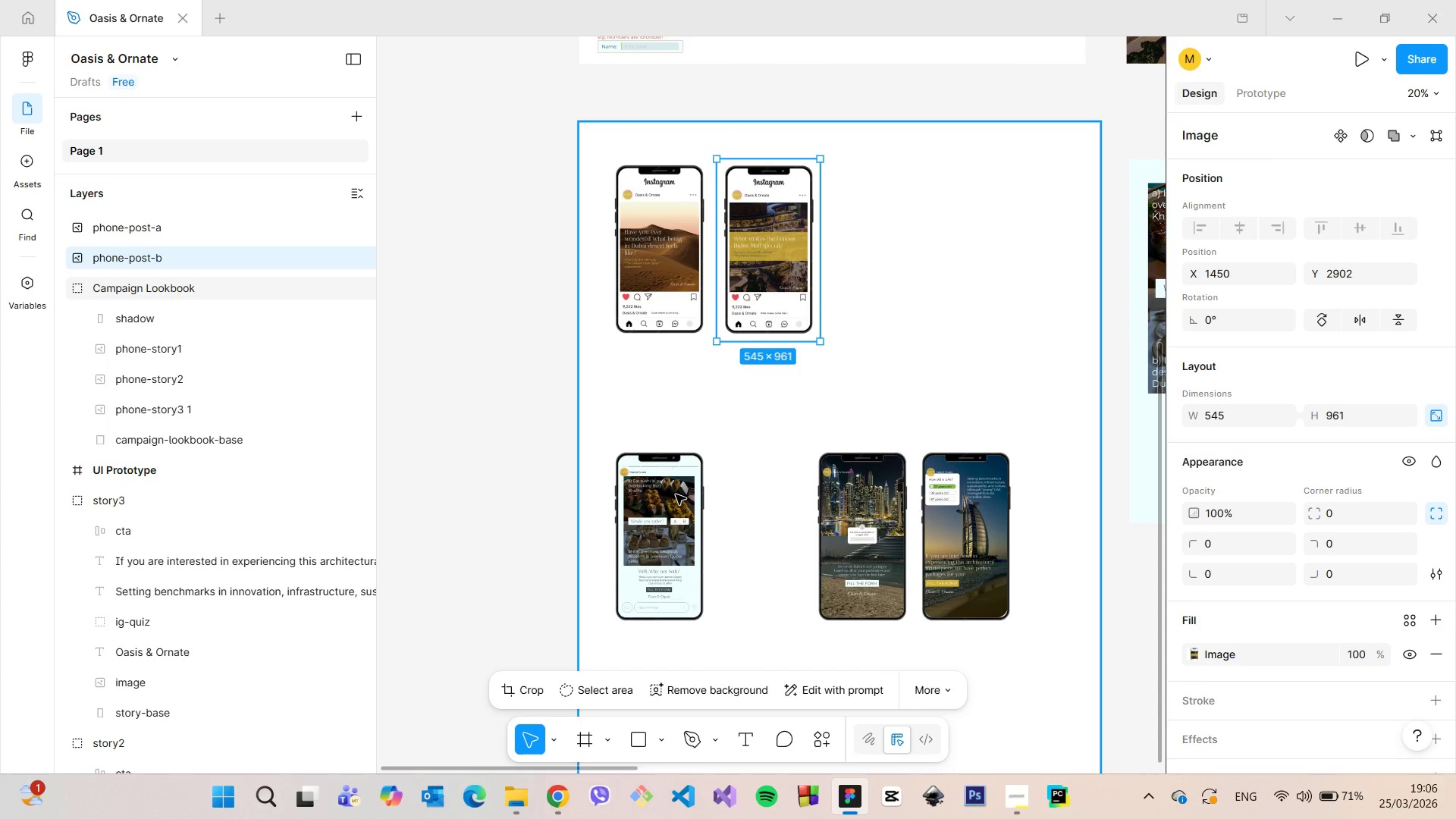 
left_click([676, 494])
 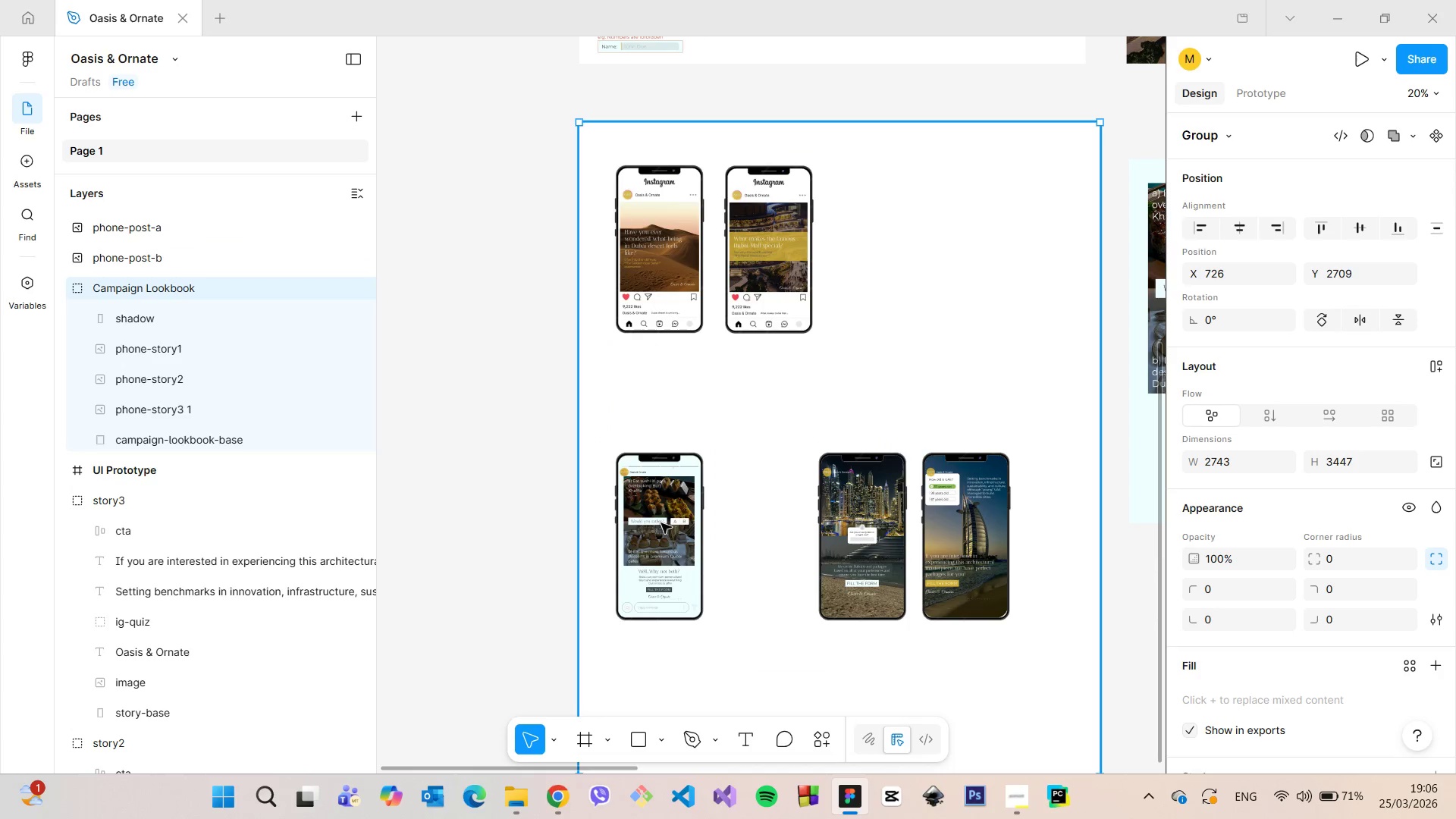 
left_click_drag(start_coordinate=[661, 524], to_coordinate=[661, 528])
 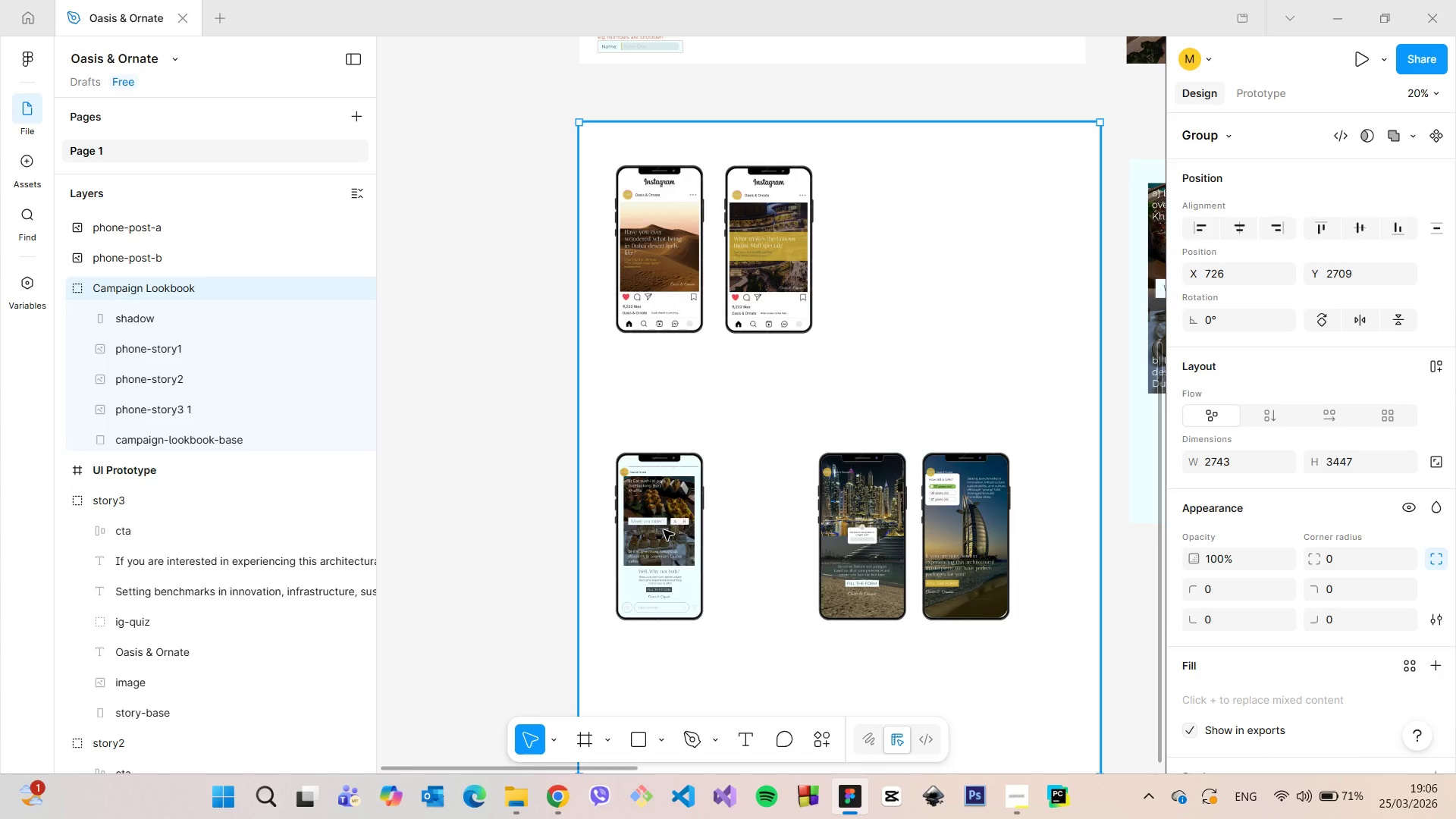 
double_click([664, 530])
 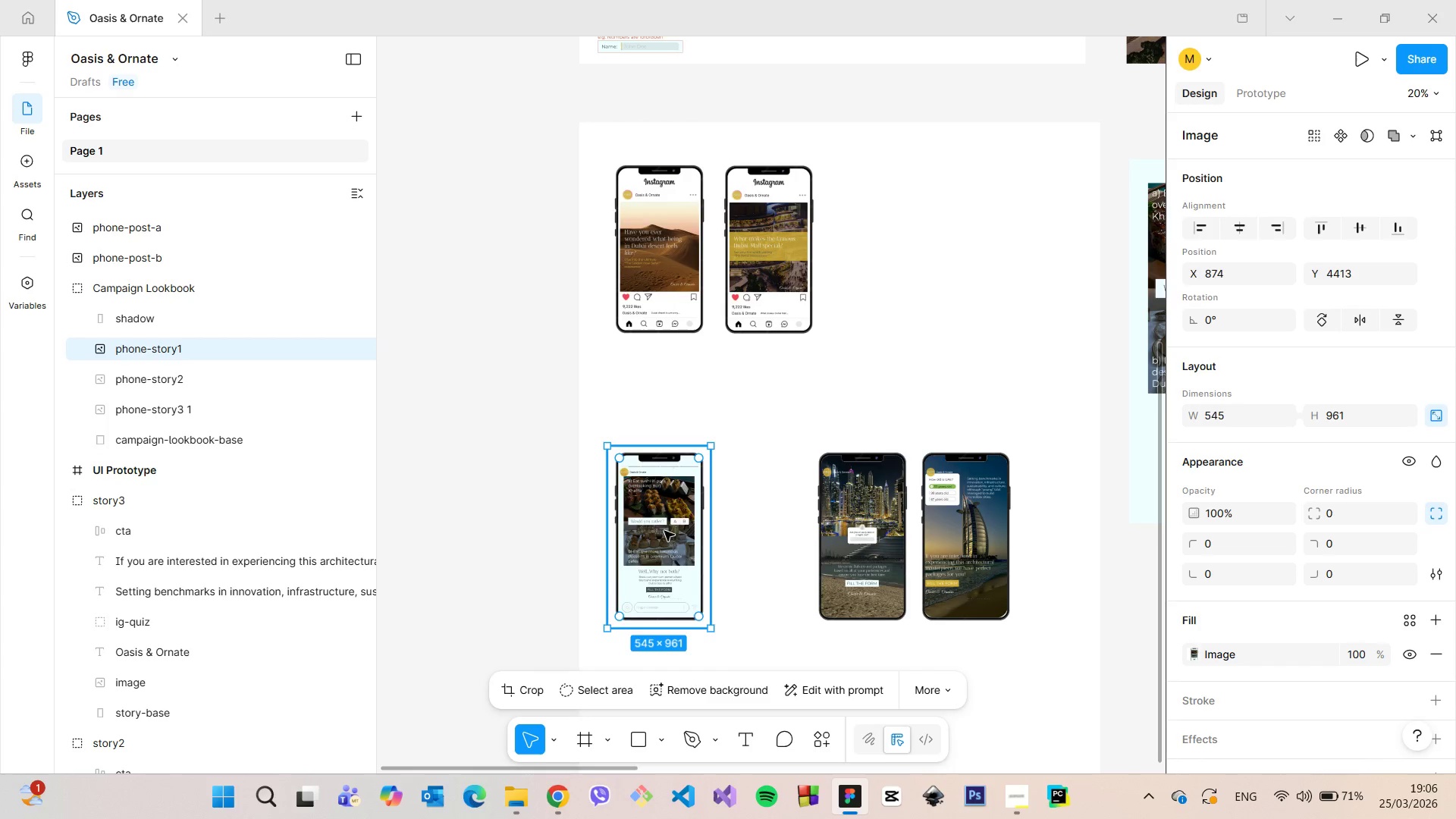 
left_click_drag(start_coordinate=[661, 535], to_coordinate=[887, 249])
 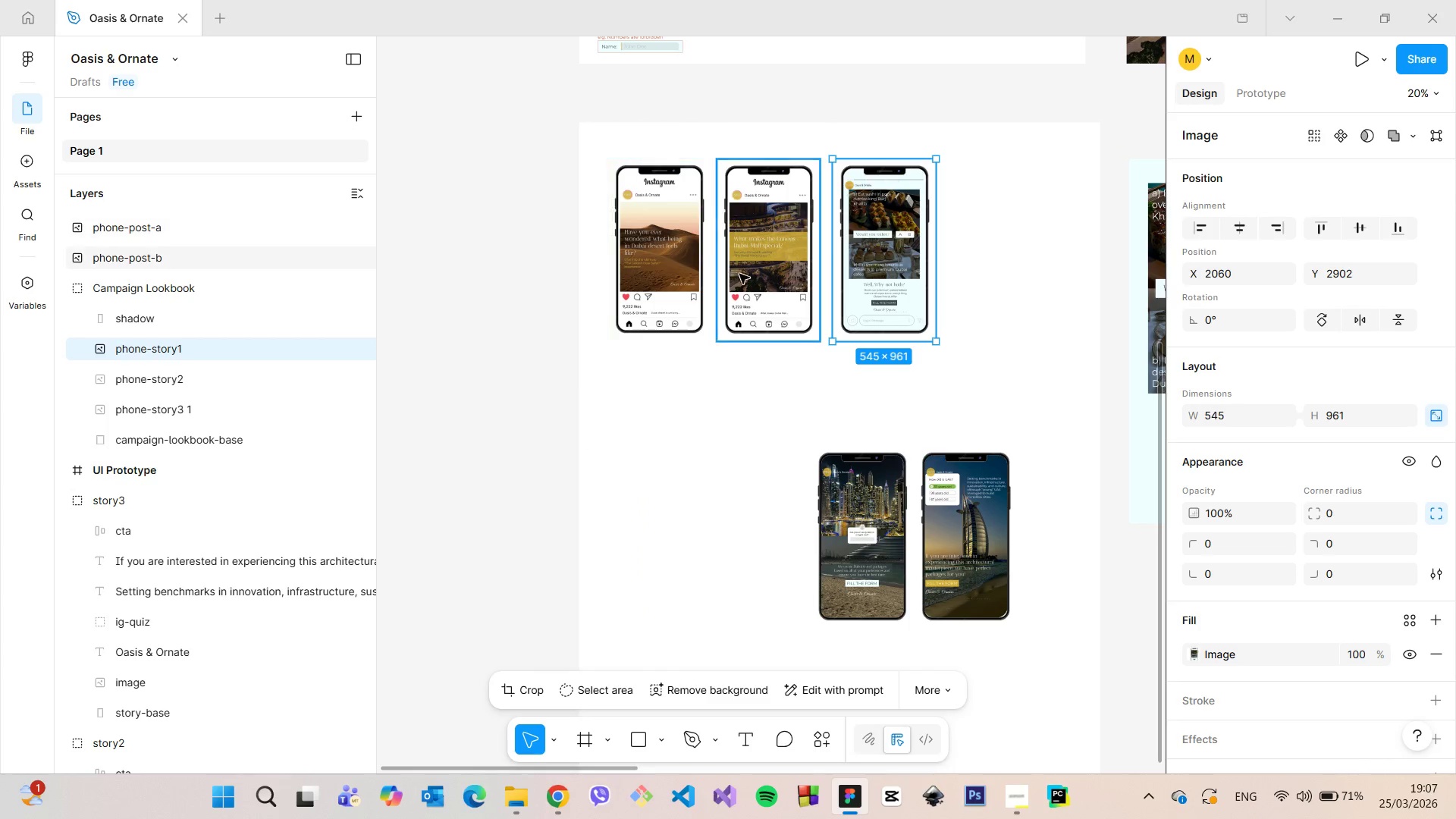 
left_click([739, 274])
 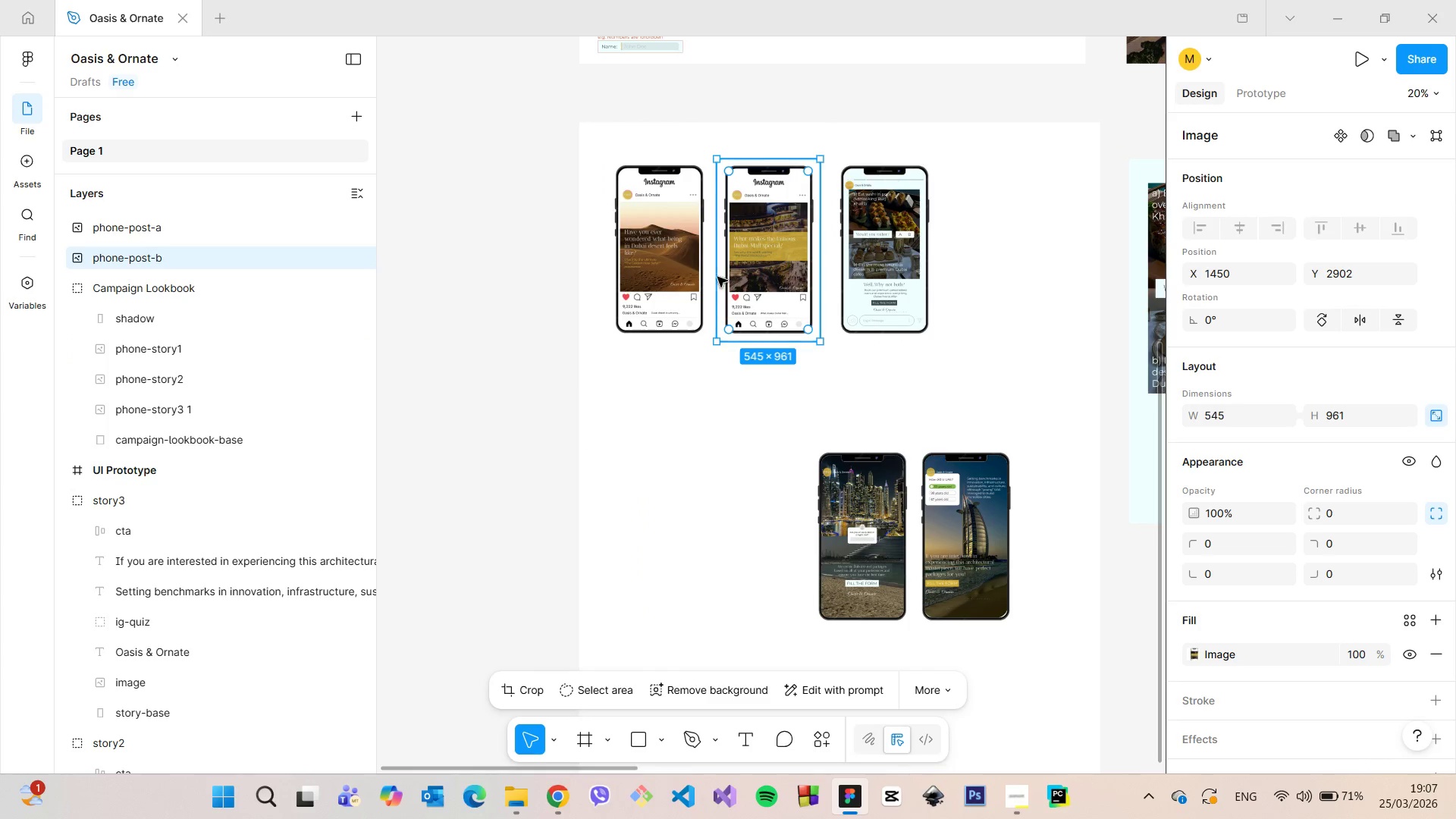 
hold_key(key=AltLeft, duration=1.45)
 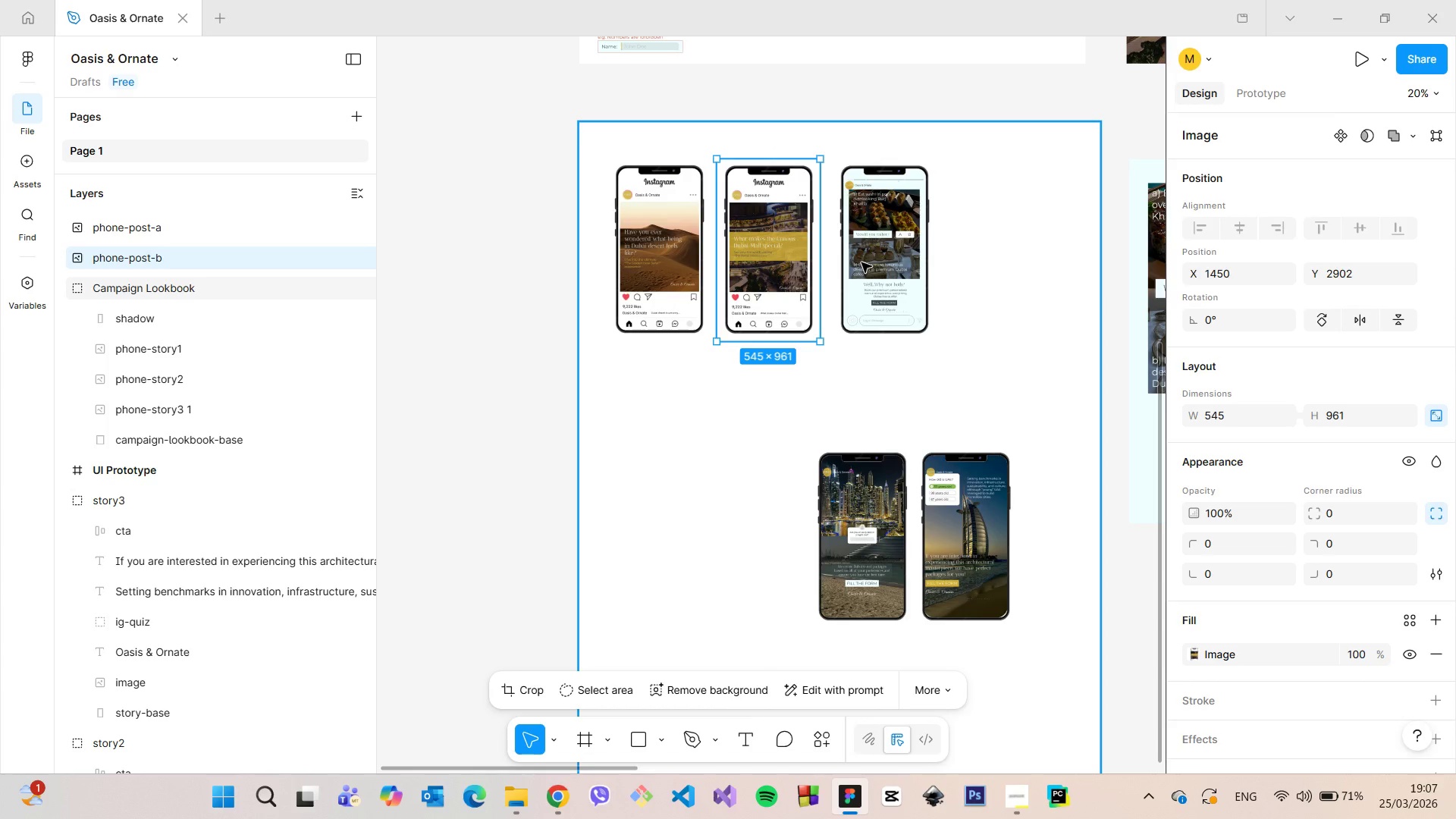 
double_click([861, 262])
 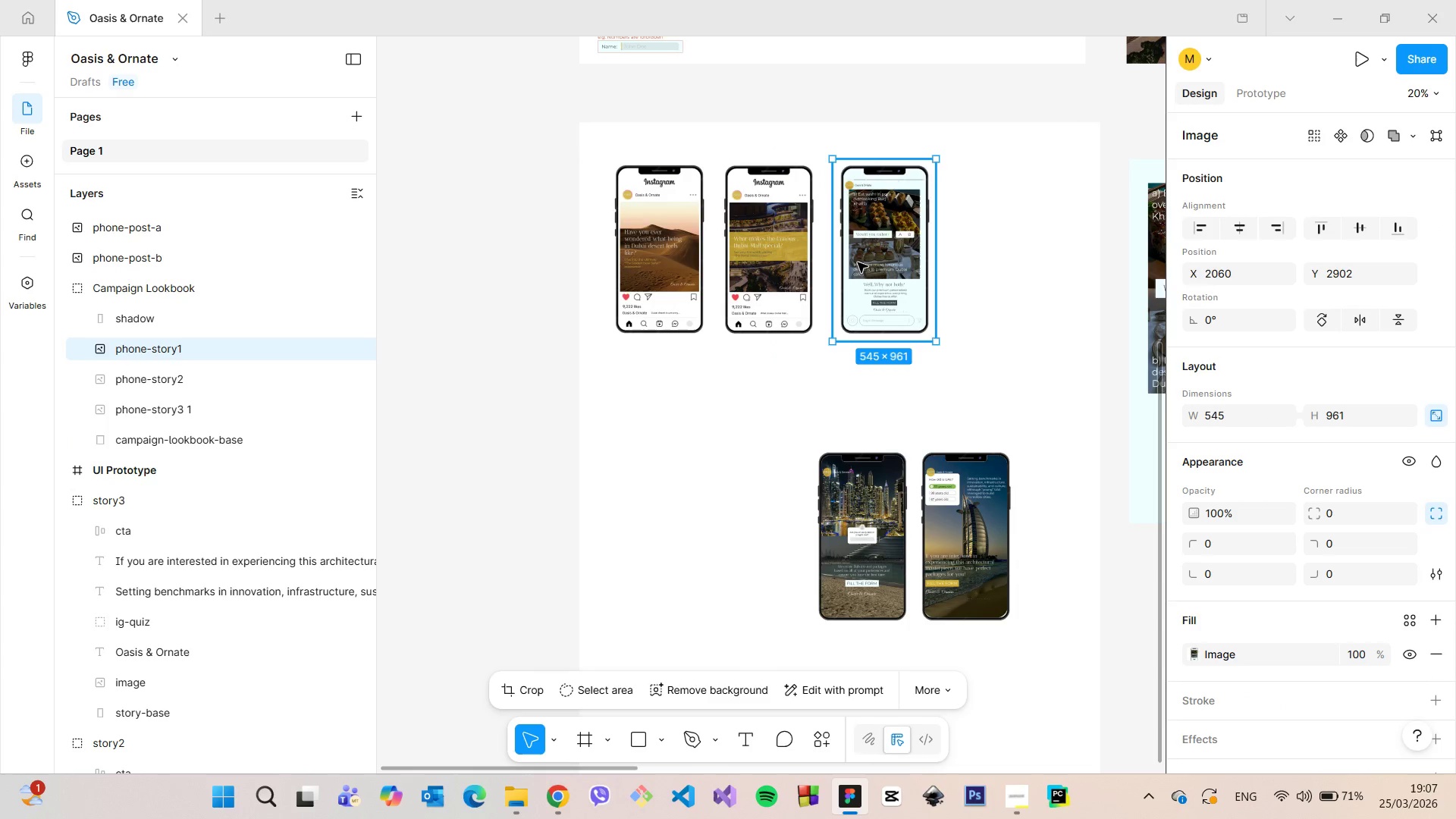 
hold_key(key=AltLeft, duration=0.84)
 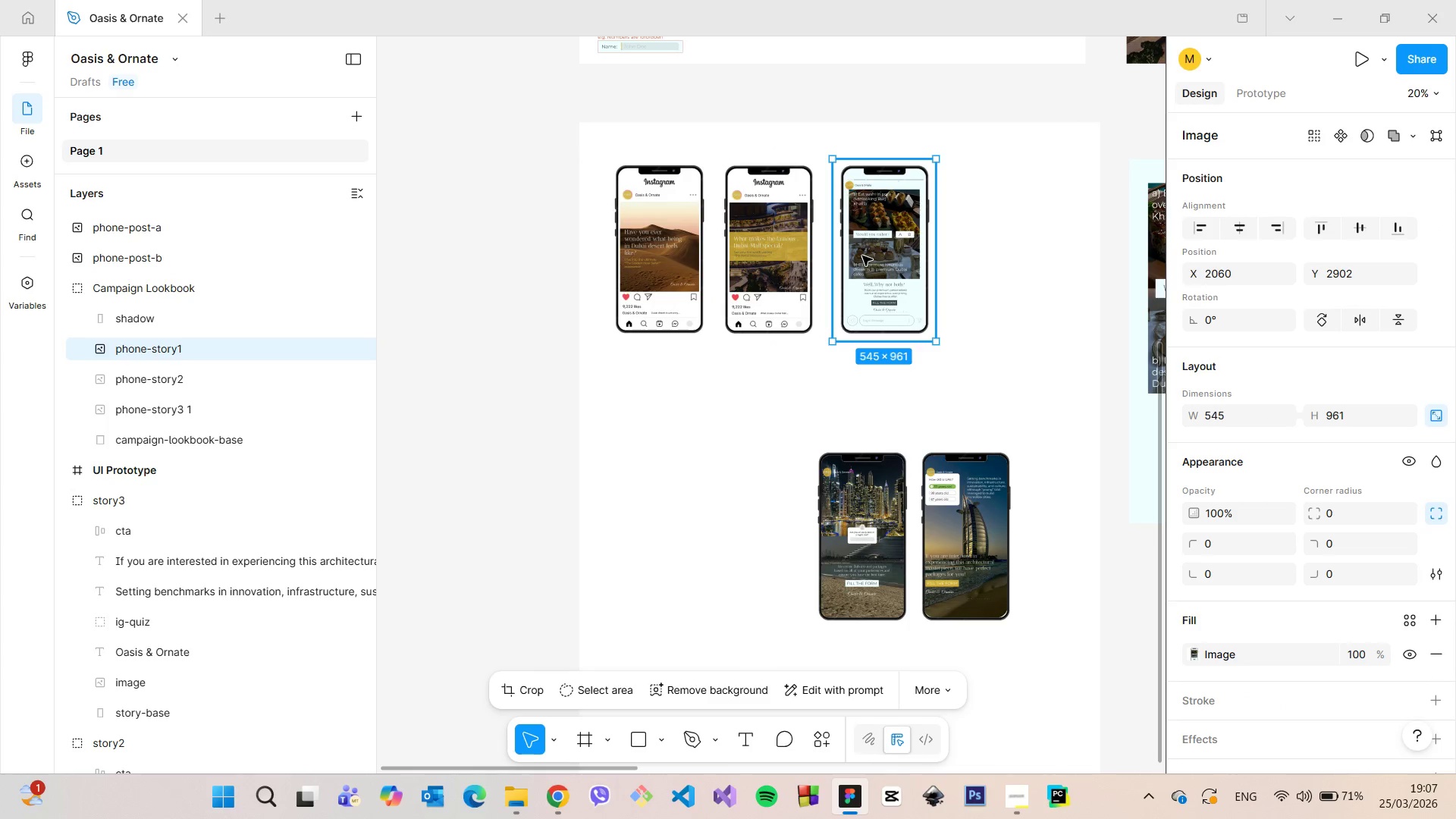 
left_click_drag(start_coordinate=[865, 256], to_coordinate=[857, 256])
 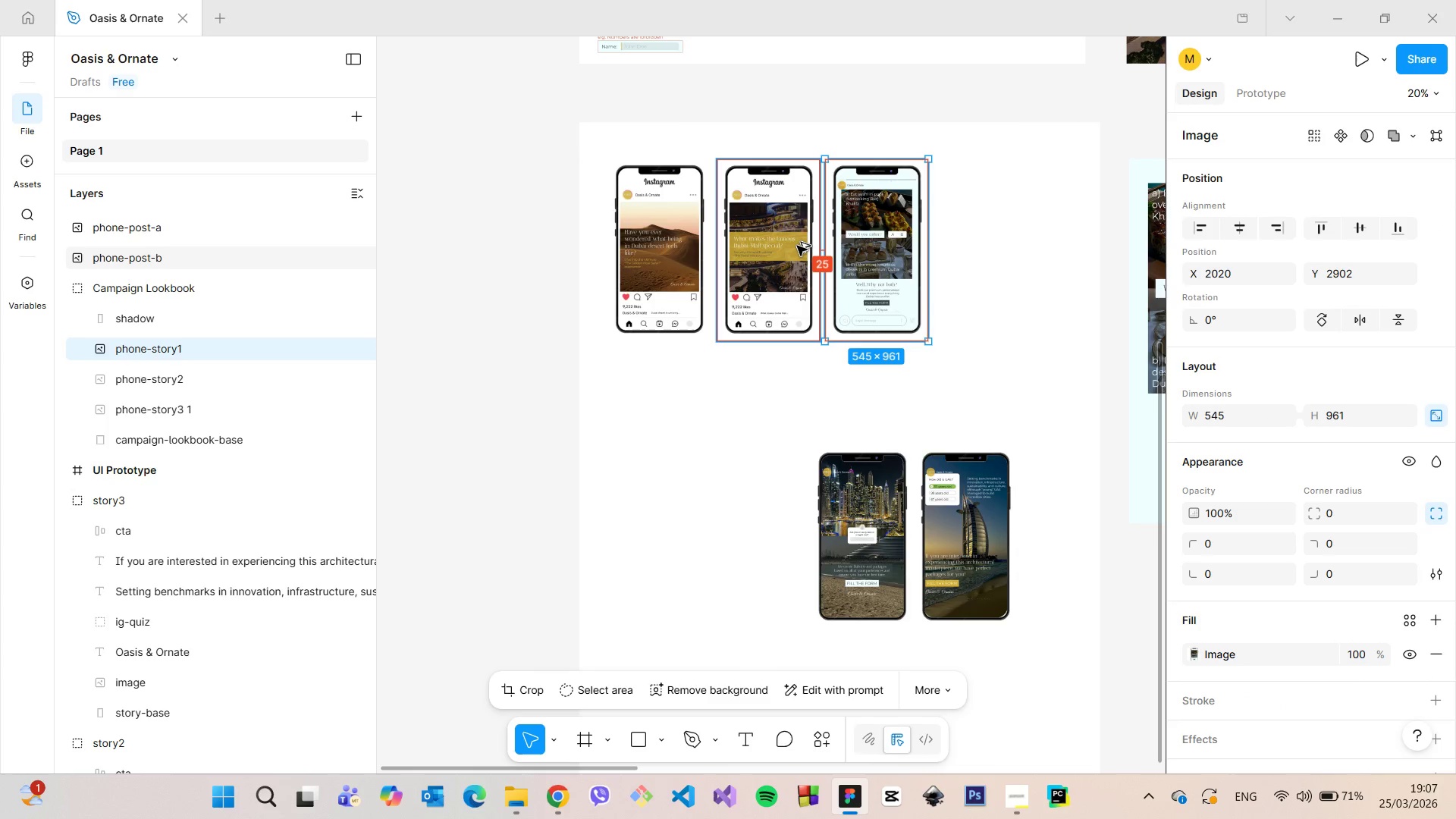 
hold_key(key=AltLeft, duration=0.53)
 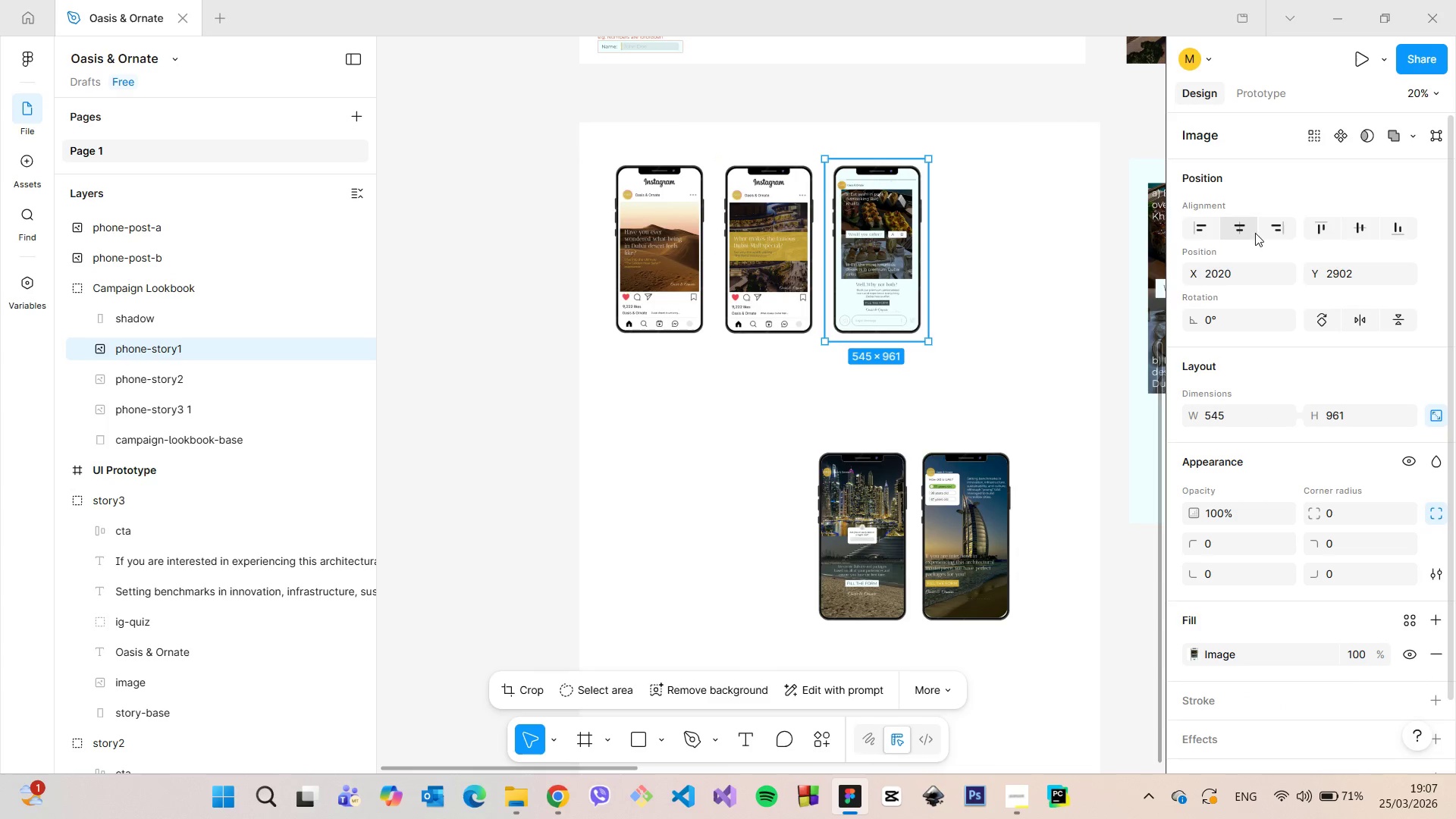 
left_click([1232, 269])
 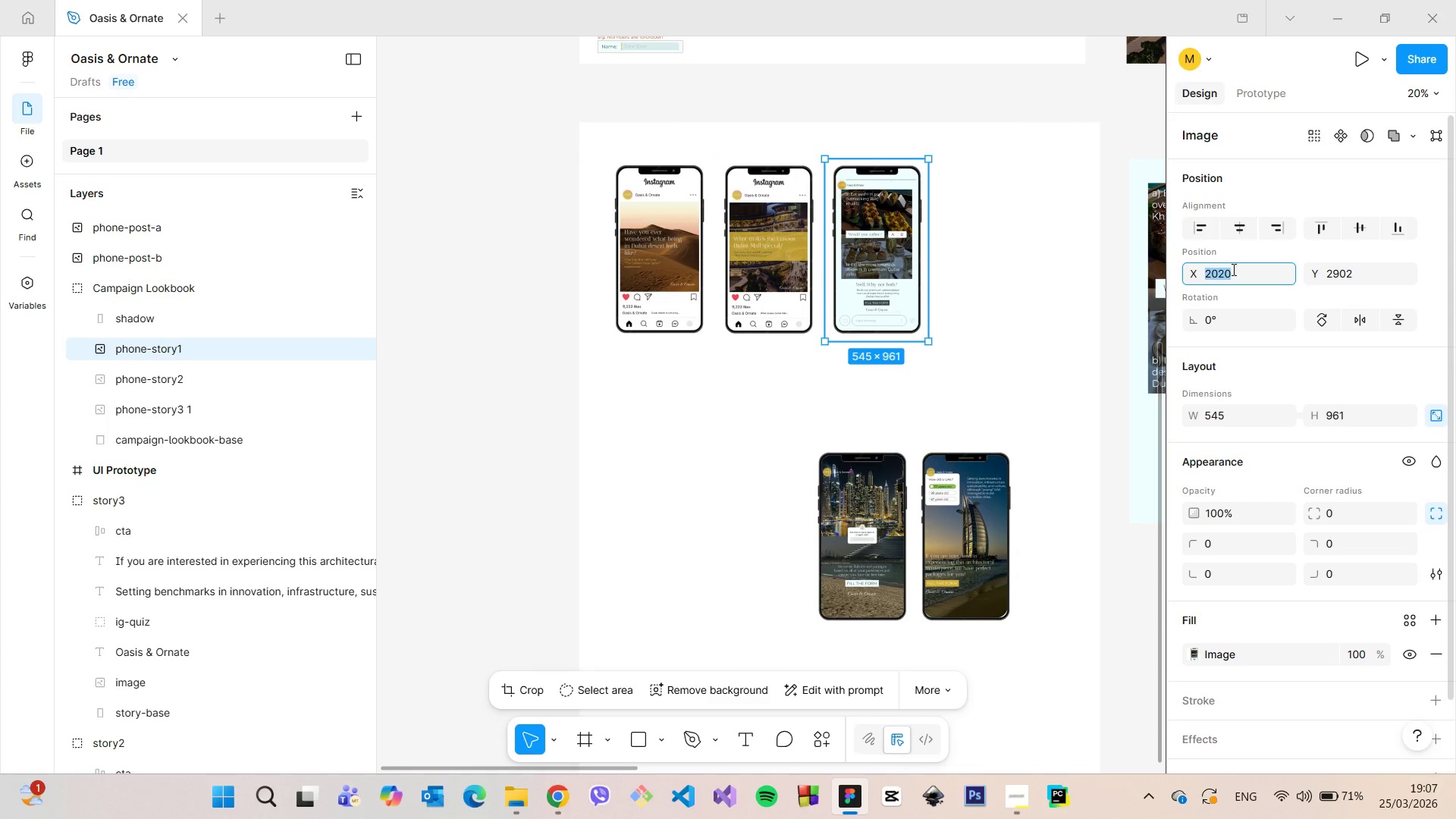 
key(ArrowUp)
 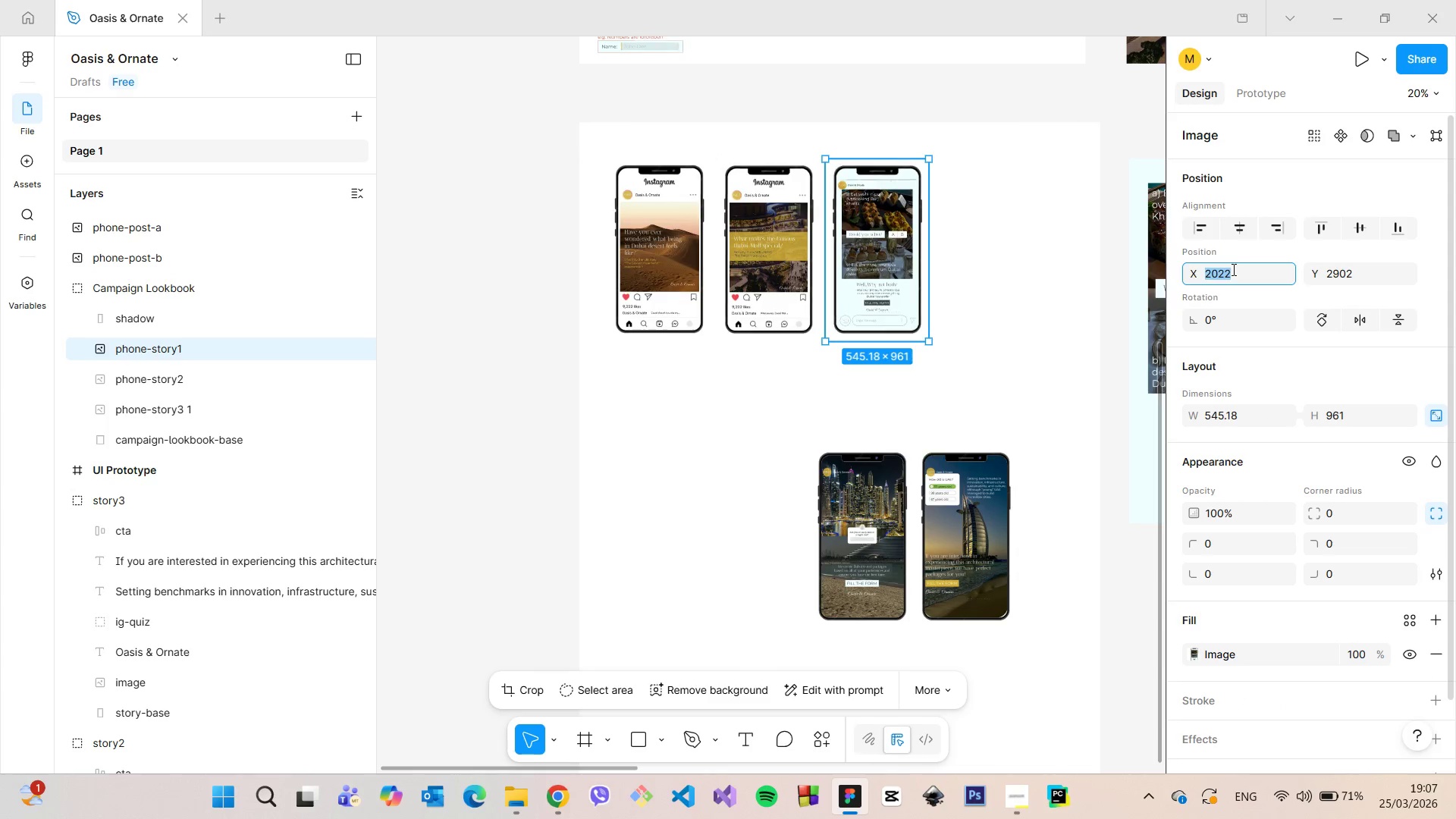 
key(ArrowUp)
 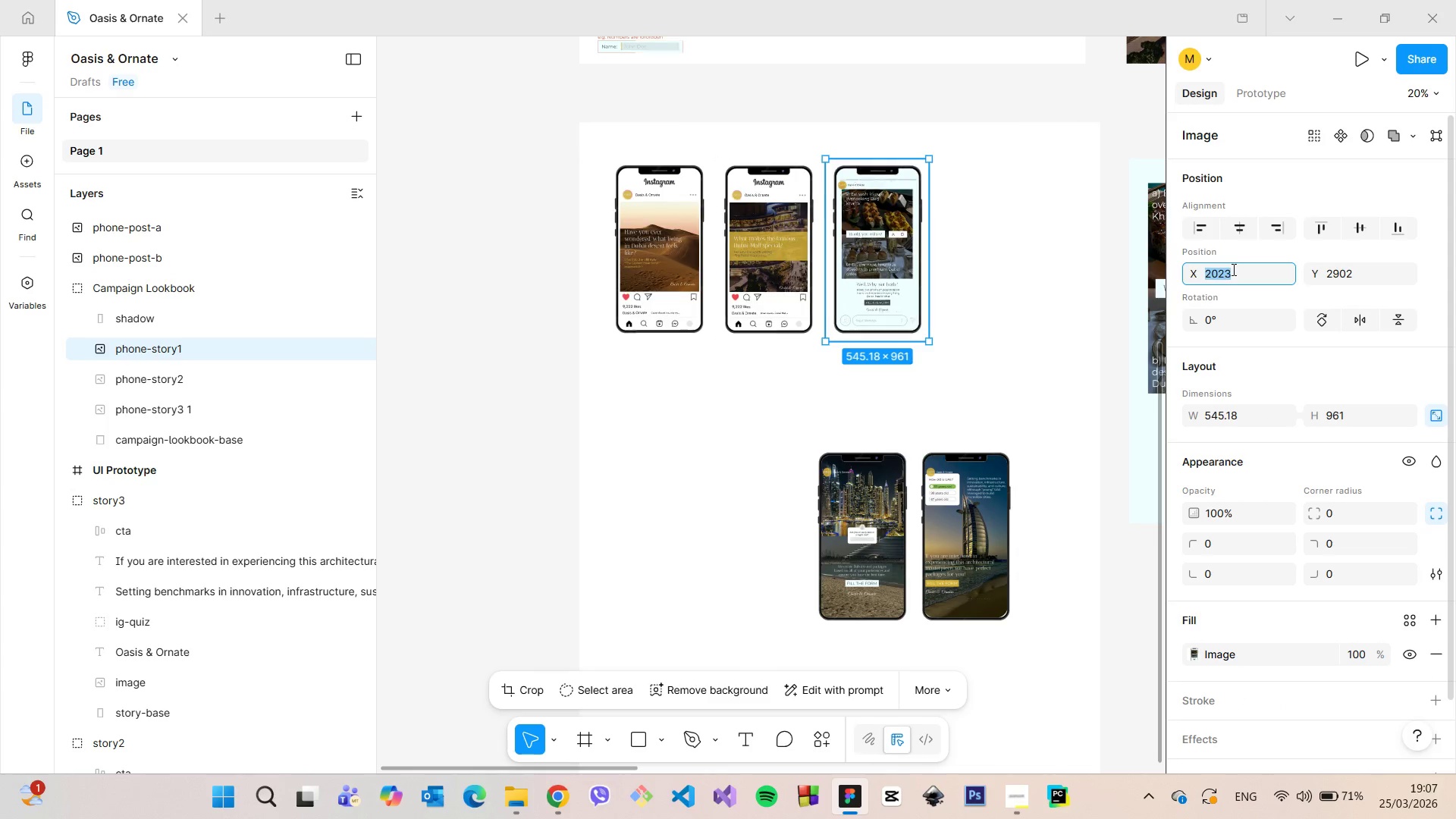 
key(ArrowUp)
 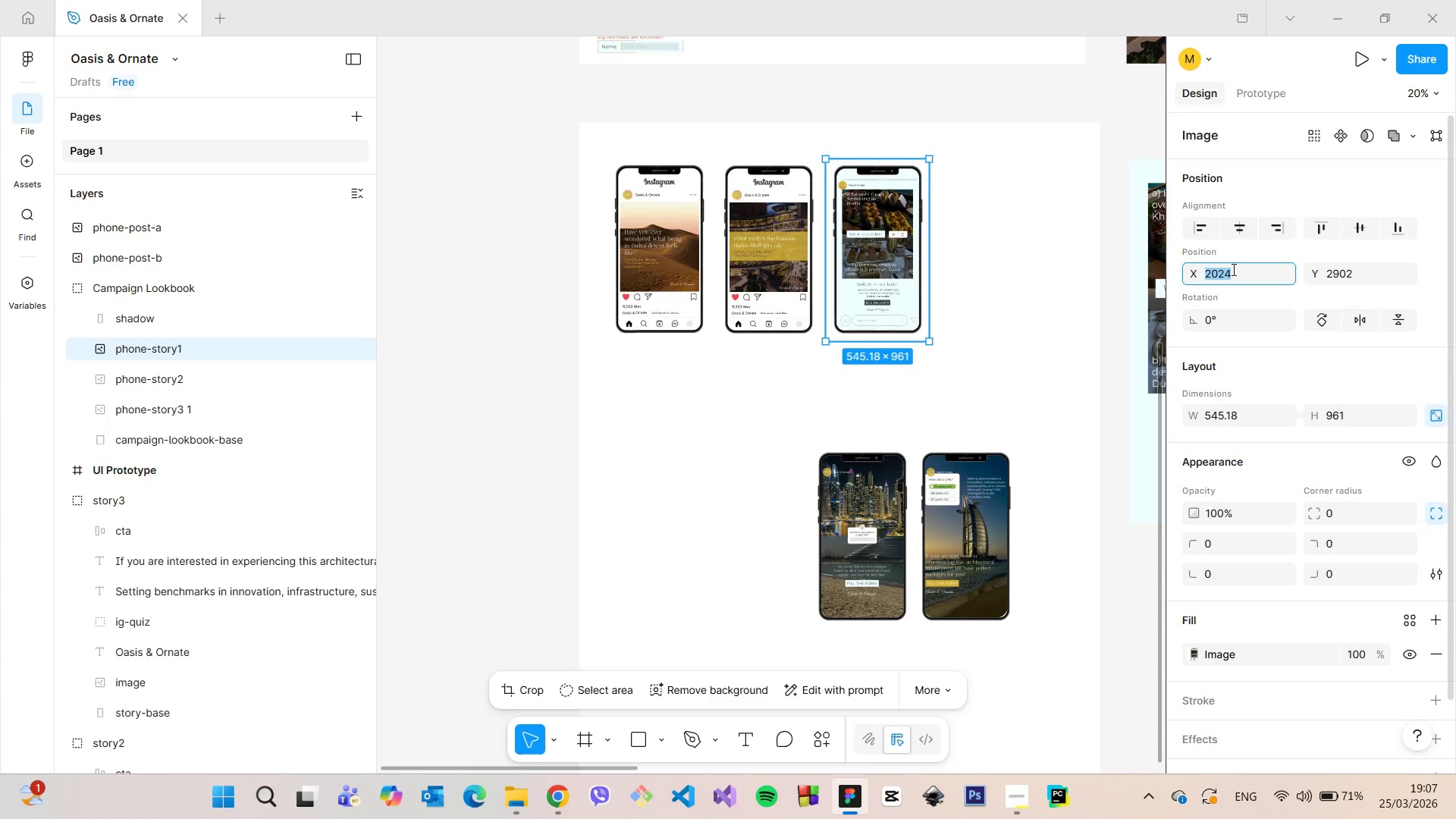 
key(ArrowUp)
 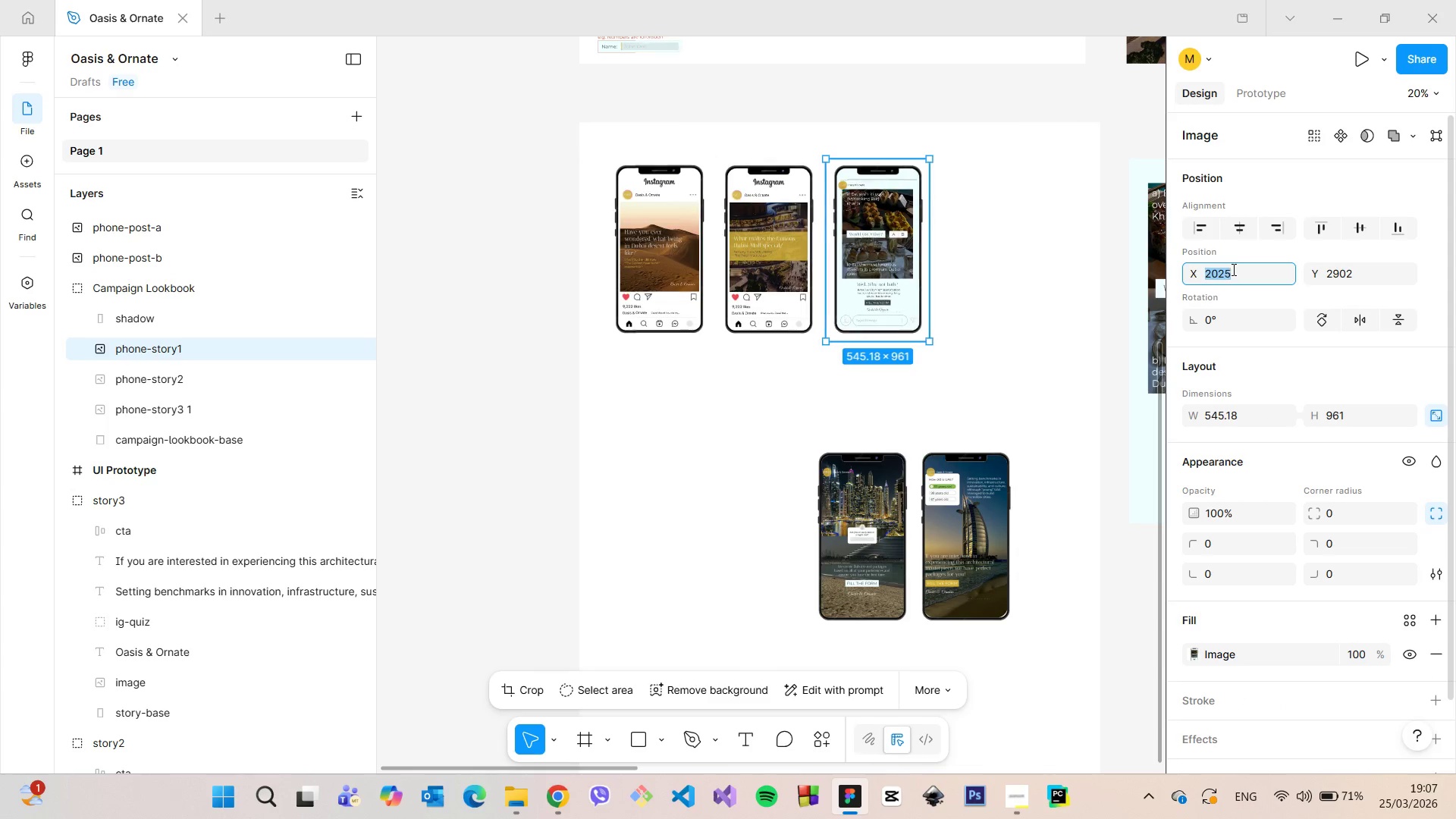 
key(ArrowUp)
 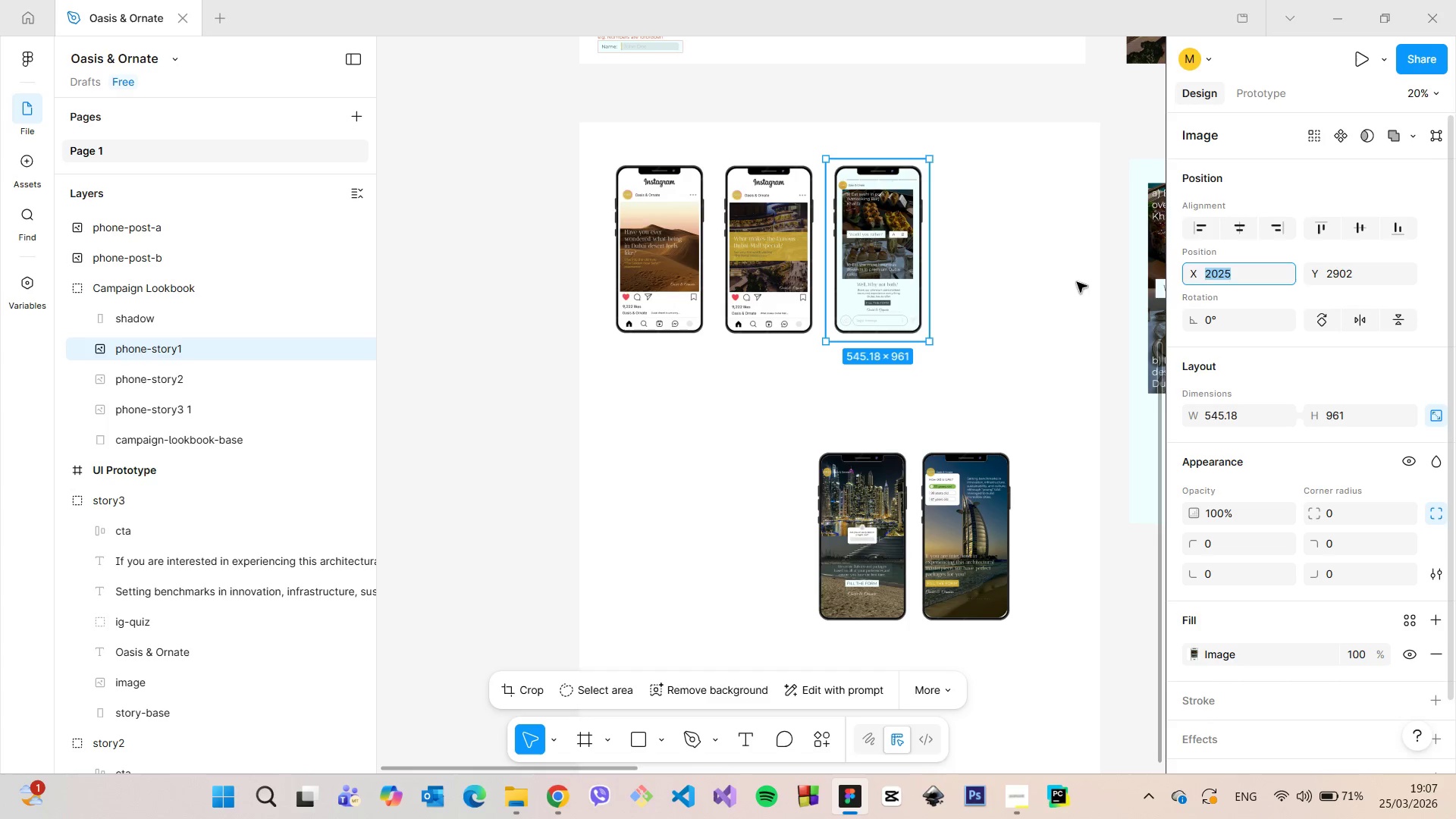 
hold_key(key=AltLeft, duration=0.72)
 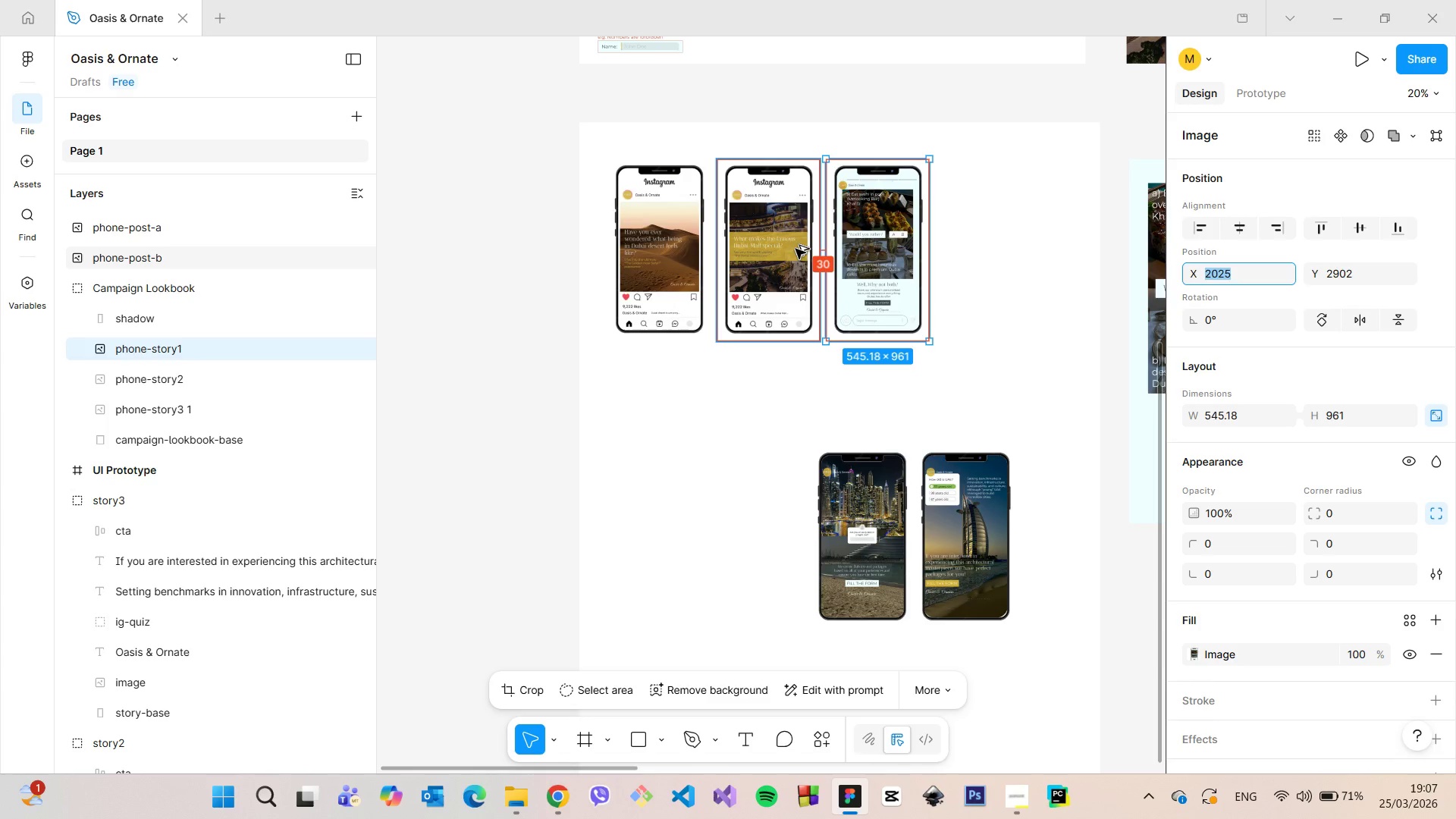 
key(ArrowUp)
 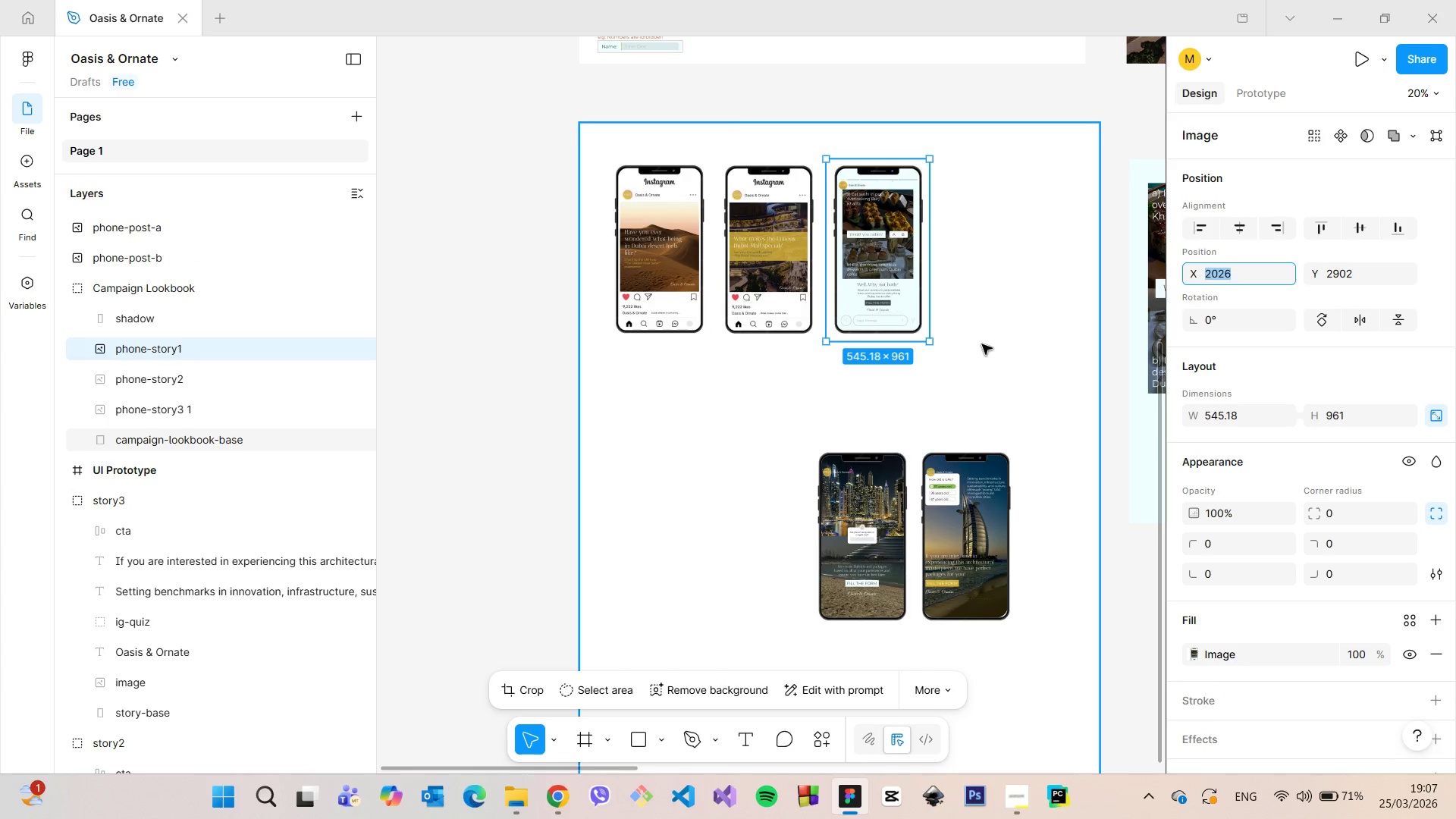 
scroll: coordinate [982, 348], scroll_direction: down, amount: 4.0
 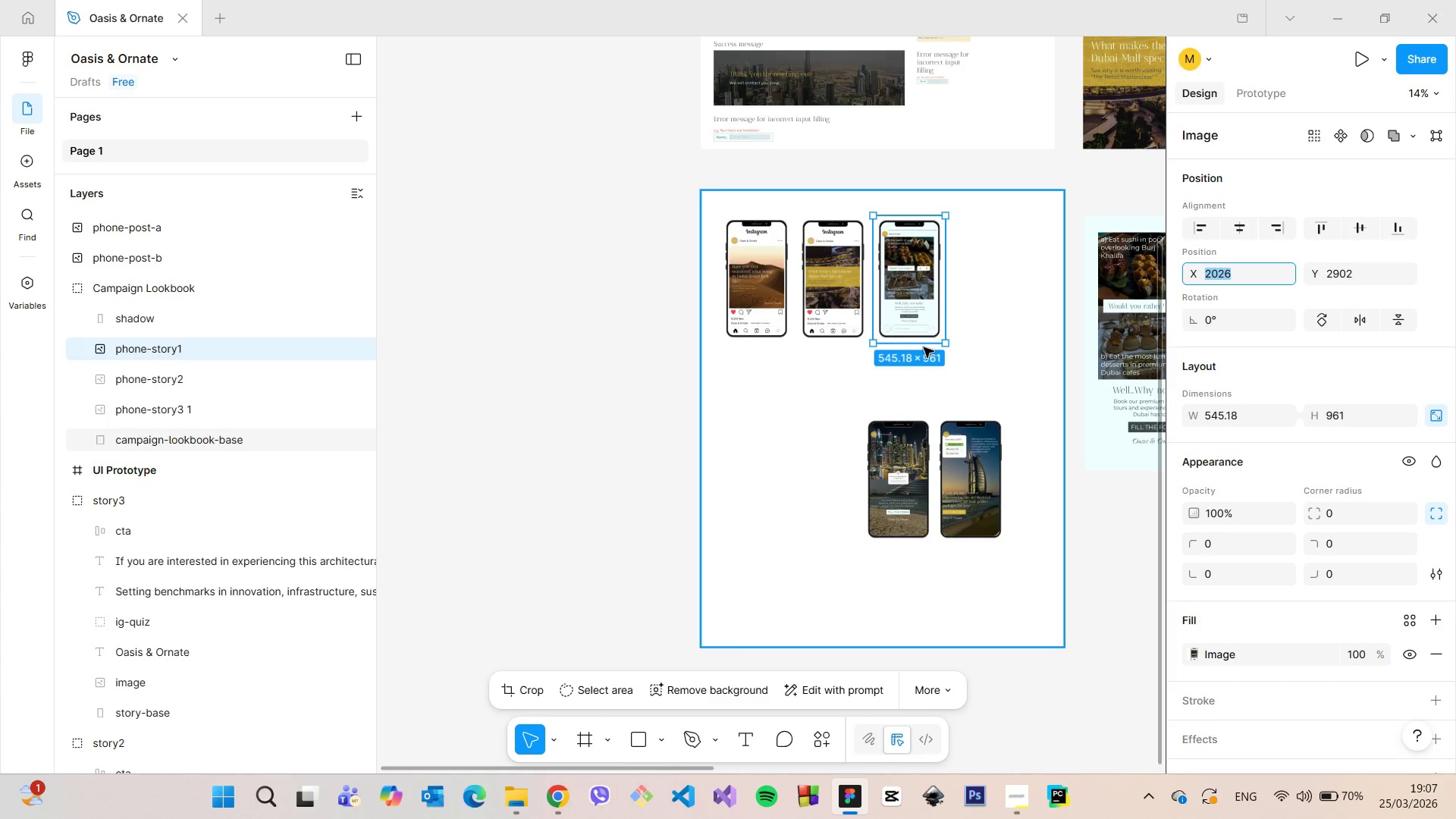 
left_click([852, 302])
 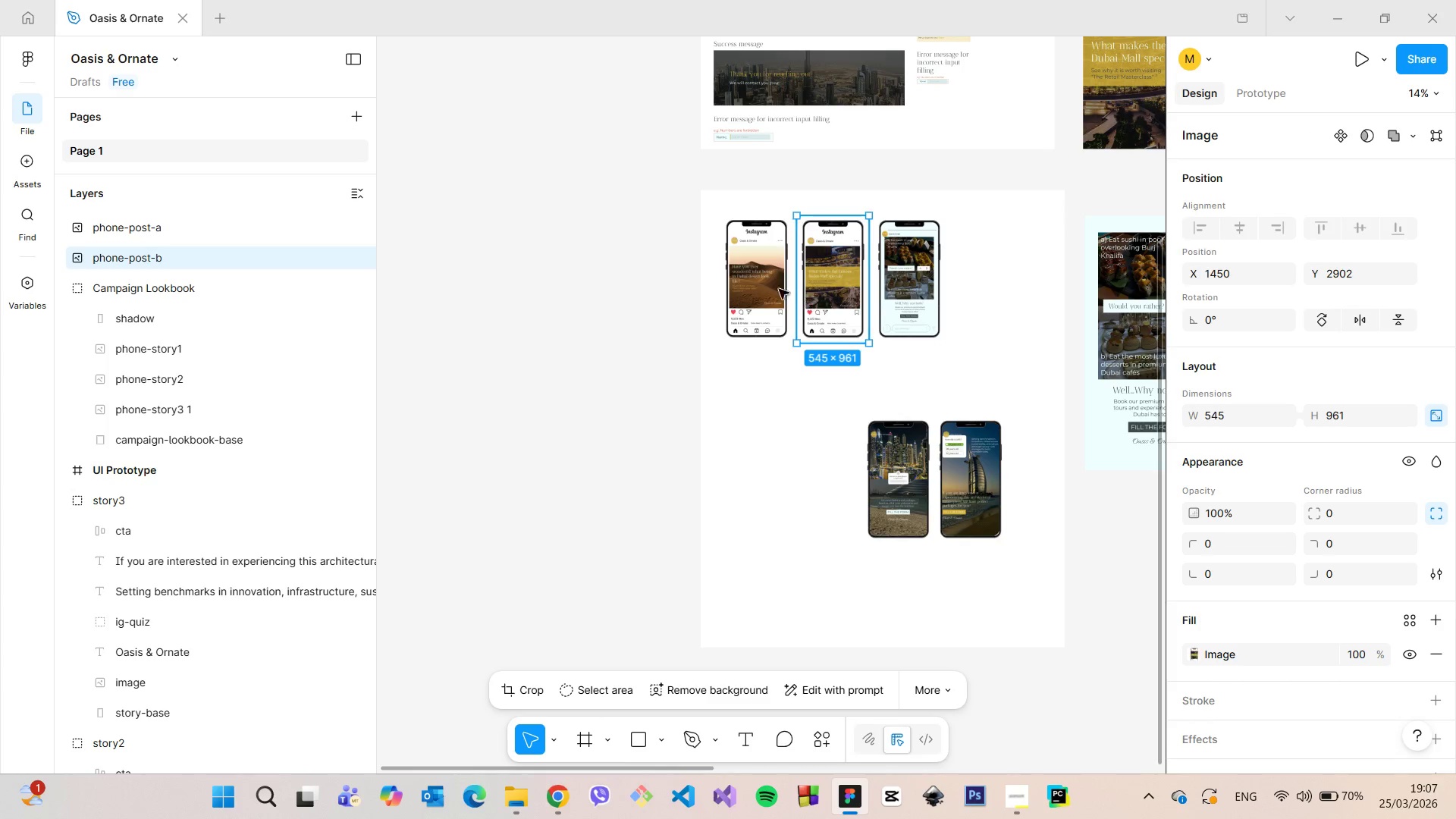 
hold_key(key=AltLeft, duration=1.51)
 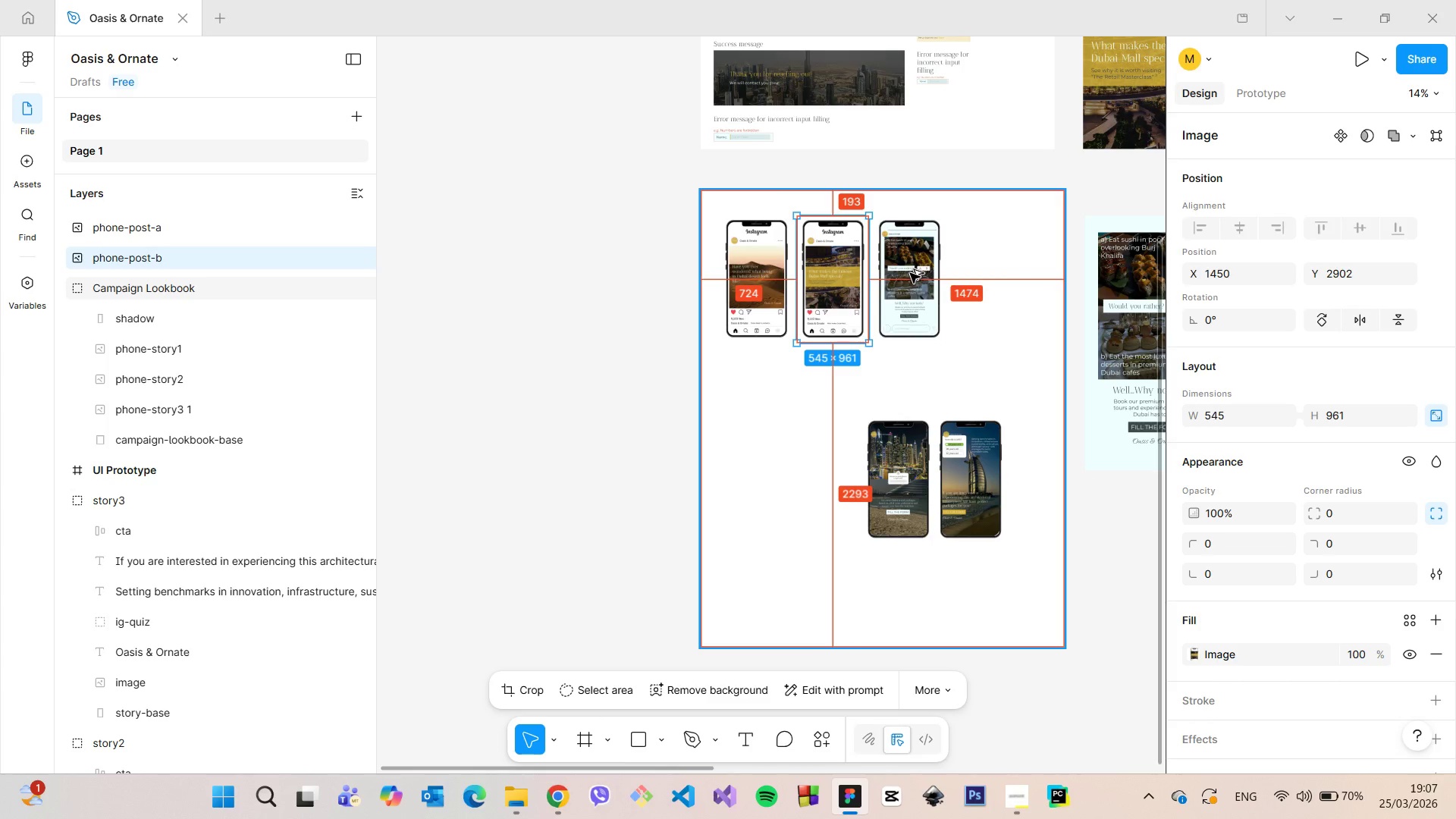 
hold_key(key=AltLeft, duration=0.73)
 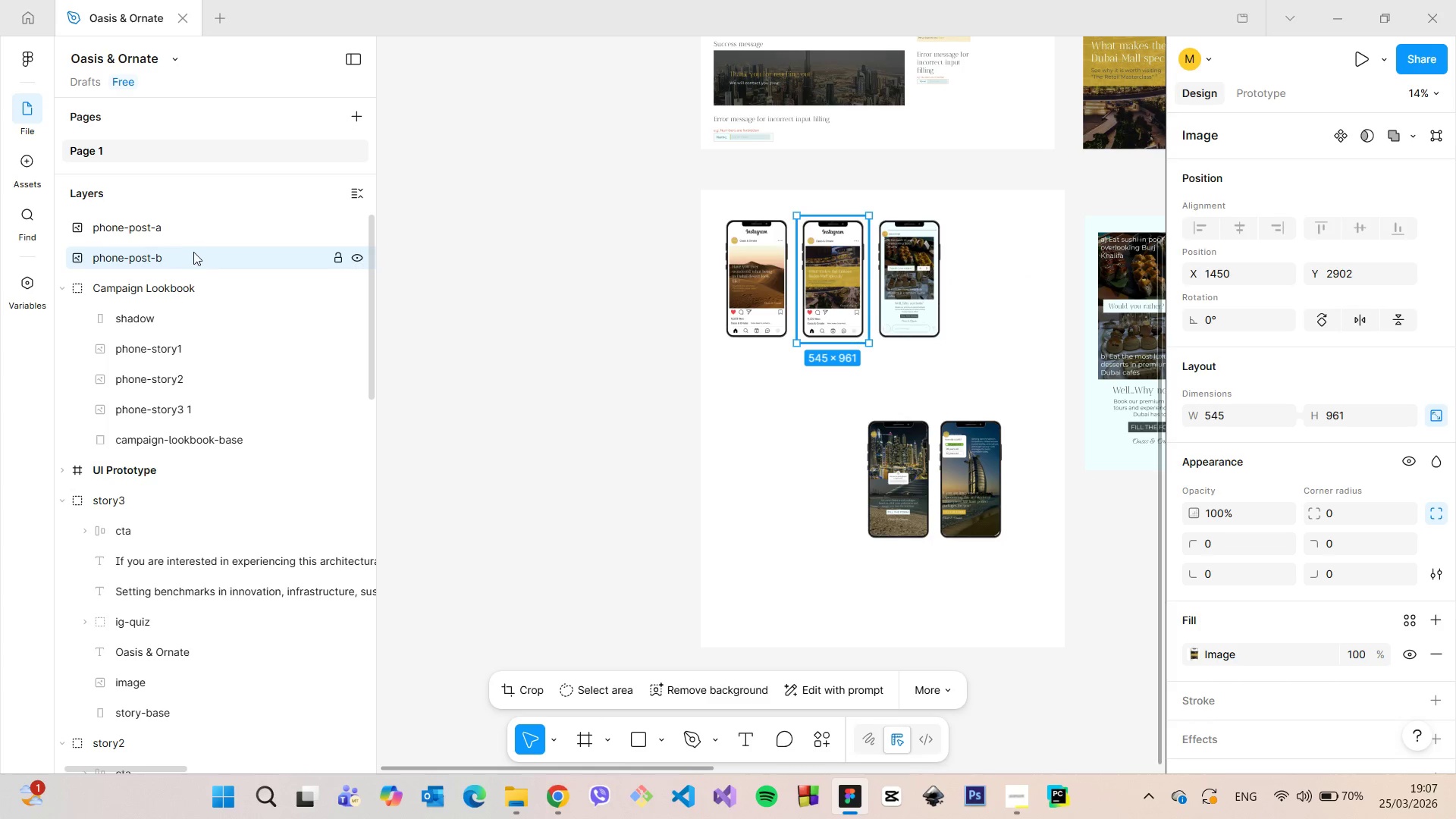 
left_click_drag(start_coordinate=[193, 252], to_coordinate=[204, 297])
 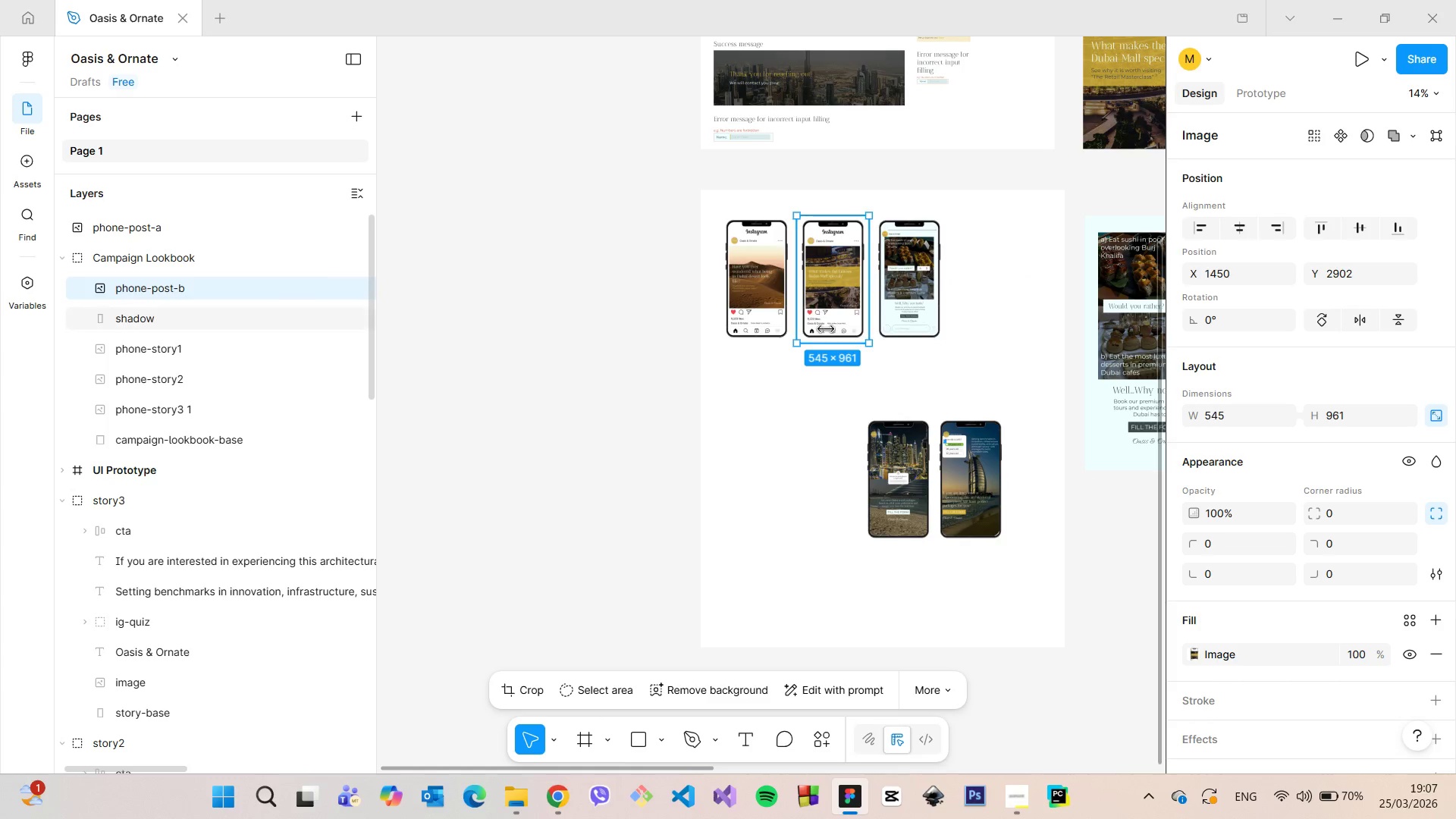 
hold_key(key=AltLeft, duration=1.09)
 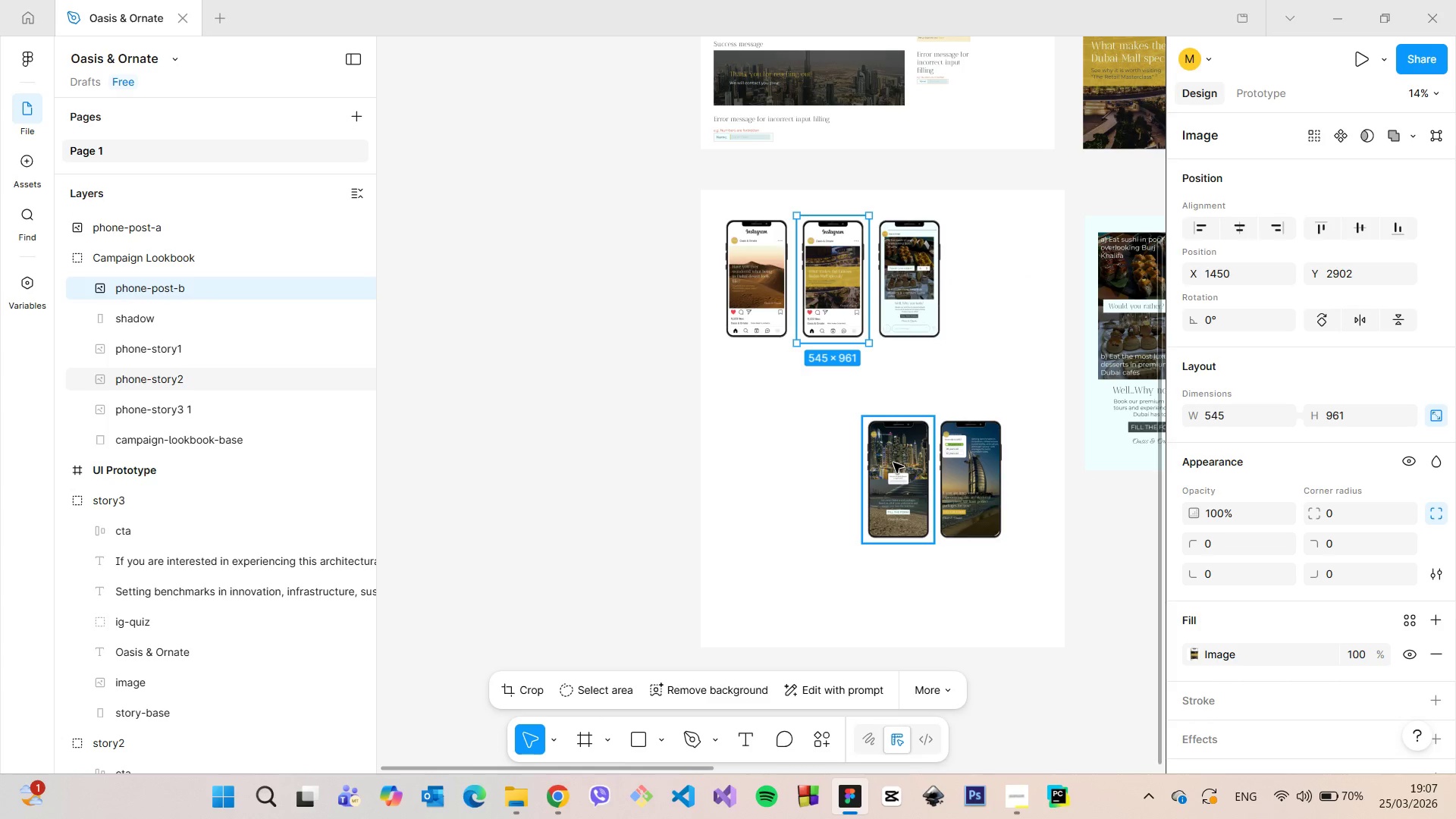 
left_click([893, 463])
 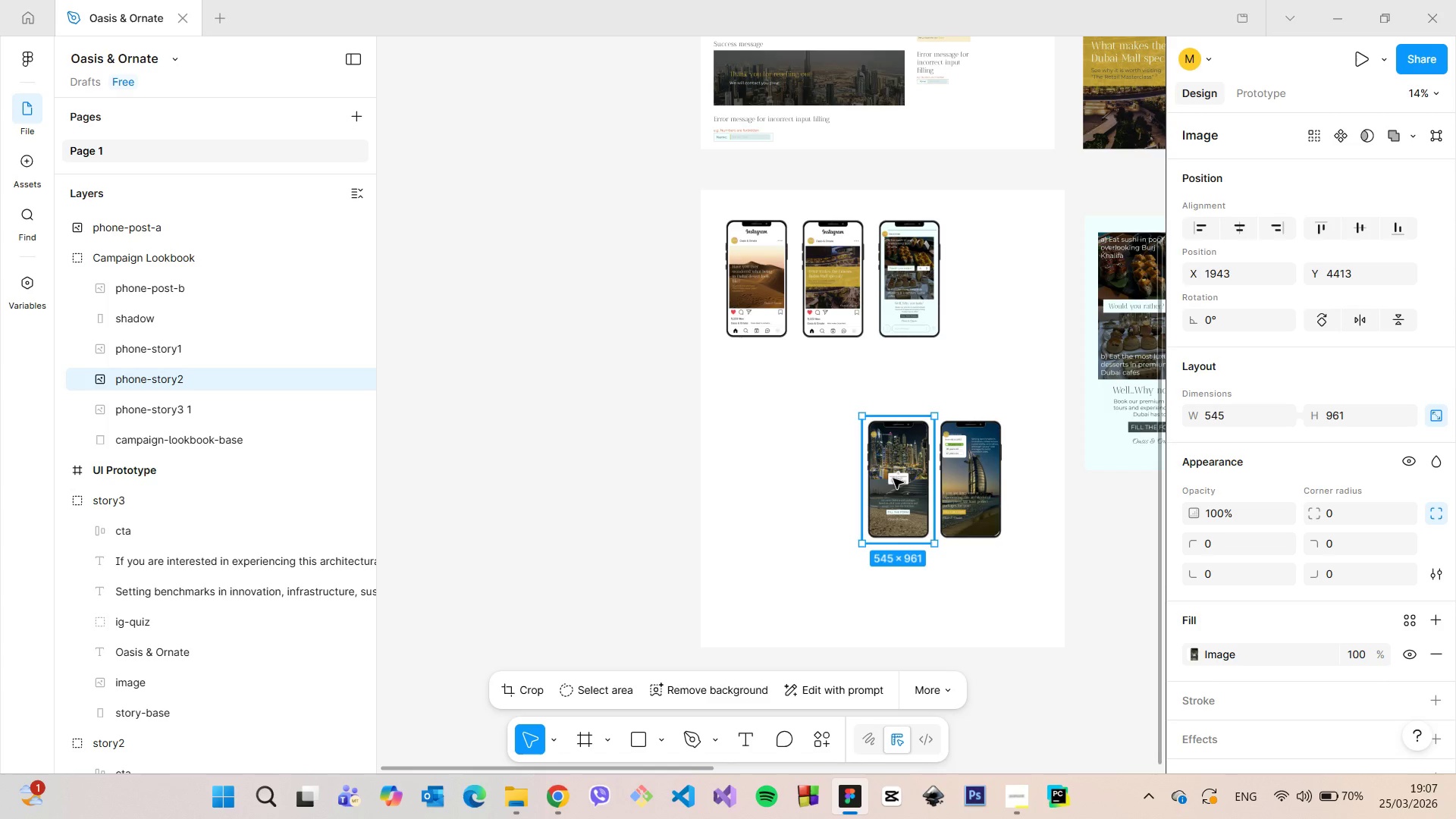 
left_click_drag(start_coordinate=[893, 479], to_coordinate=[880, 465])
 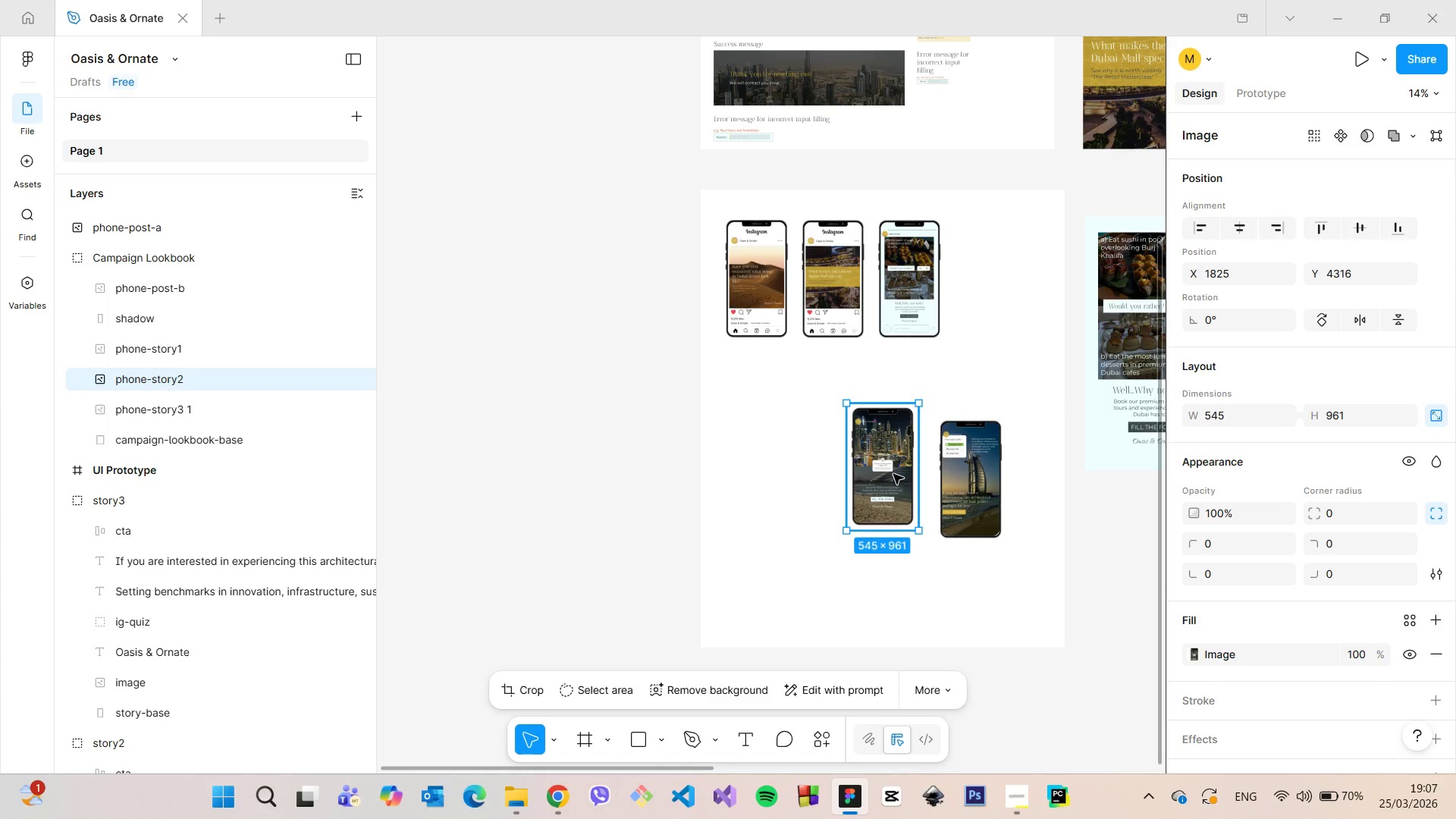 
left_click_drag(start_coordinate=[893, 474], to_coordinate=[997, 284])
 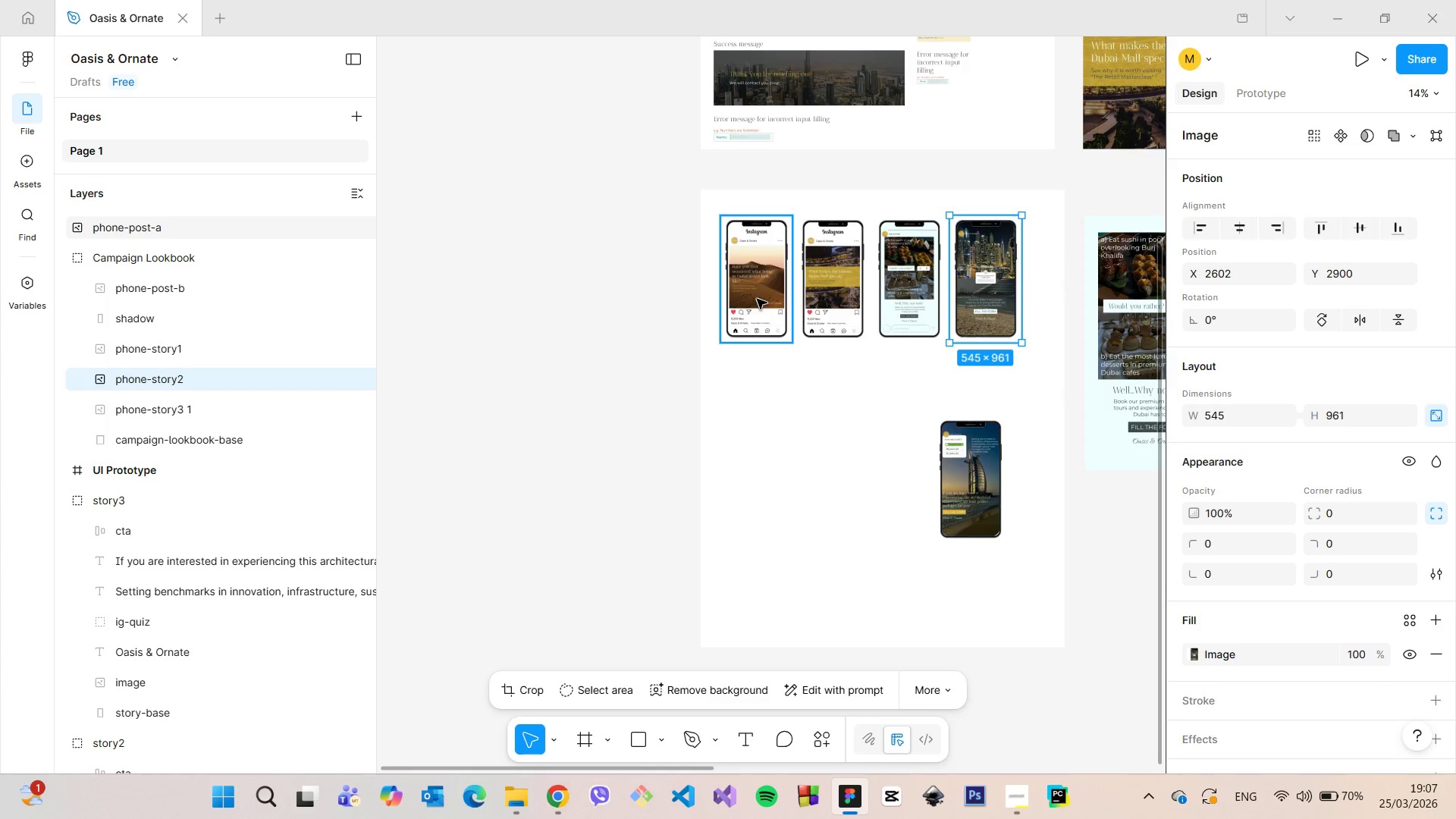 
left_click([757, 299])
 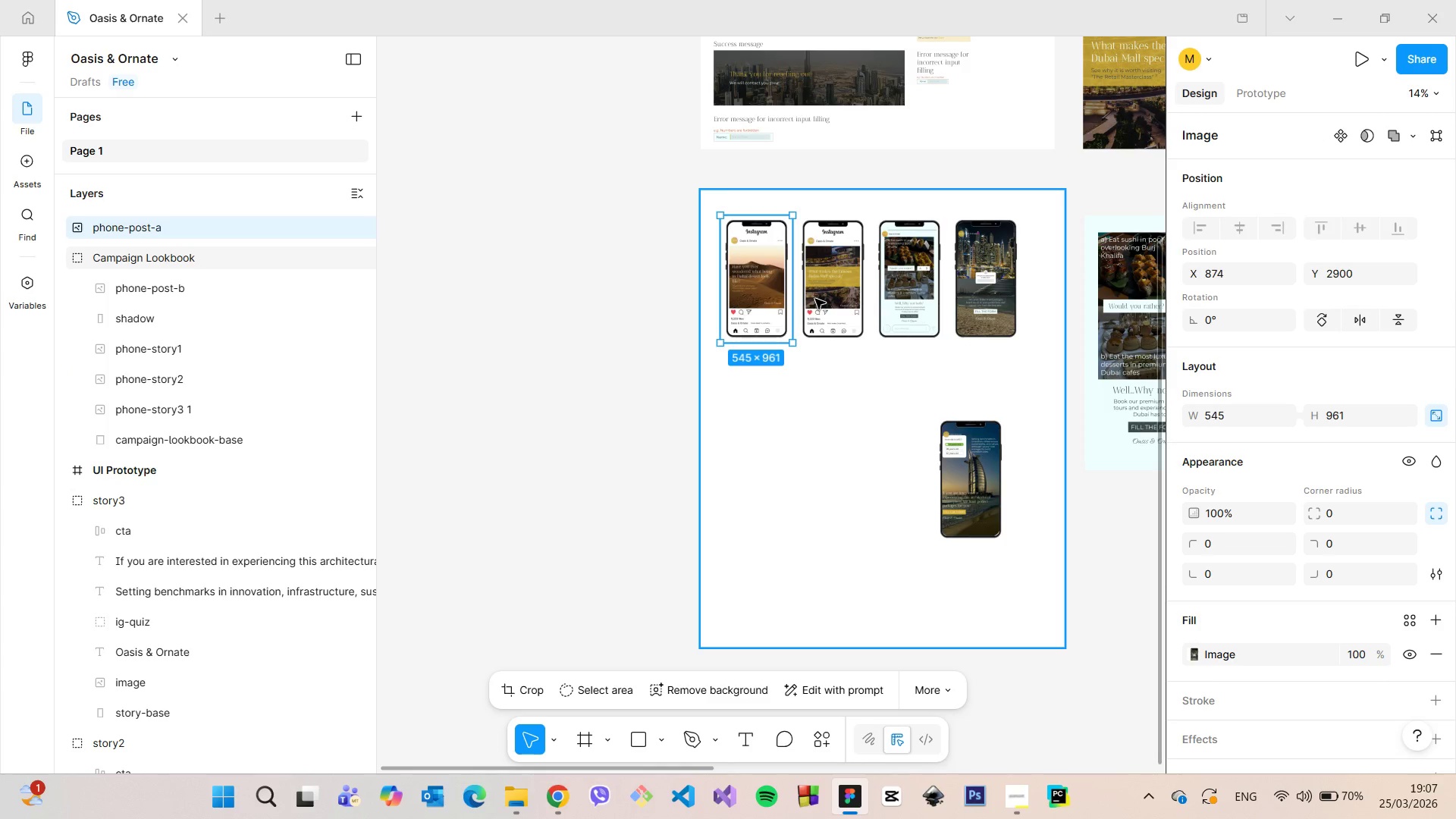 
hold_key(key=ShiftLeft, duration=0.97)
left_click([815, 299])
 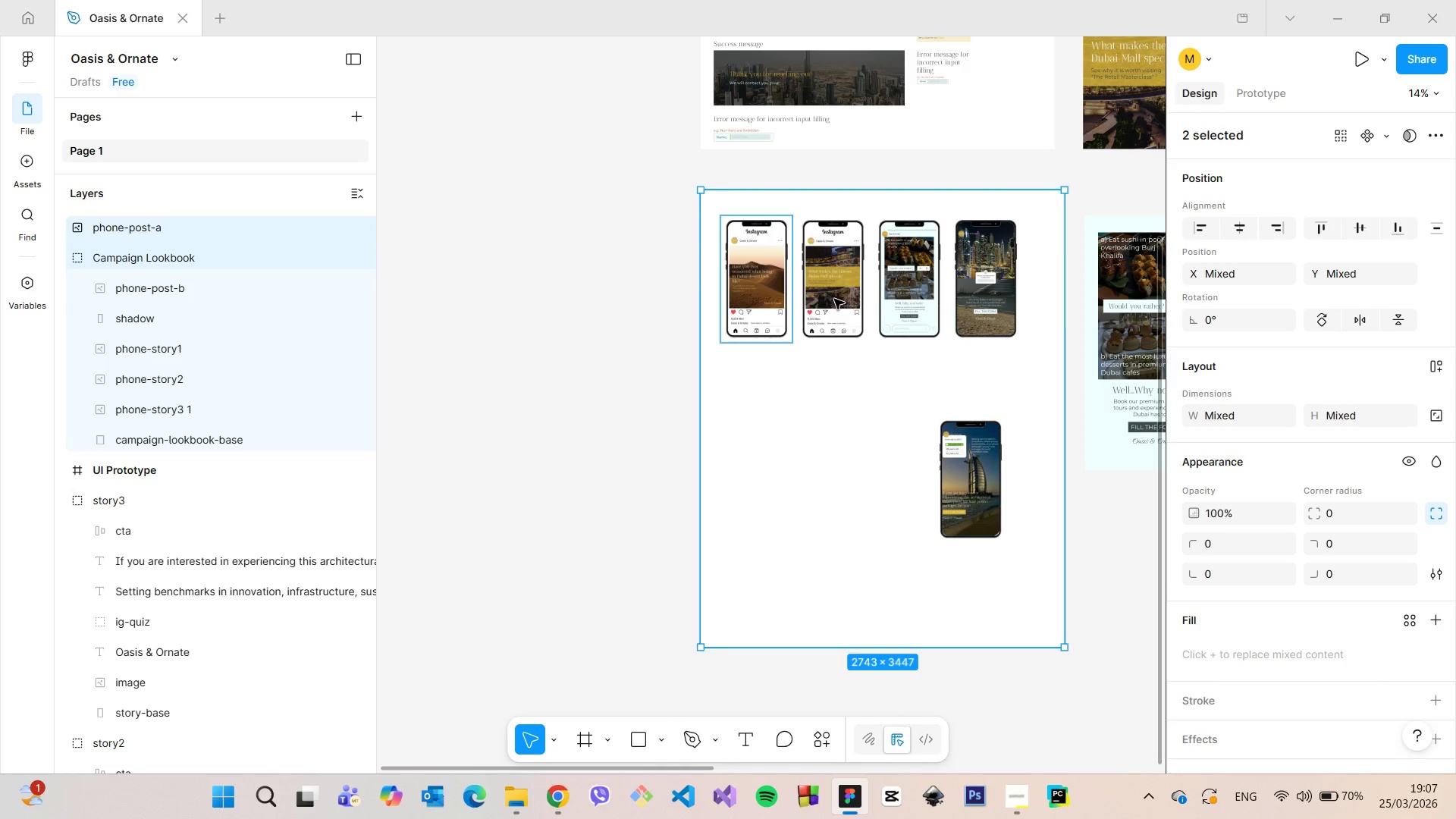 
double_click([834, 299])
 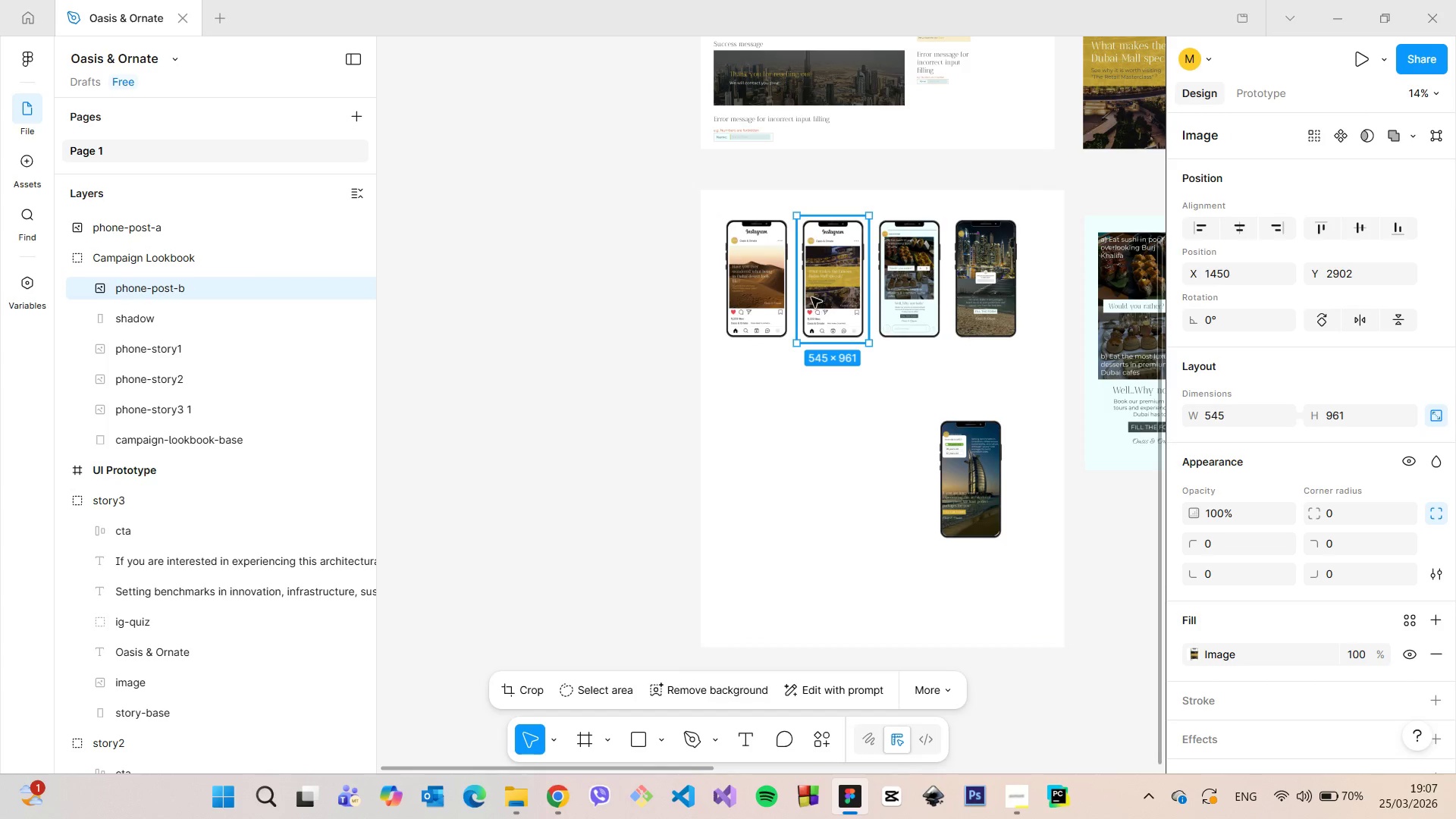 
hold_key(key=ShiftLeft, duration=1.51)
left_click([776, 293])
 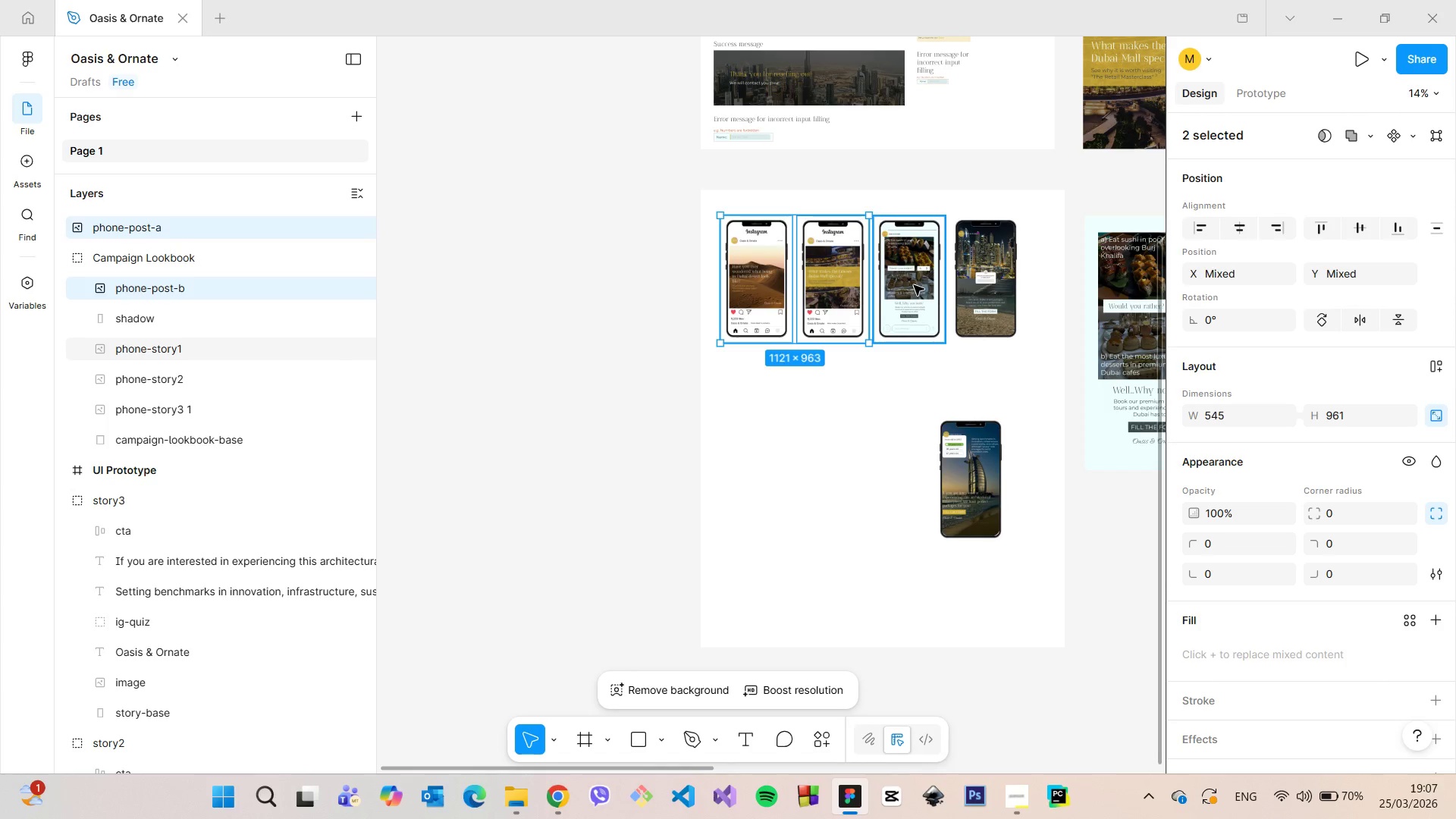 
left_click([914, 285])
 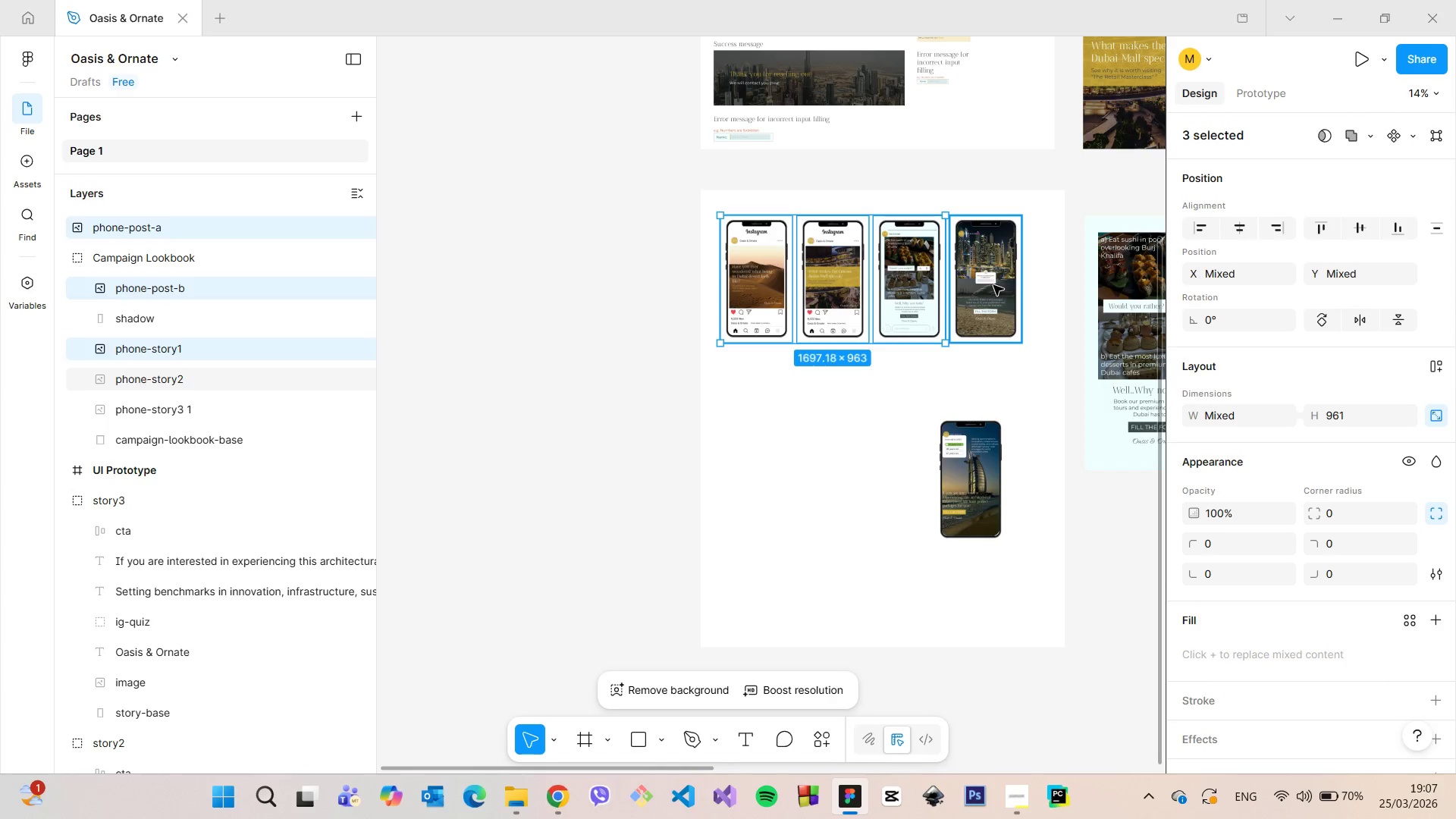 
left_click([993, 285])
 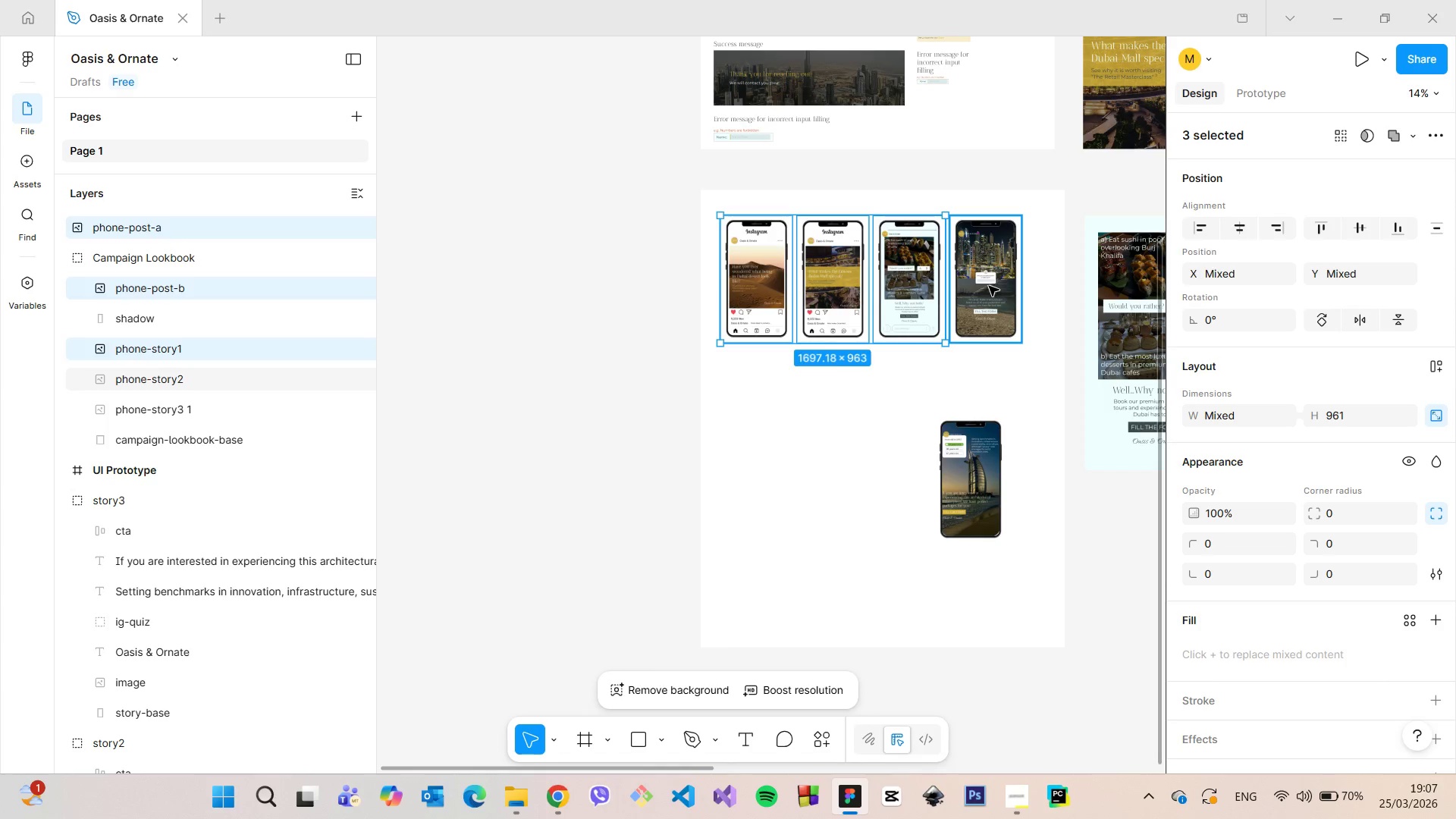 
hold_key(key=ShiftLeft, duration=0.41)
 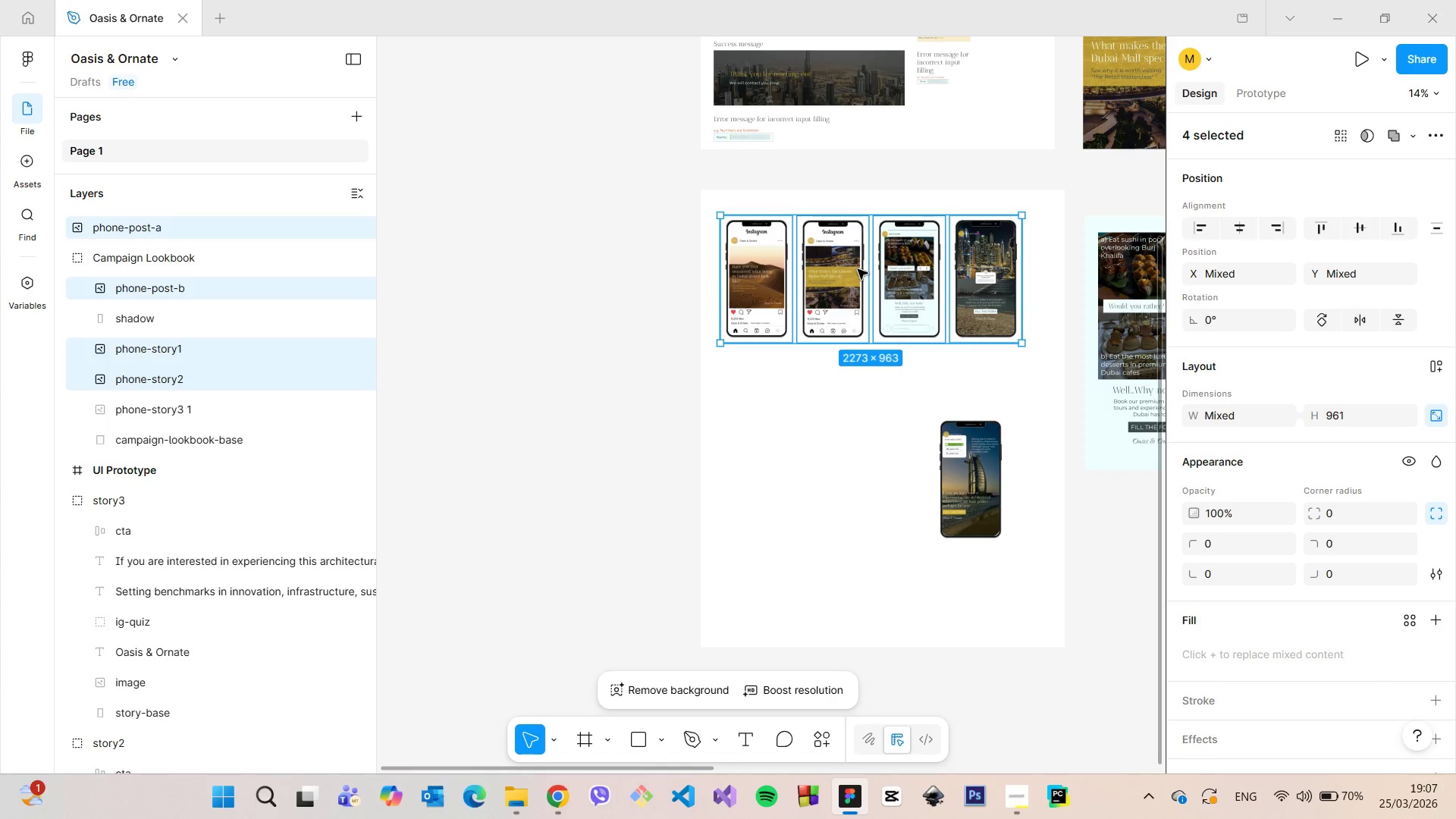 
left_click_drag(start_coordinate=[858, 269], to_coordinate=[810, 269])
 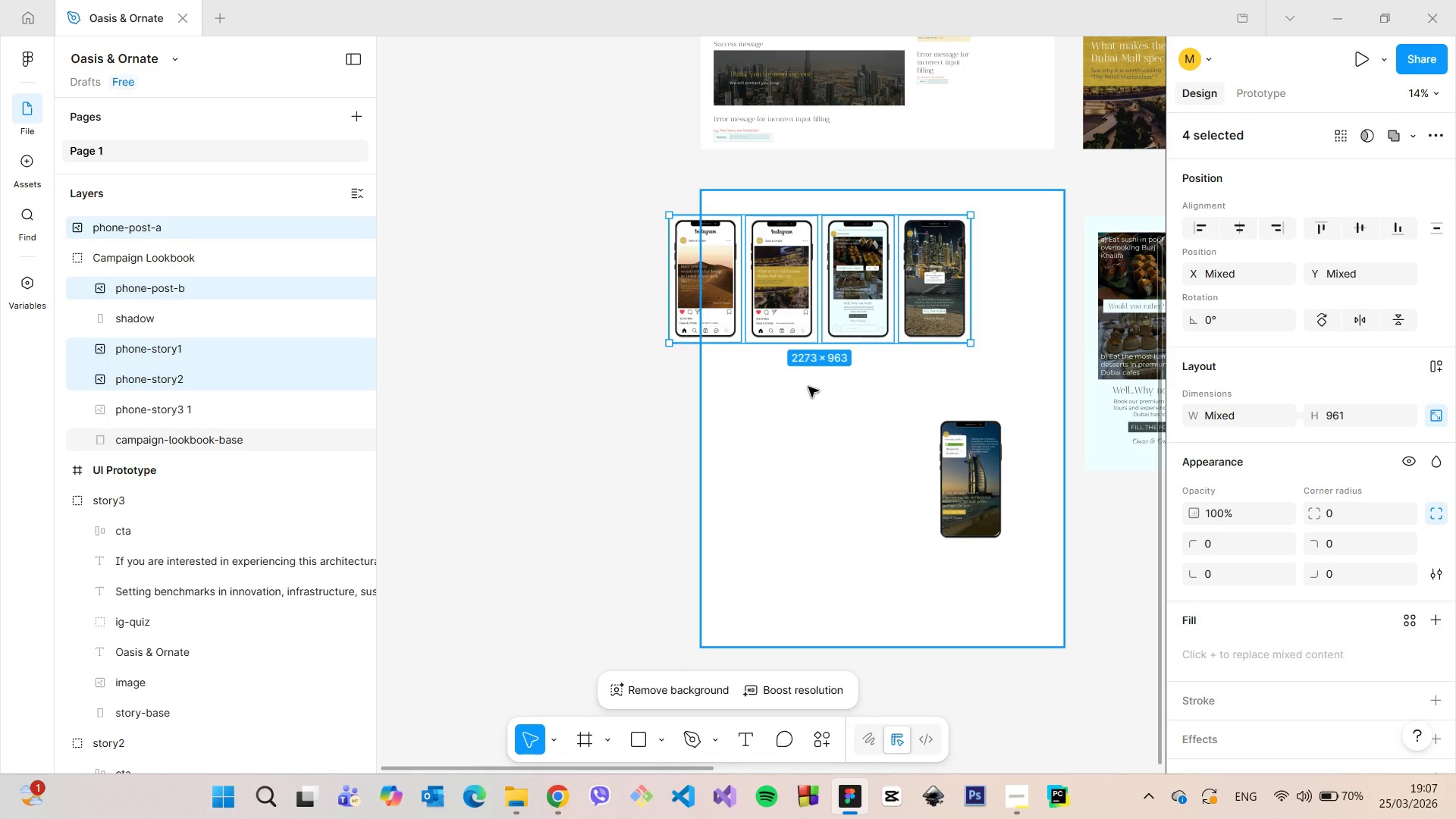 
left_click([808, 387])
 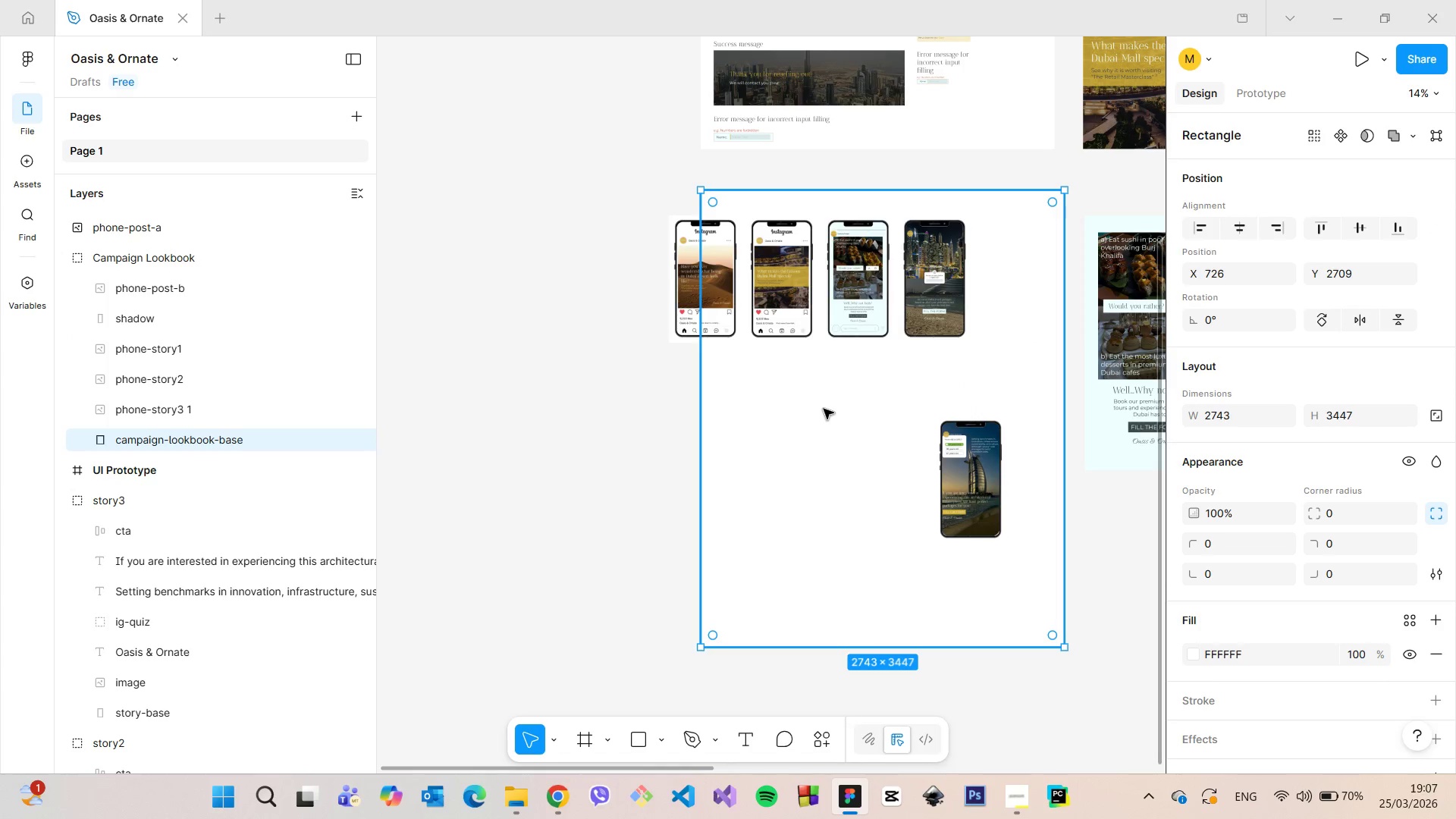 
left_click_drag(start_coordinate=[826, 408], to_coordinate=[782, 412])
 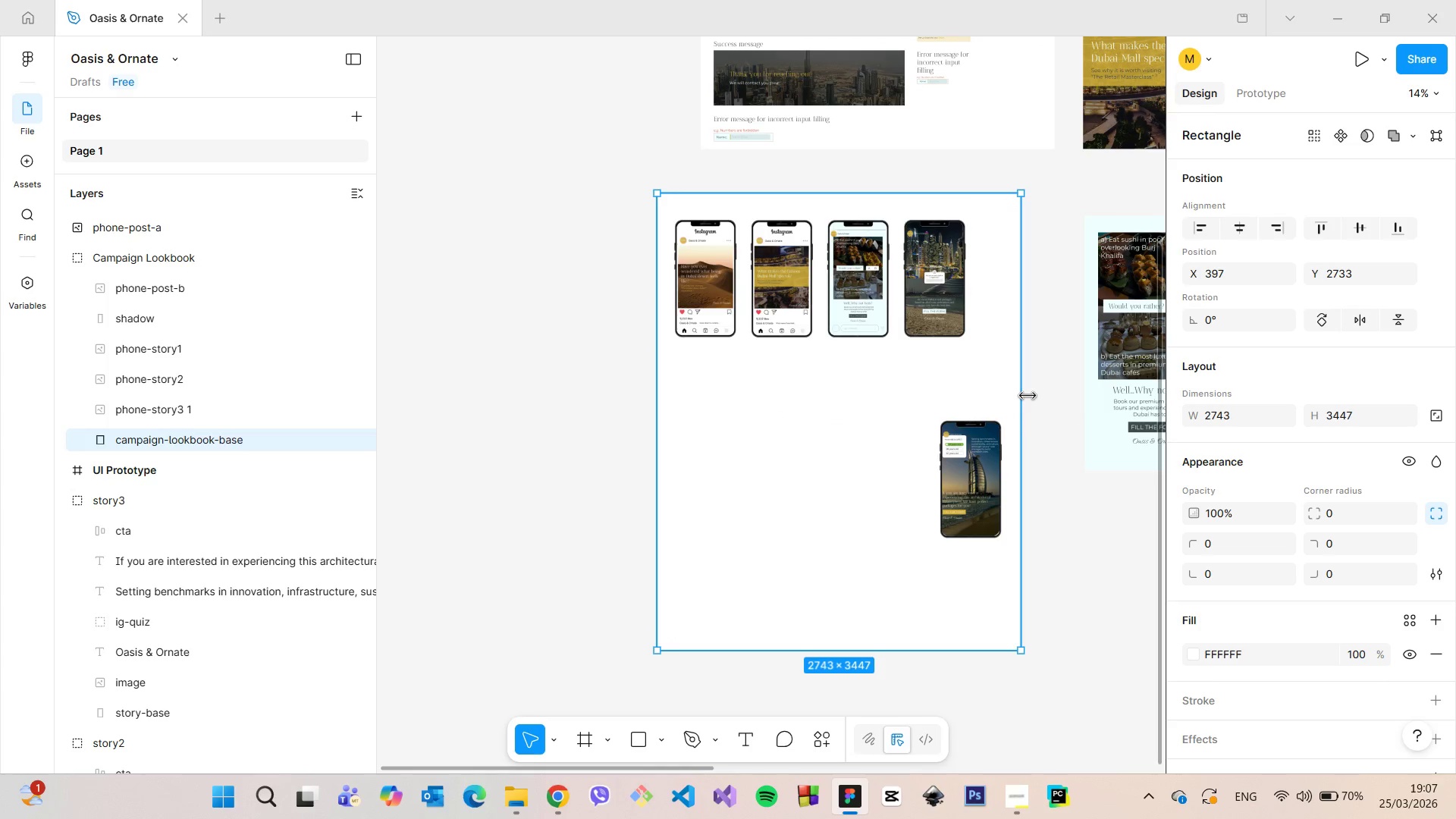 
left_click_drag(start_coordinate=[1028, 396], to_coordinate=[1064, 397])
 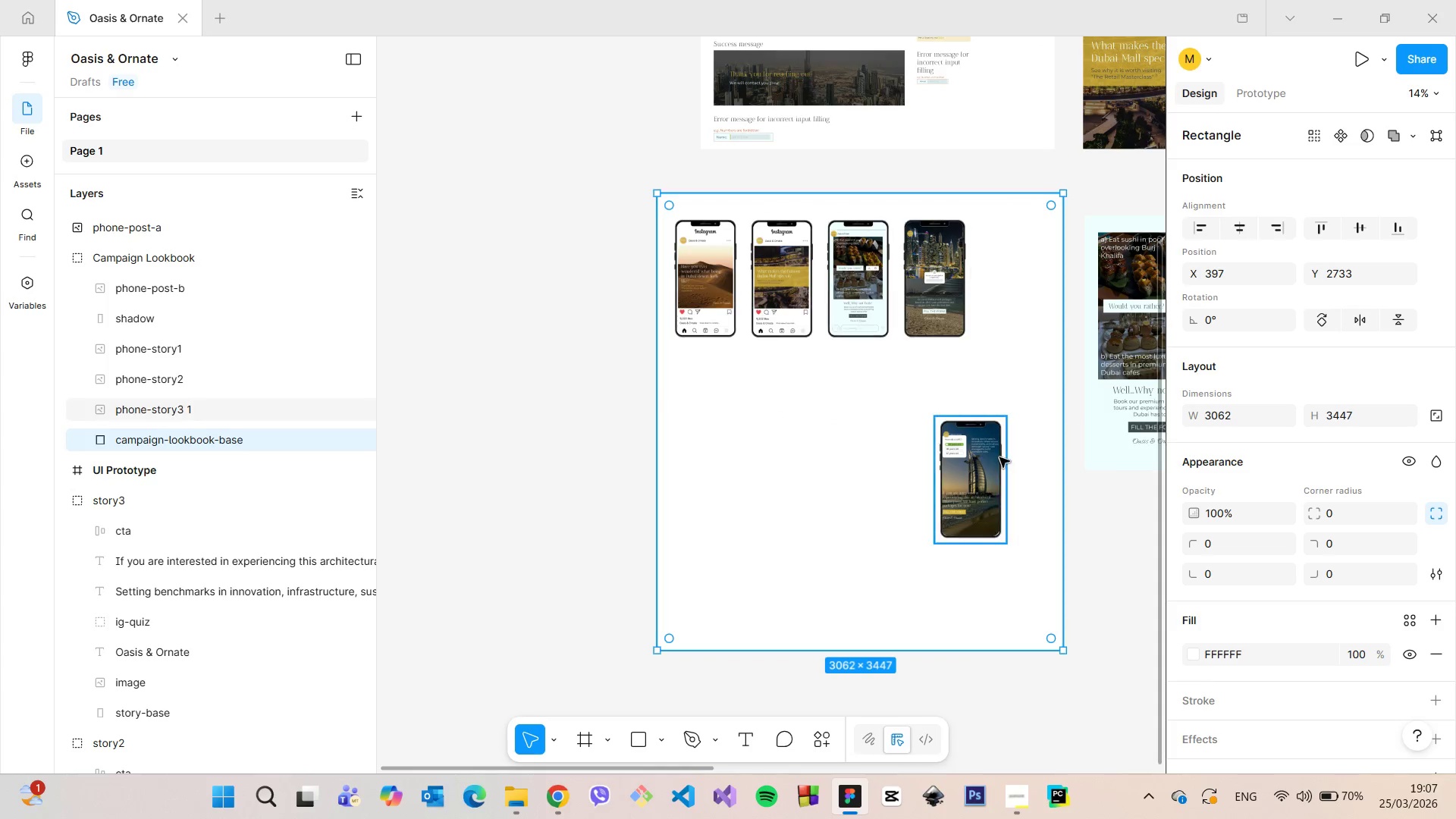 
left_click([999, 457])
 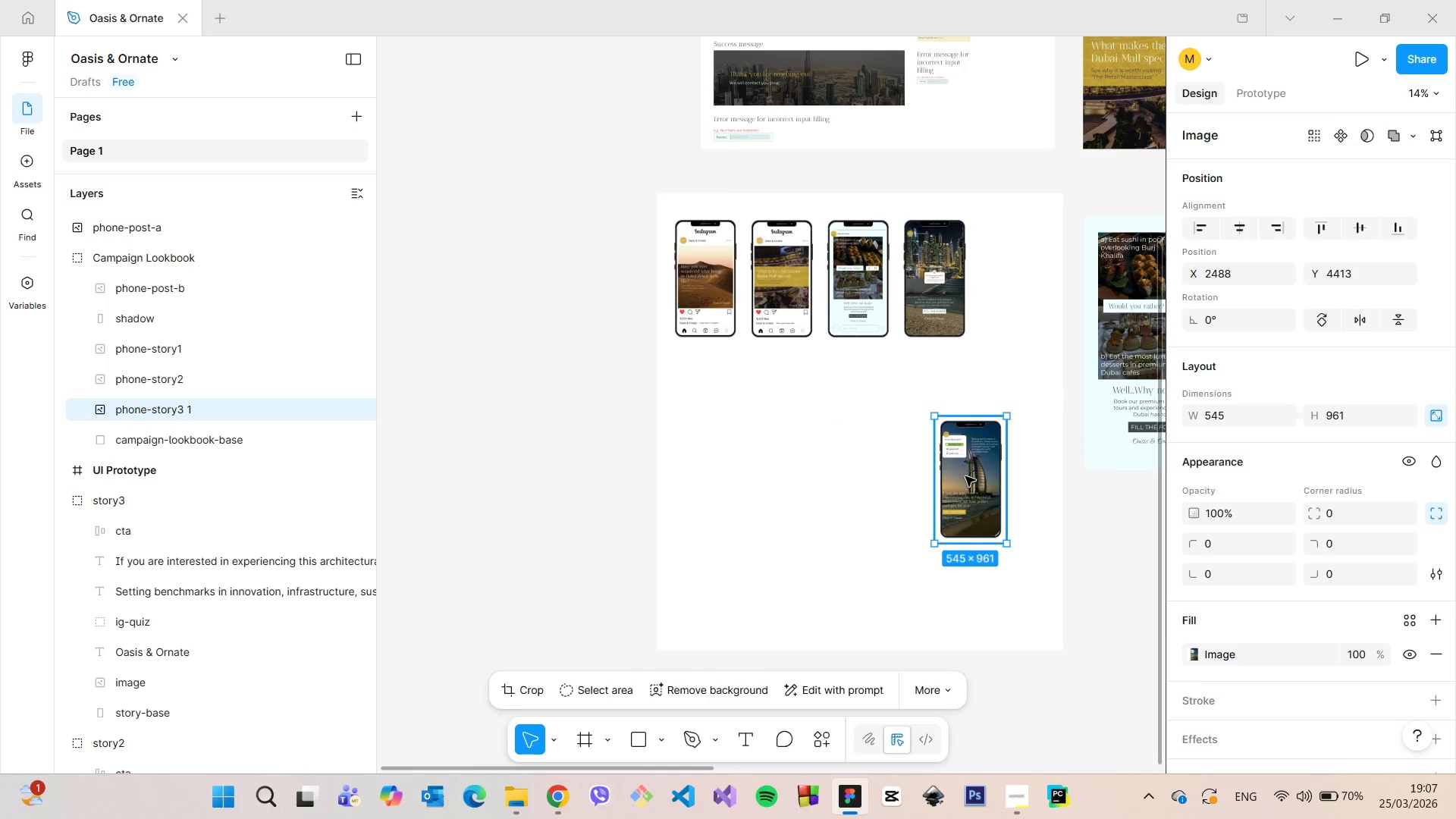 
left_click_drag(start_coordinate=[965, 477], to_coordinate=[1006, 276])
 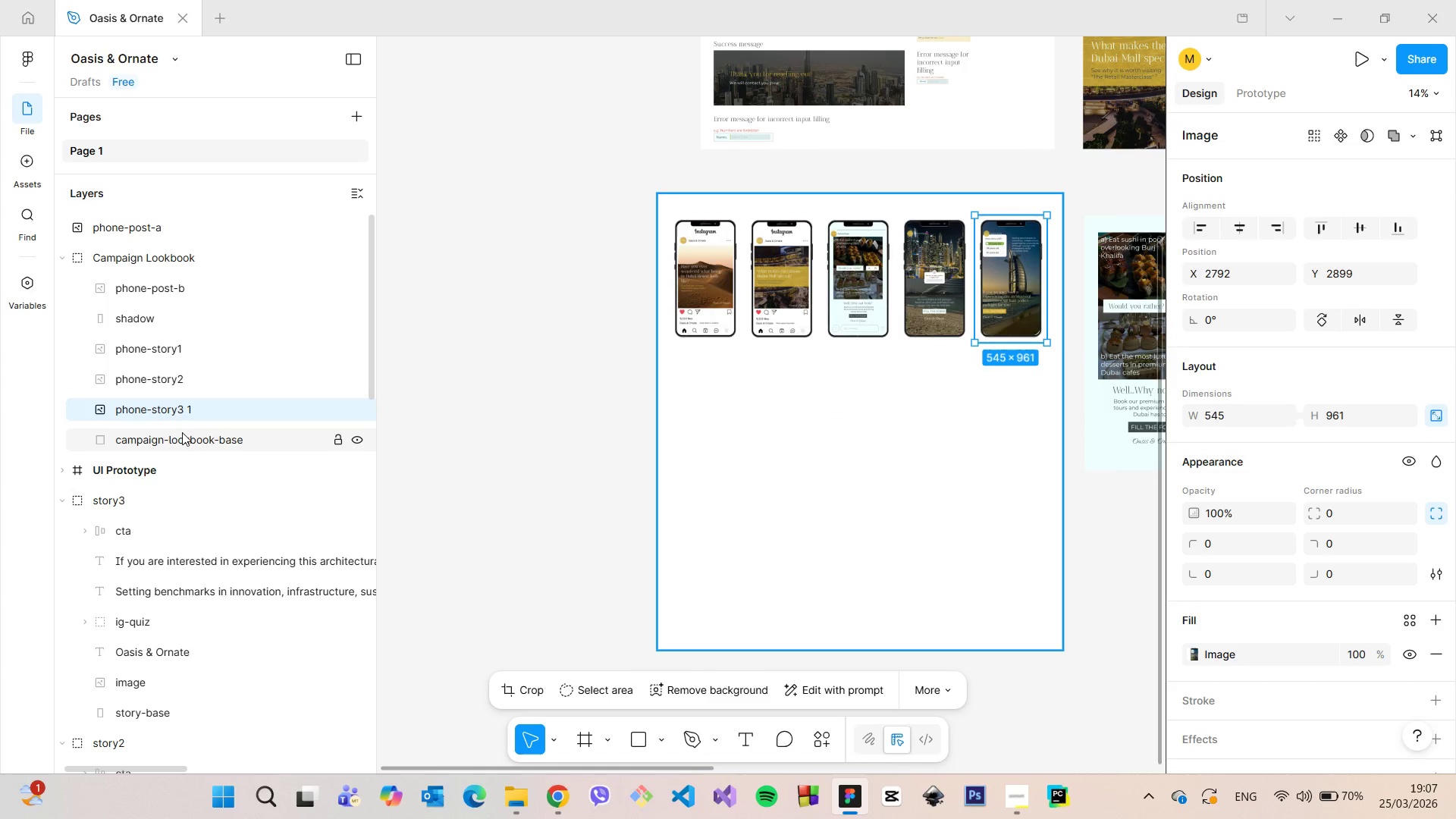 
left_click([152, 252])
 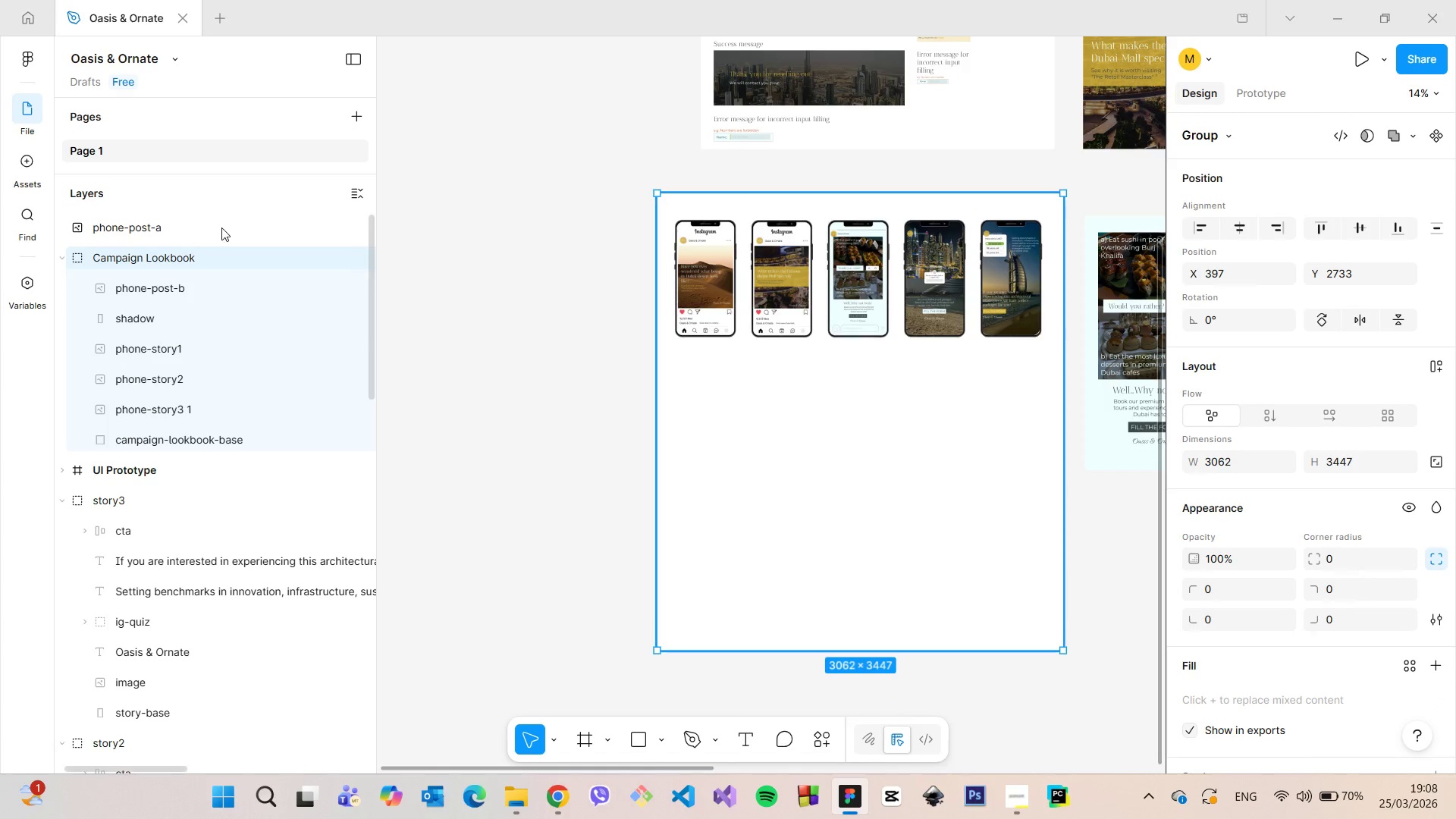 
left_click([217, 228])
 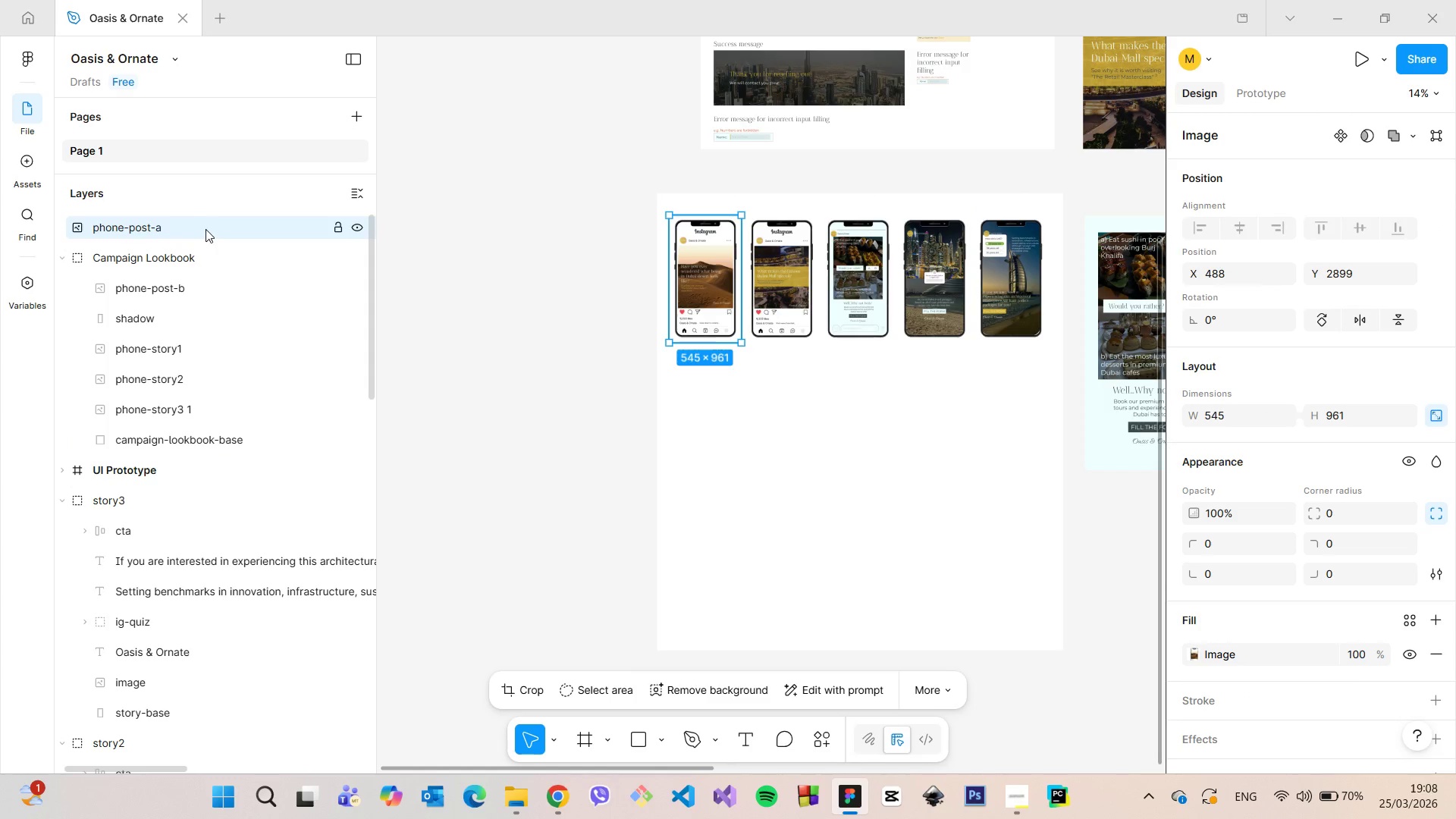 
left_click_drag(start_coordinate=[206, 229], to_coordinate=[212, 270])
 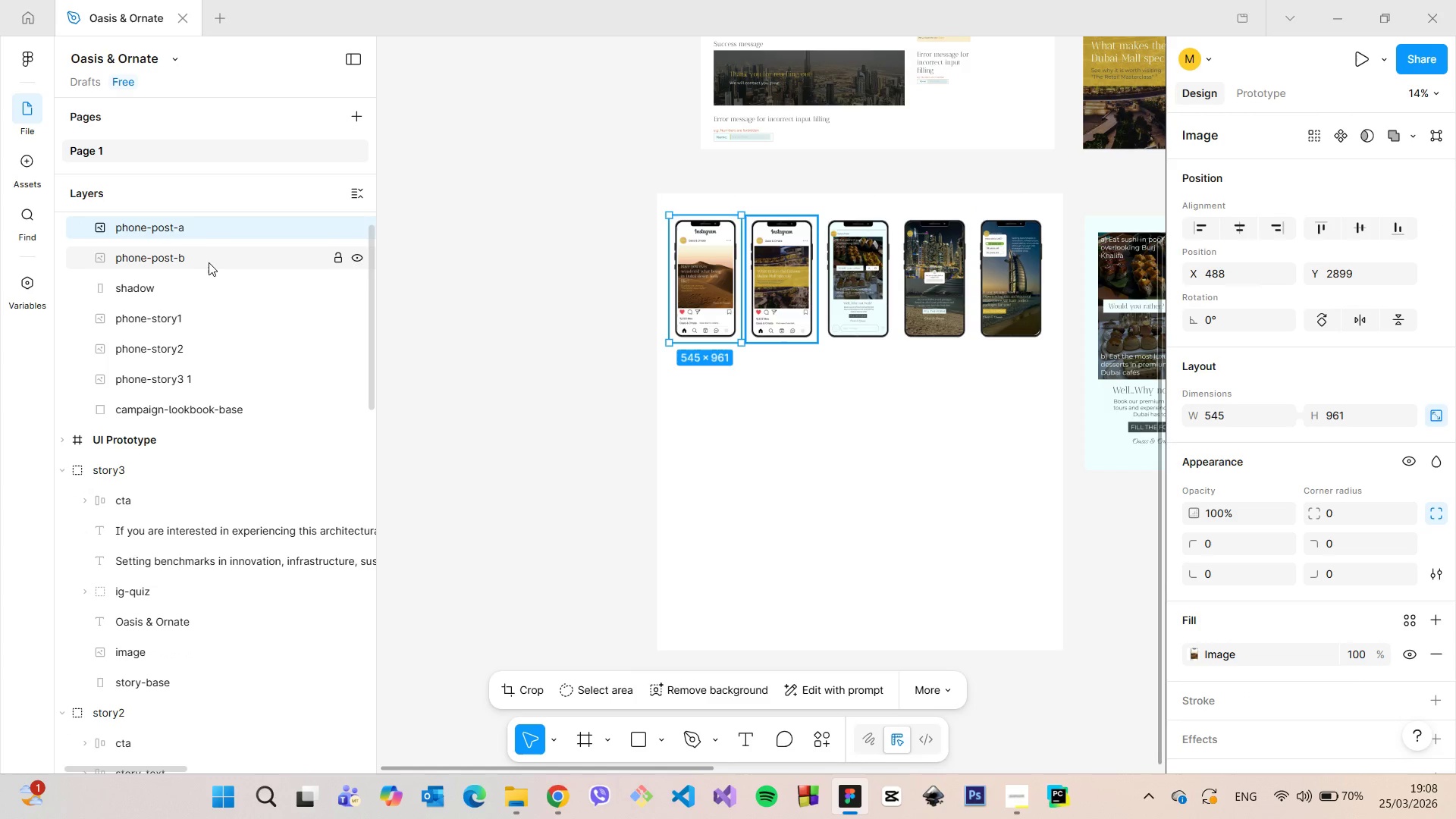 
scroll: coordinate [209, 262], scroll_direction: up, amount: 1.0
 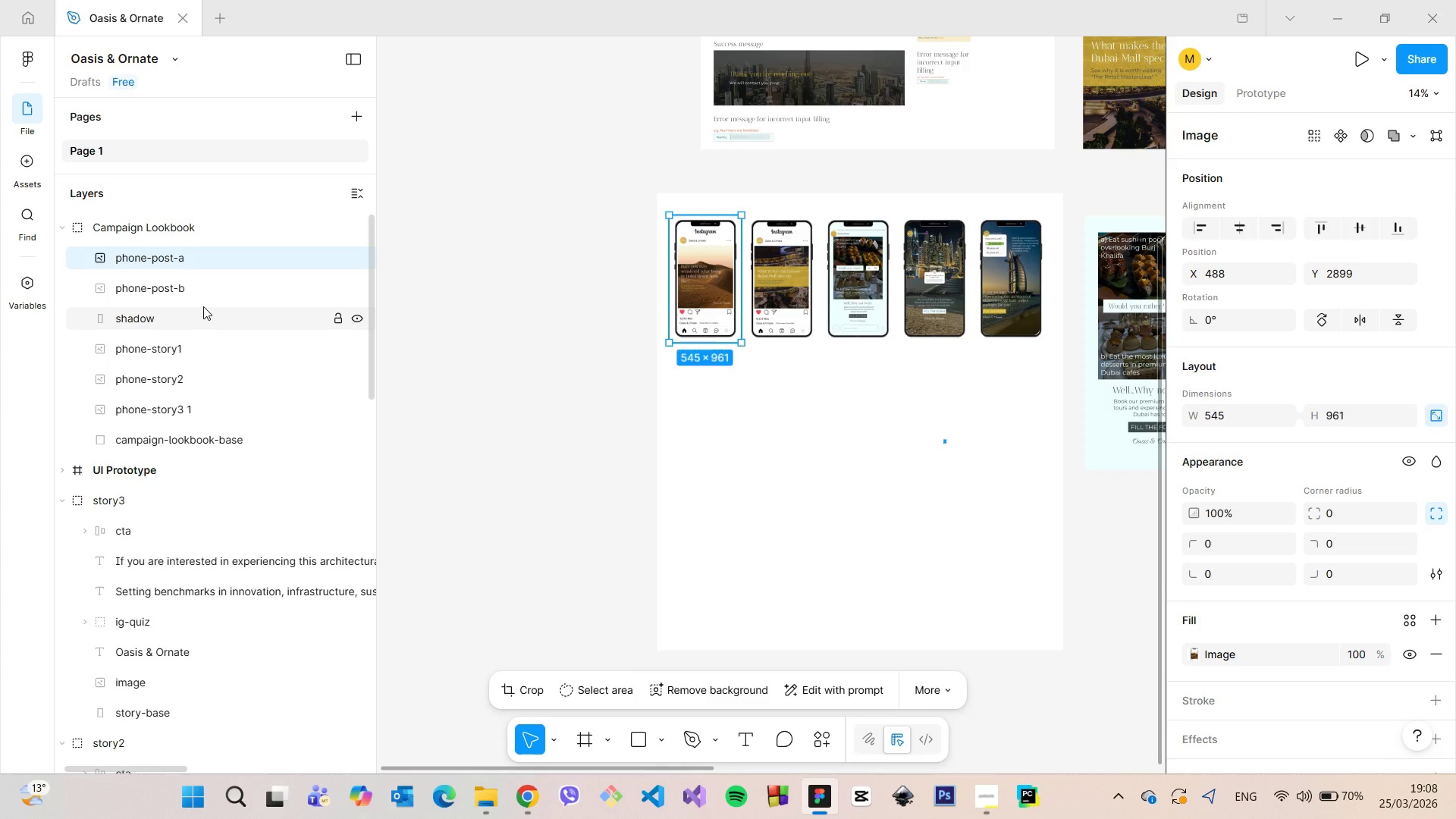 
left_click([203, 306])
 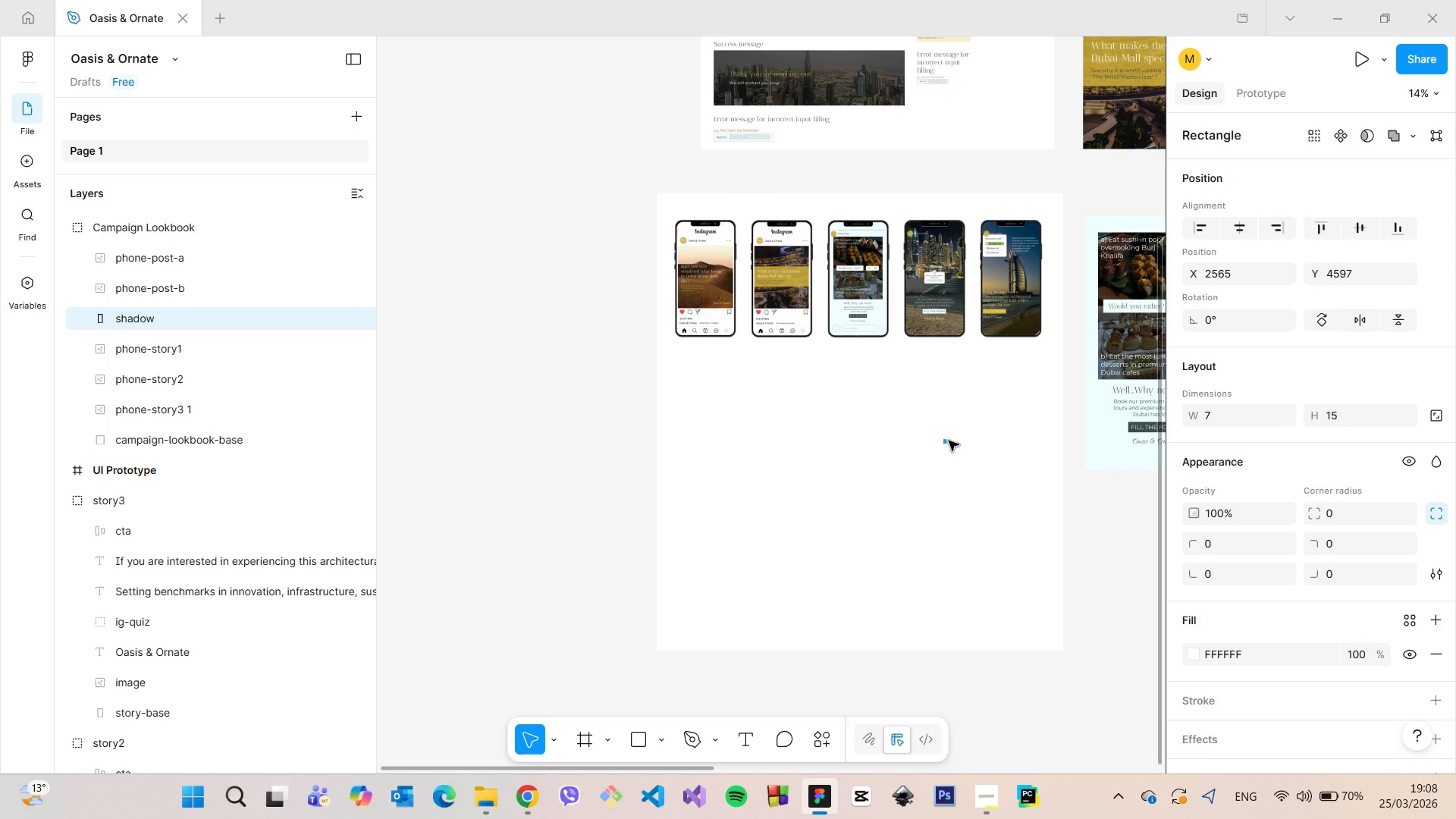 
left_click_drag(start_coordinate=[946, 442], to_coordinate=[887, 215])
 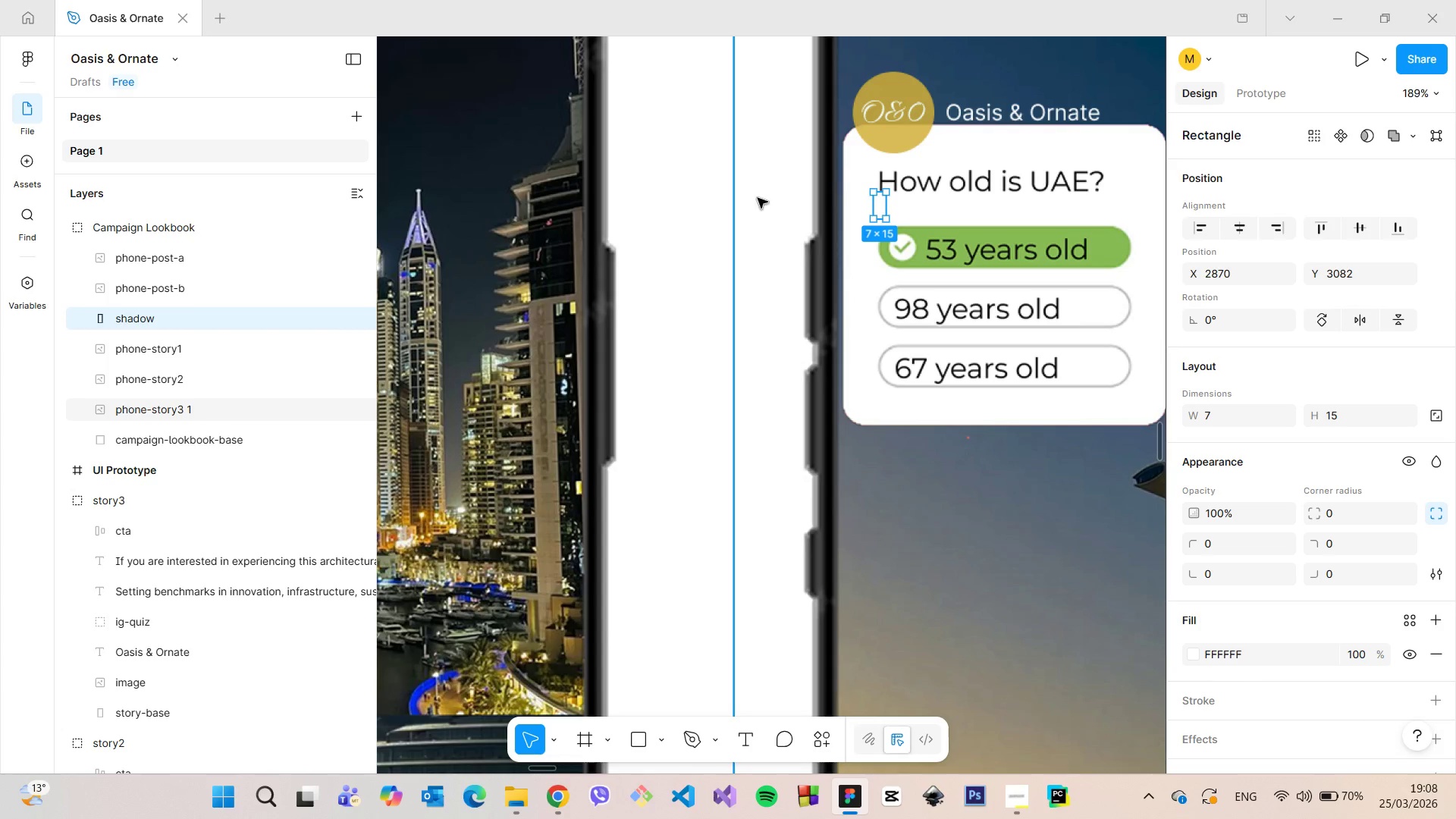 
scroll: coordinate [896, 235], scroll_direction: up, amount: 34.0
 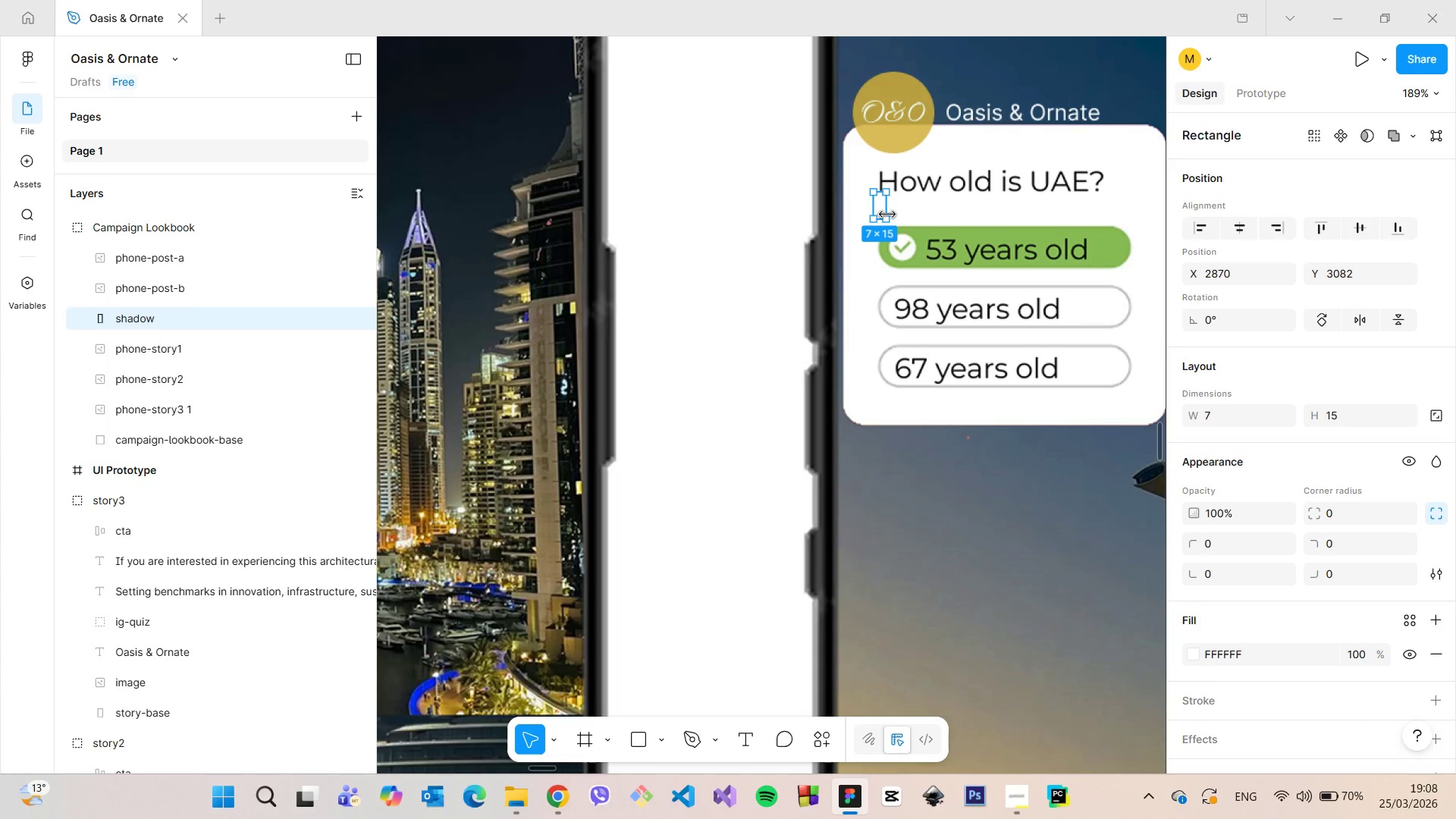 
left_click([758, 198])
 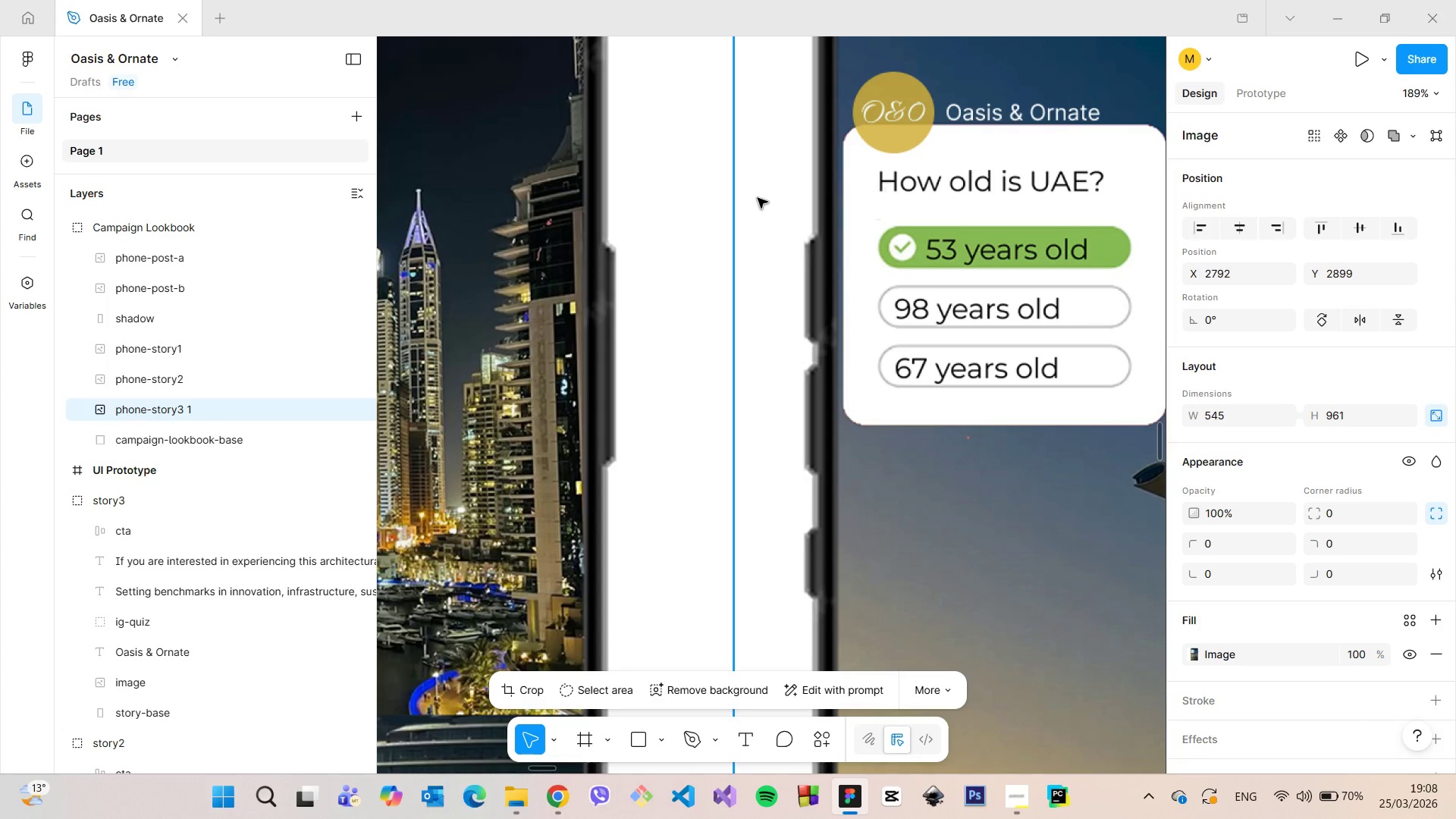 
scroll: coordinate [798, 213], scroll_direction: down, amount: 31.0
 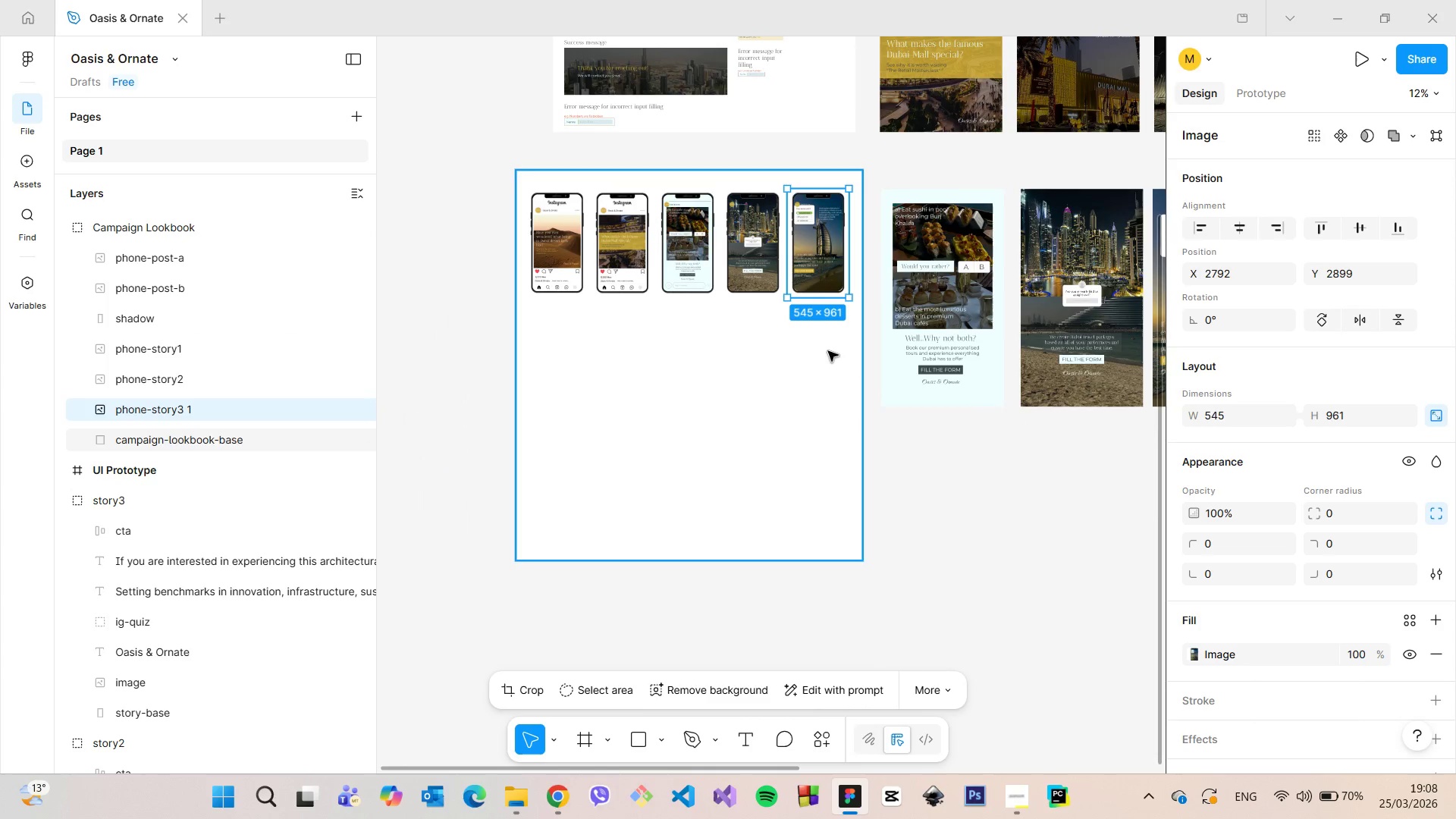 
left_click([828, 351])
 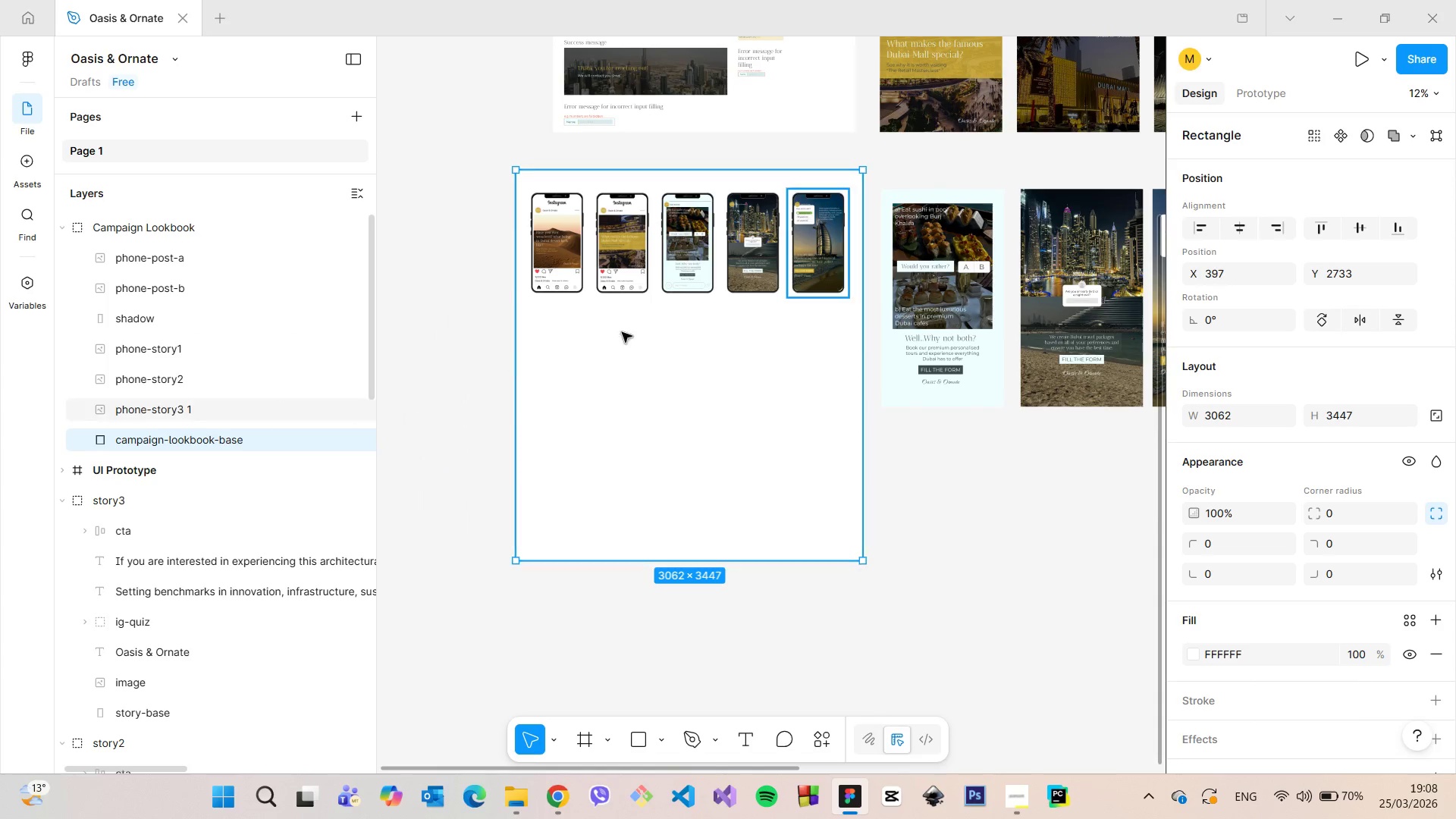 
scroll: coordinate [918, 452], scroll_direction: down, amount: 4.0
 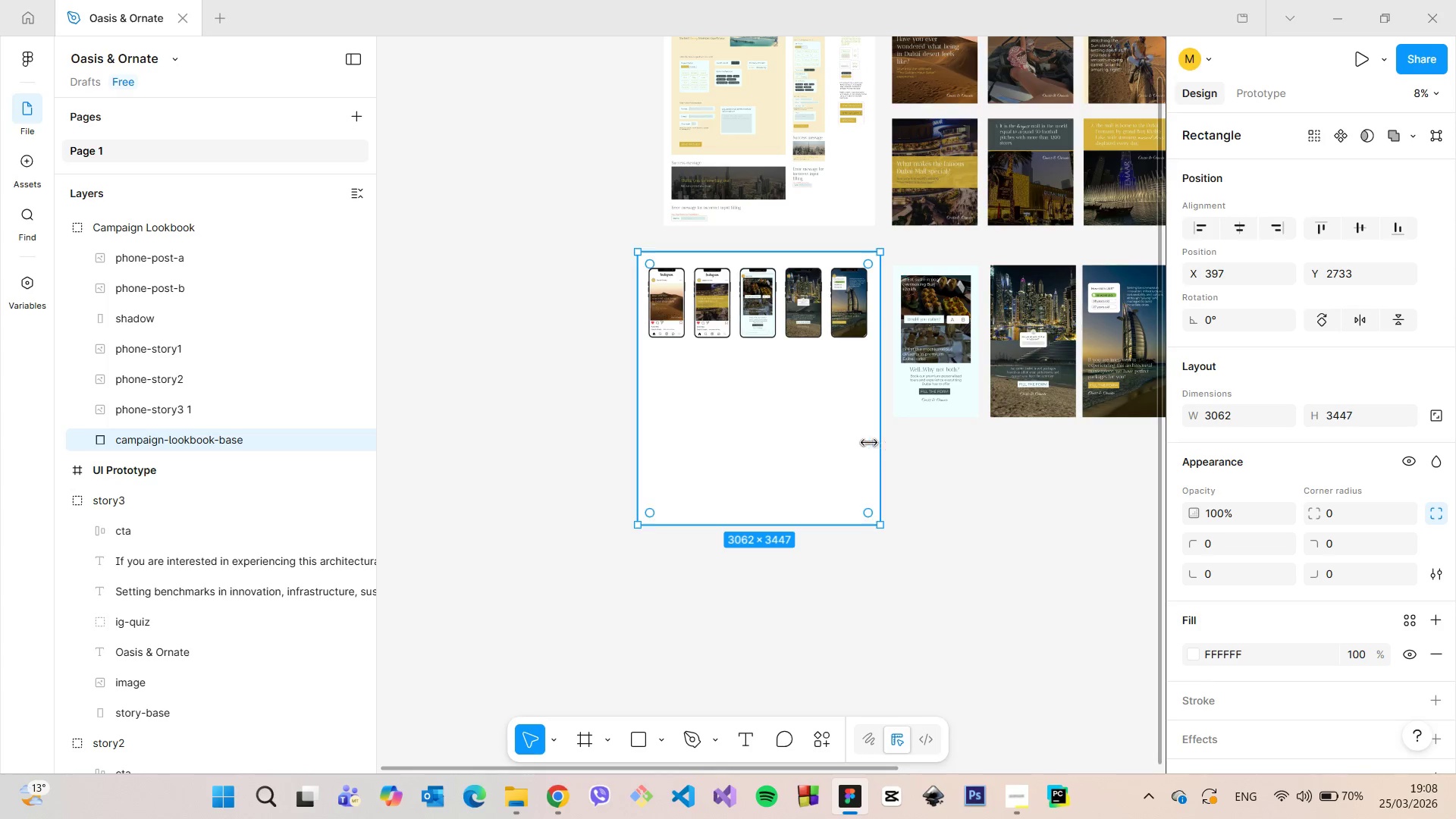 
left_click_drag(start_coordinate=[849, 443], to_coordinate=[844, 444])
 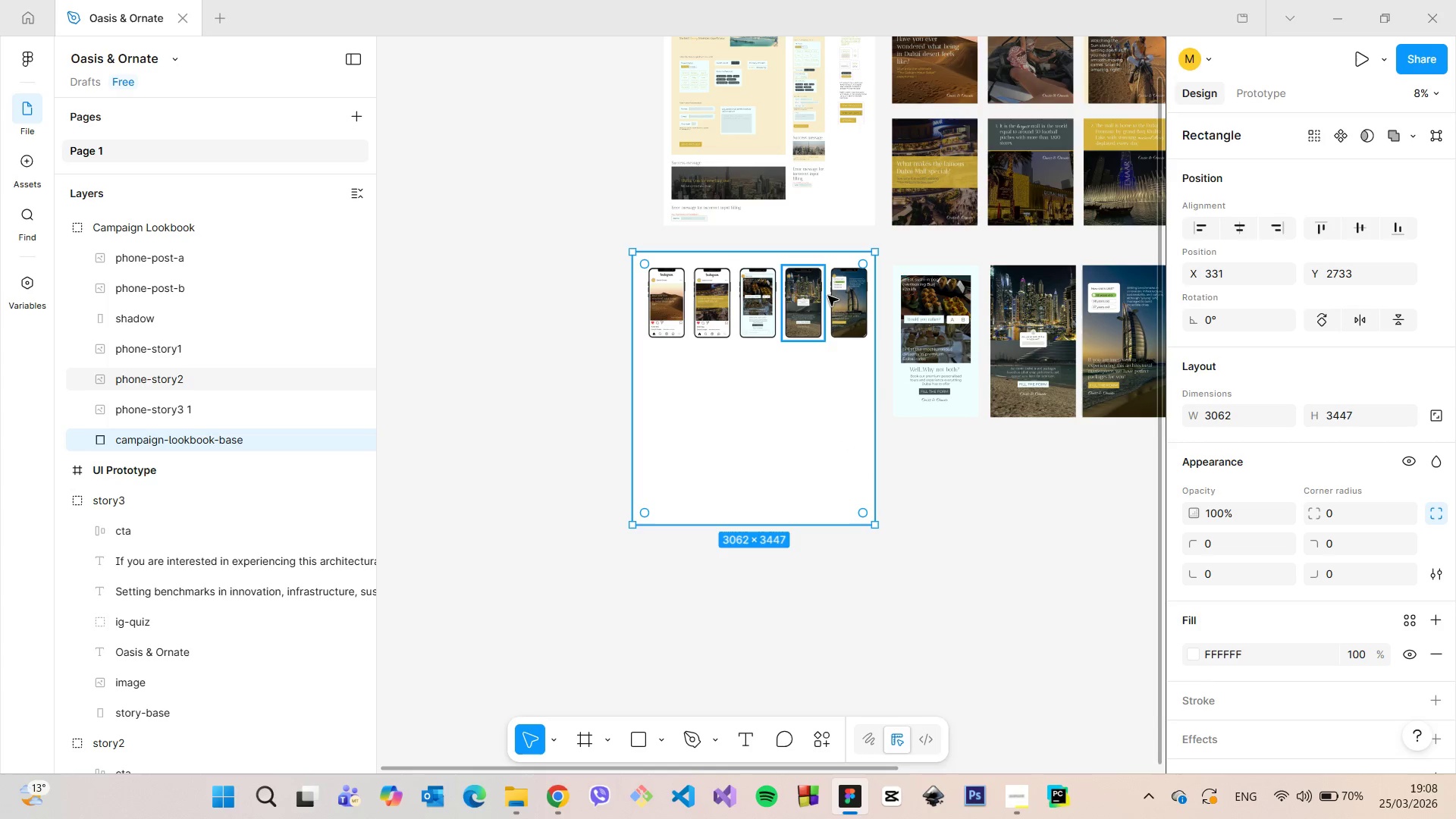 
scroll: coordinate [830, 297], scroll_direction: up, amount: 16.0
 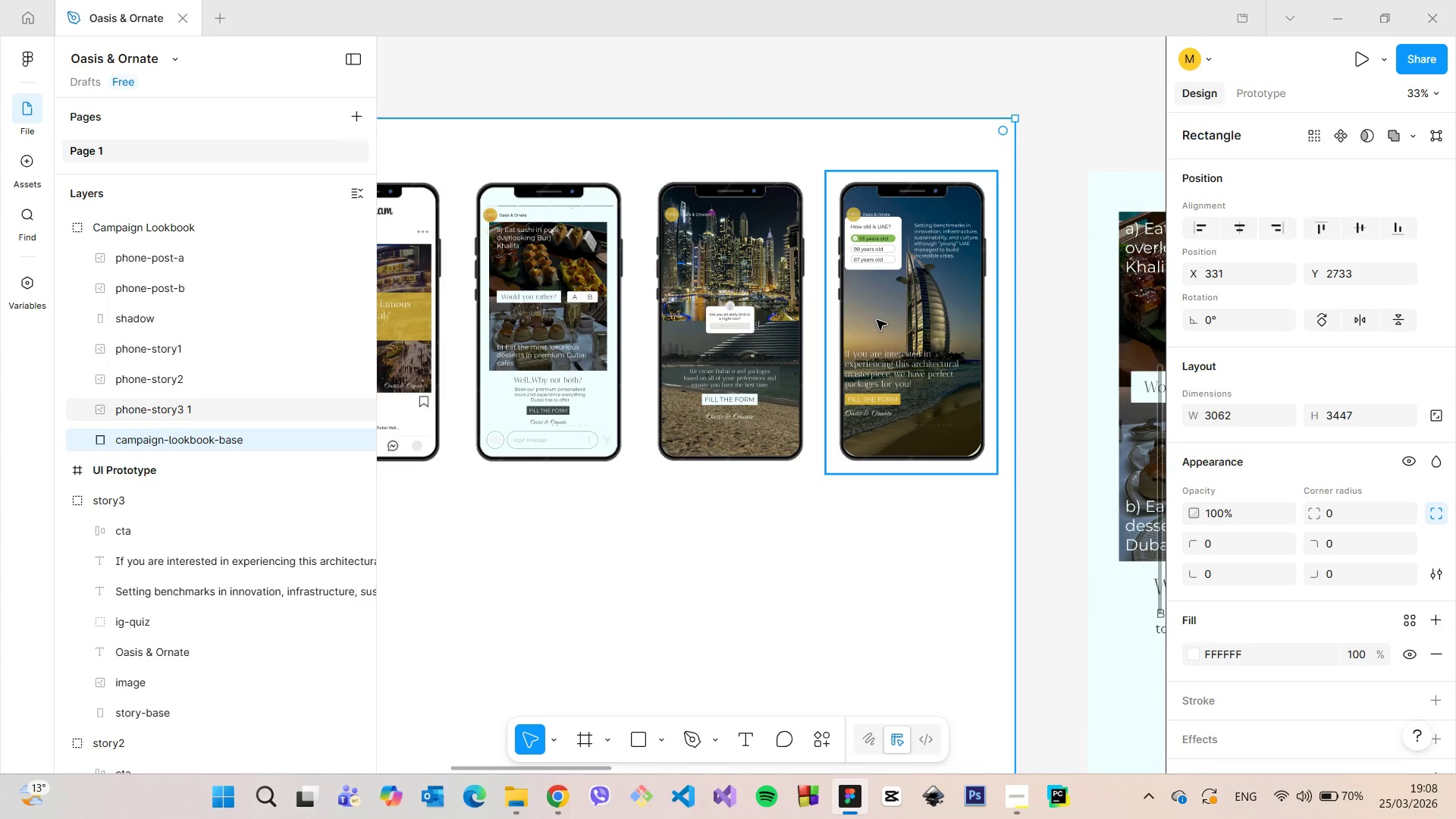 
left_click([877, 320])
 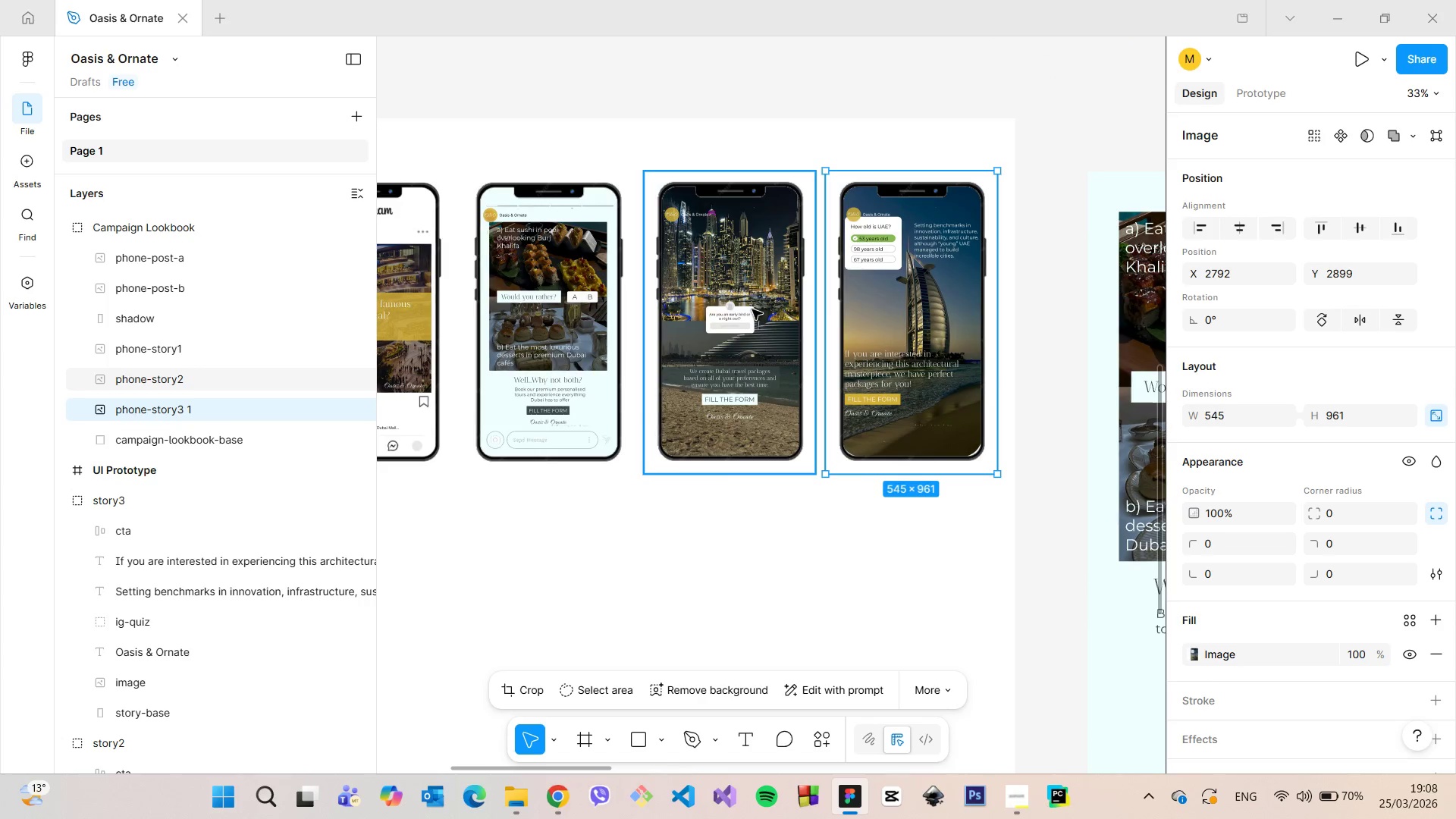 
hold_key(key=ShiftLeft, duration=1.52)
 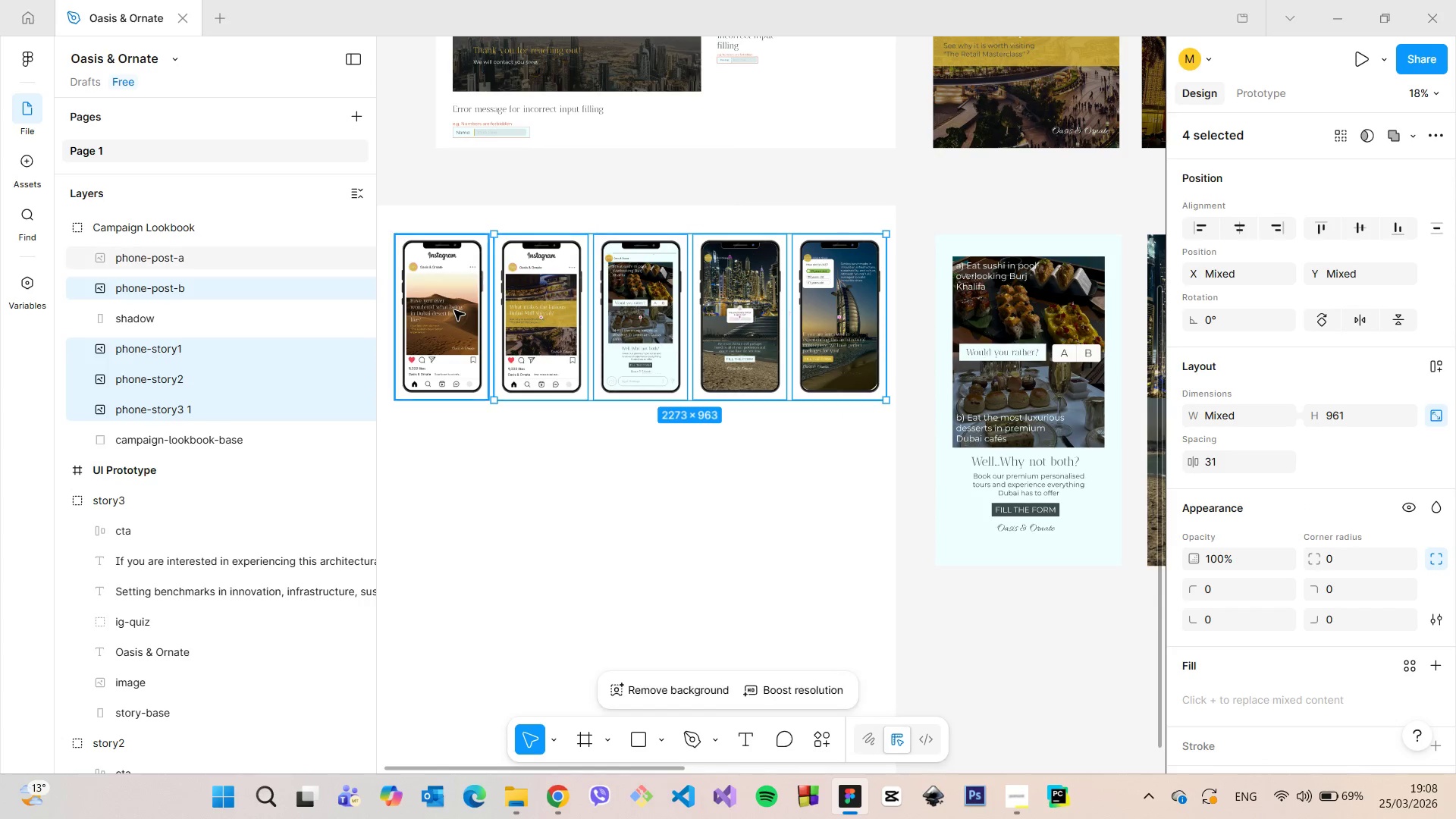 
scroll: coordinate [752, 309], scroll_direction: down, amount: 5.0
 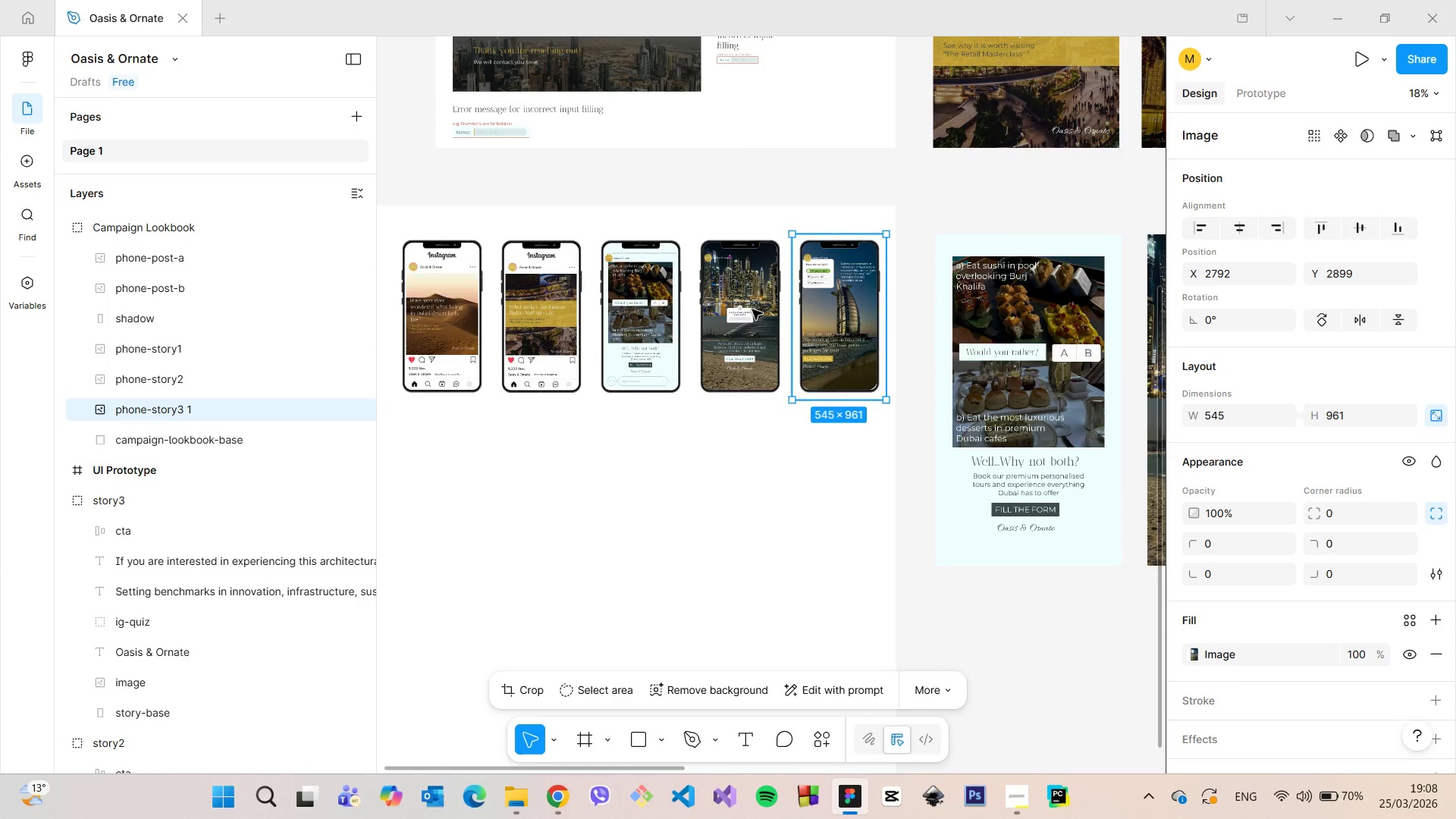 
left_click([752, 309])
 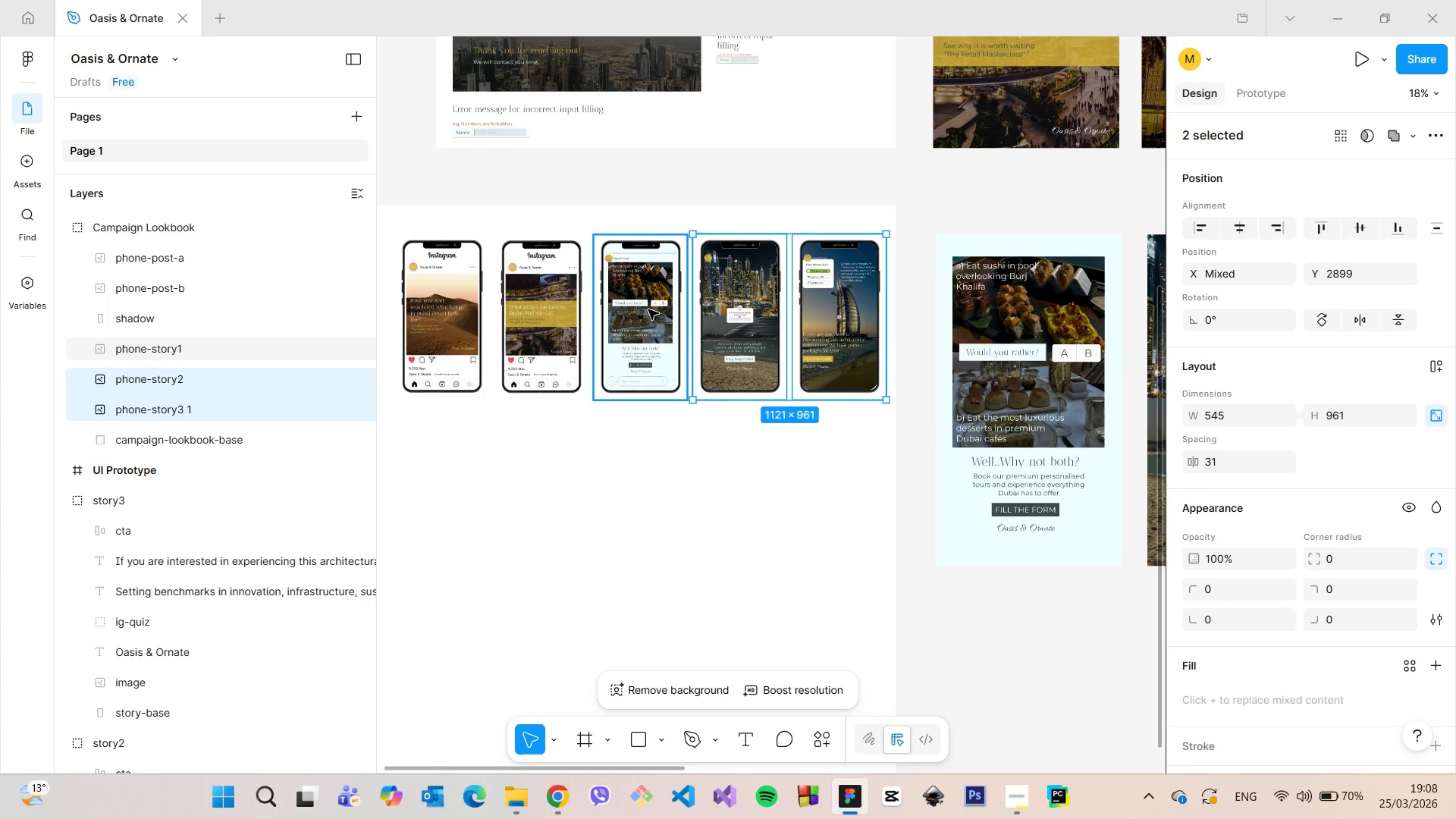 
left_click([648, 309])
 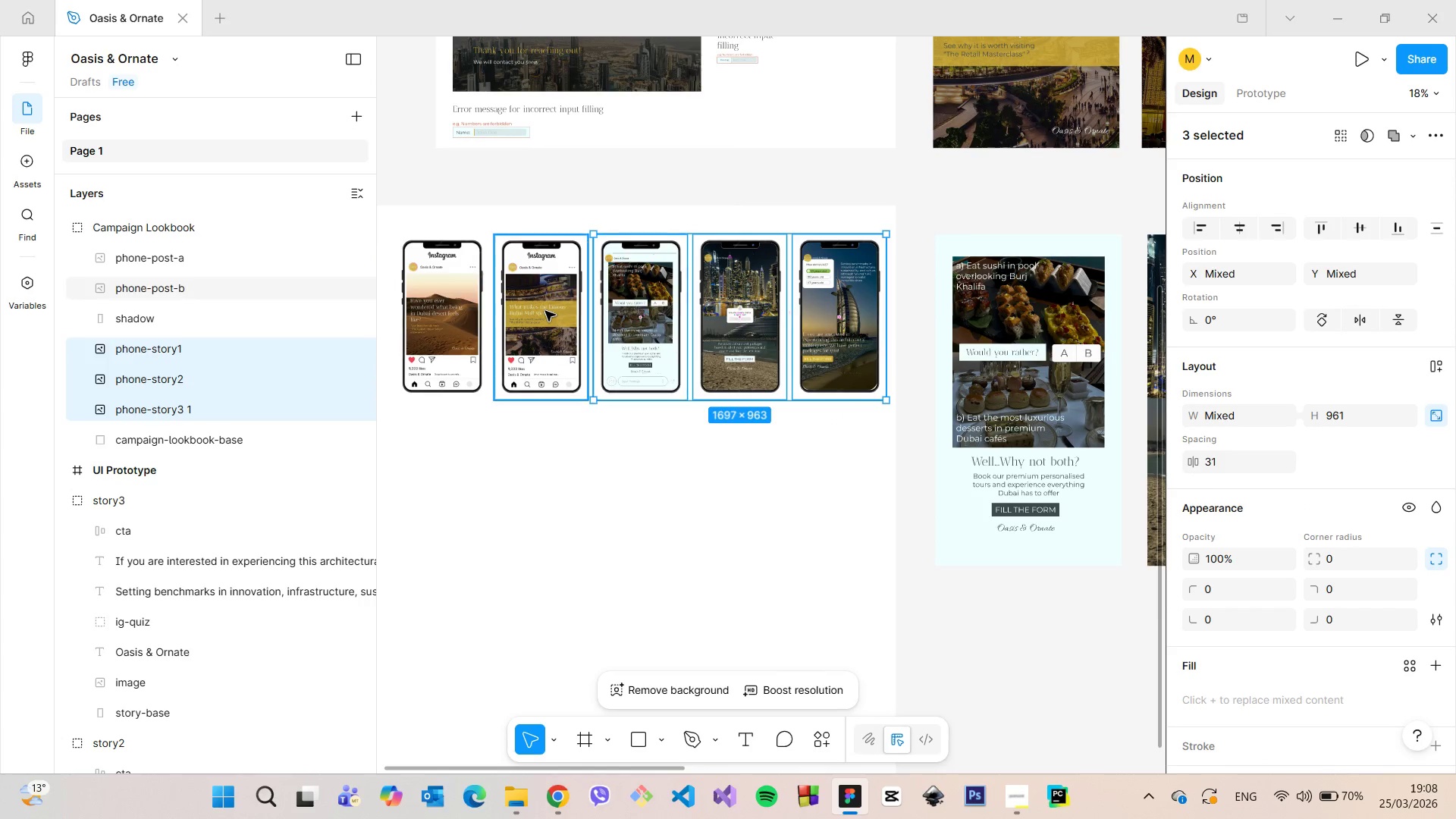 
left_click([545, 311])
 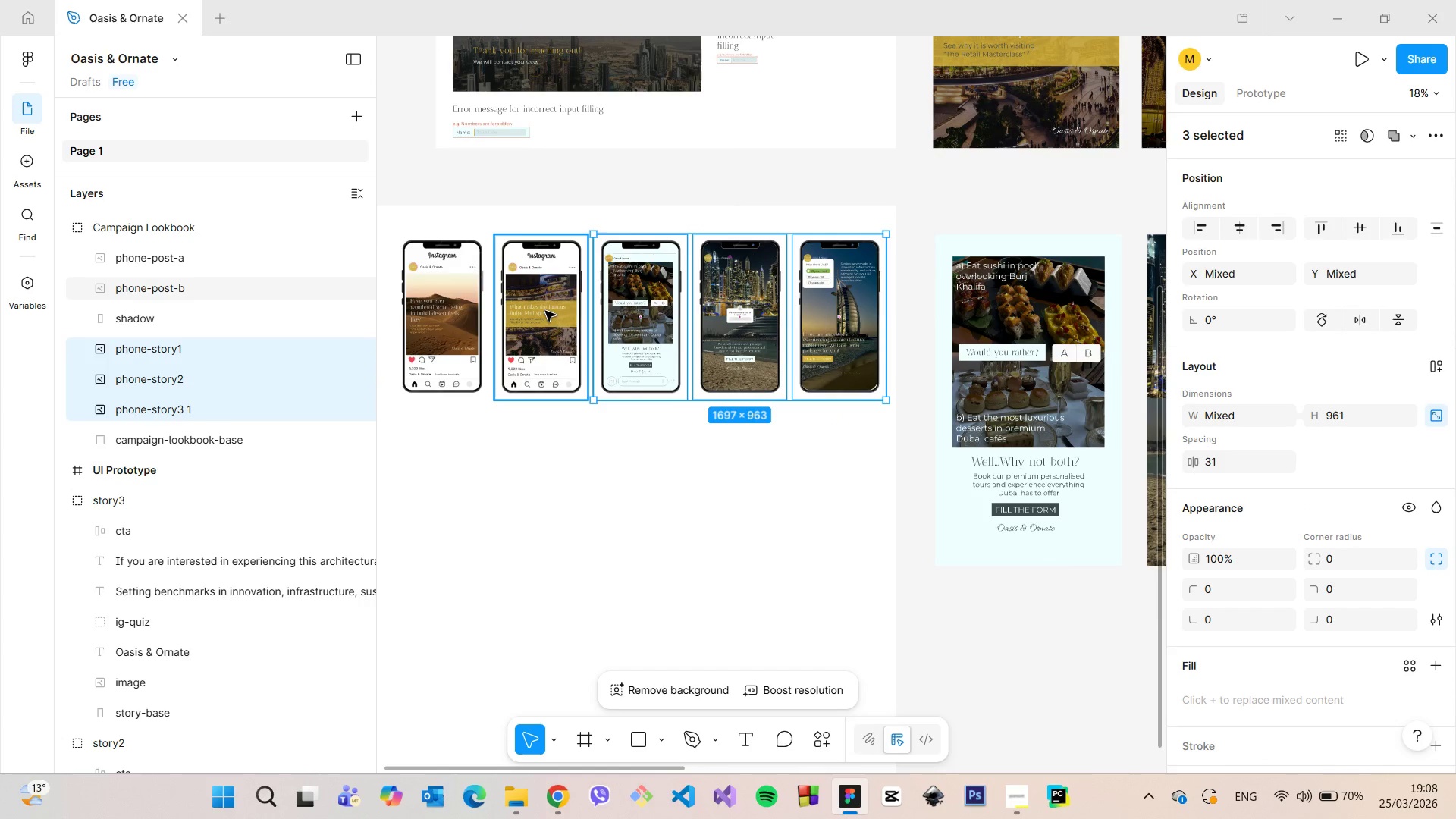 
hold_key(key=ShiftLeft, duration=1.26)
left_click([454, 310])
 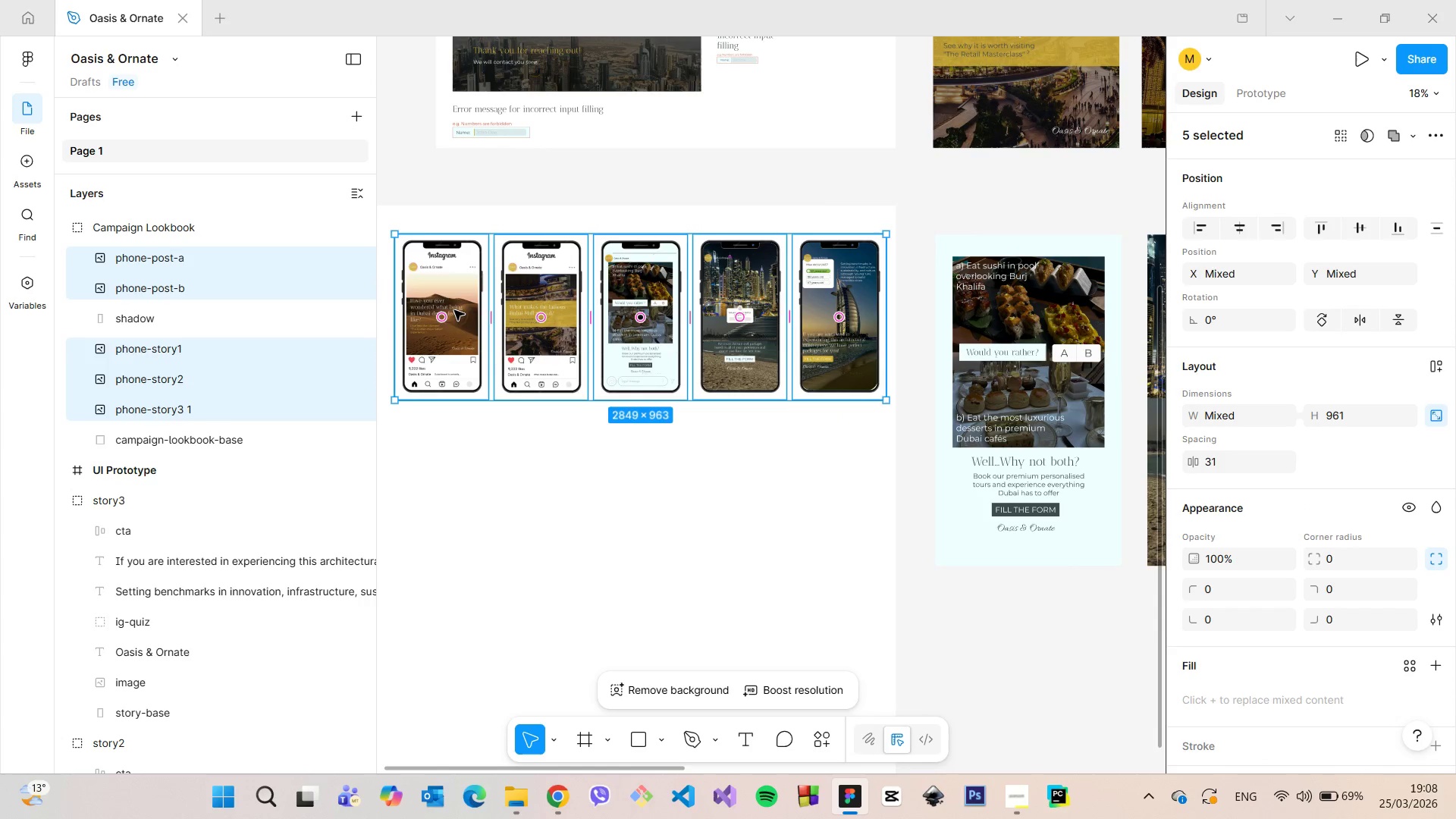 
scroll: coordinate [454, 310], scroll_direction: down, amount: 13.0
 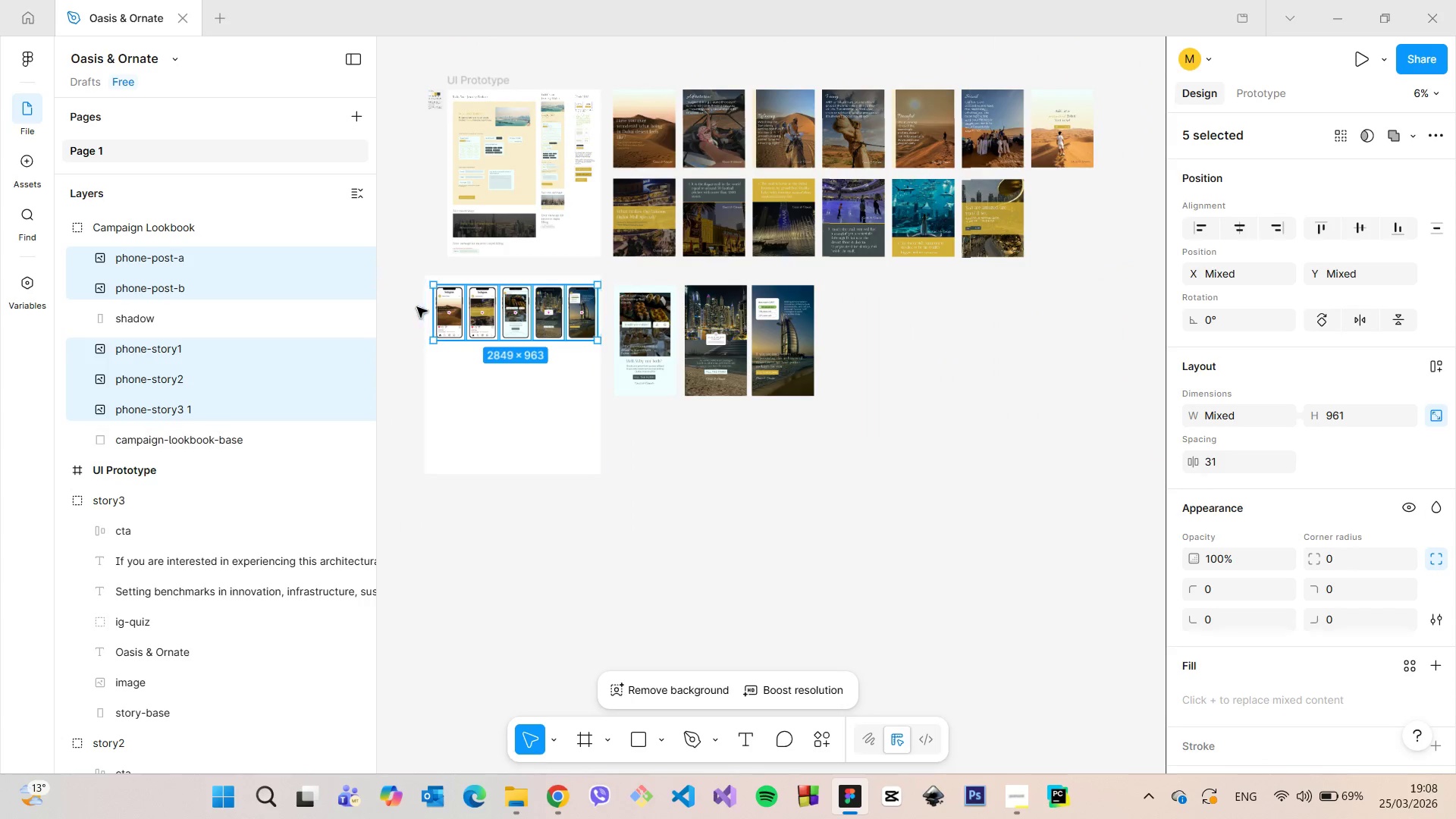 
scroll: coordinate [410, 308], scroll_direction: up, amount: 9.0
 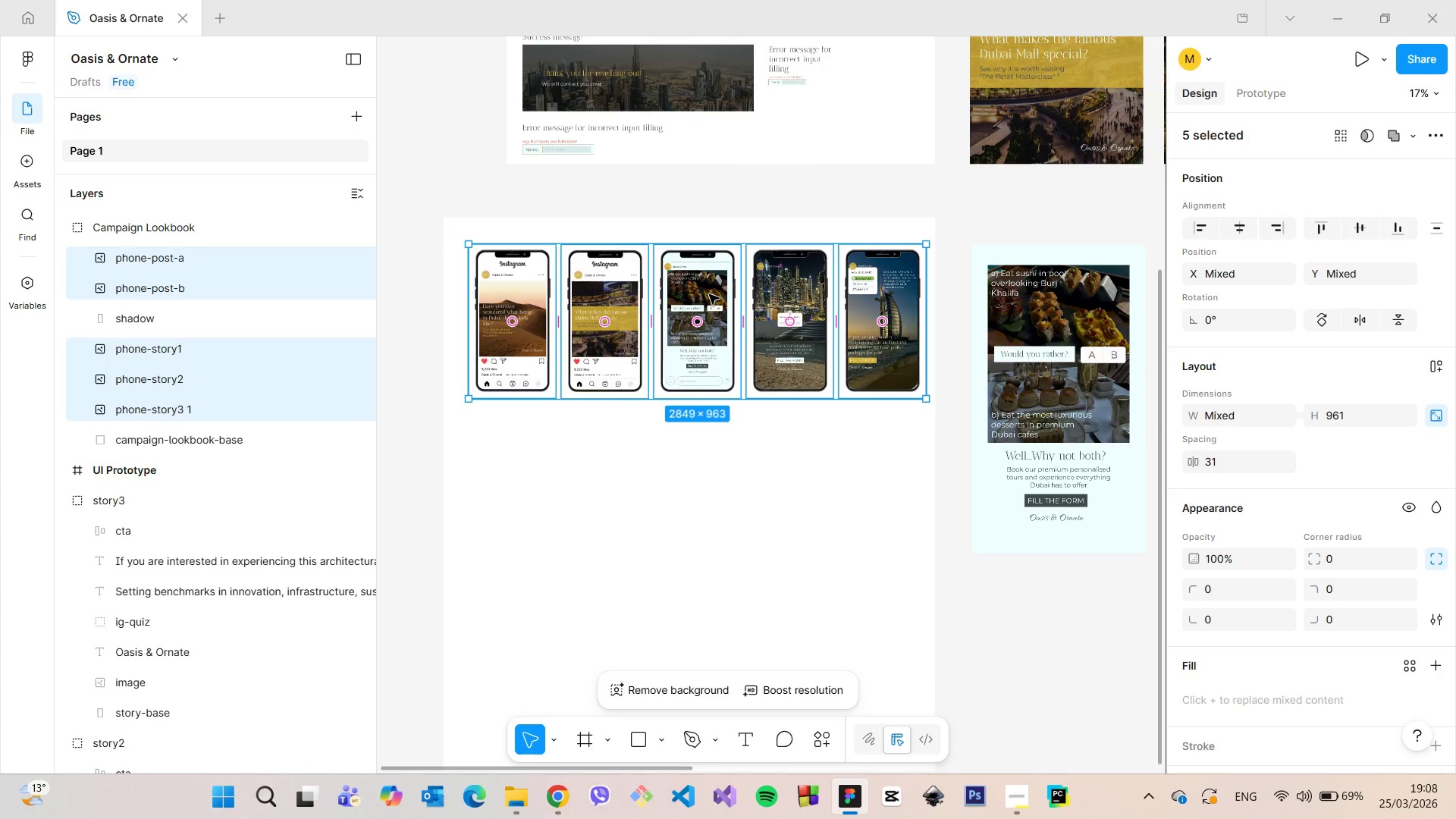 
left_click_drag(start_coordinate=[709, 294], to_coordinate=[701, 294])
 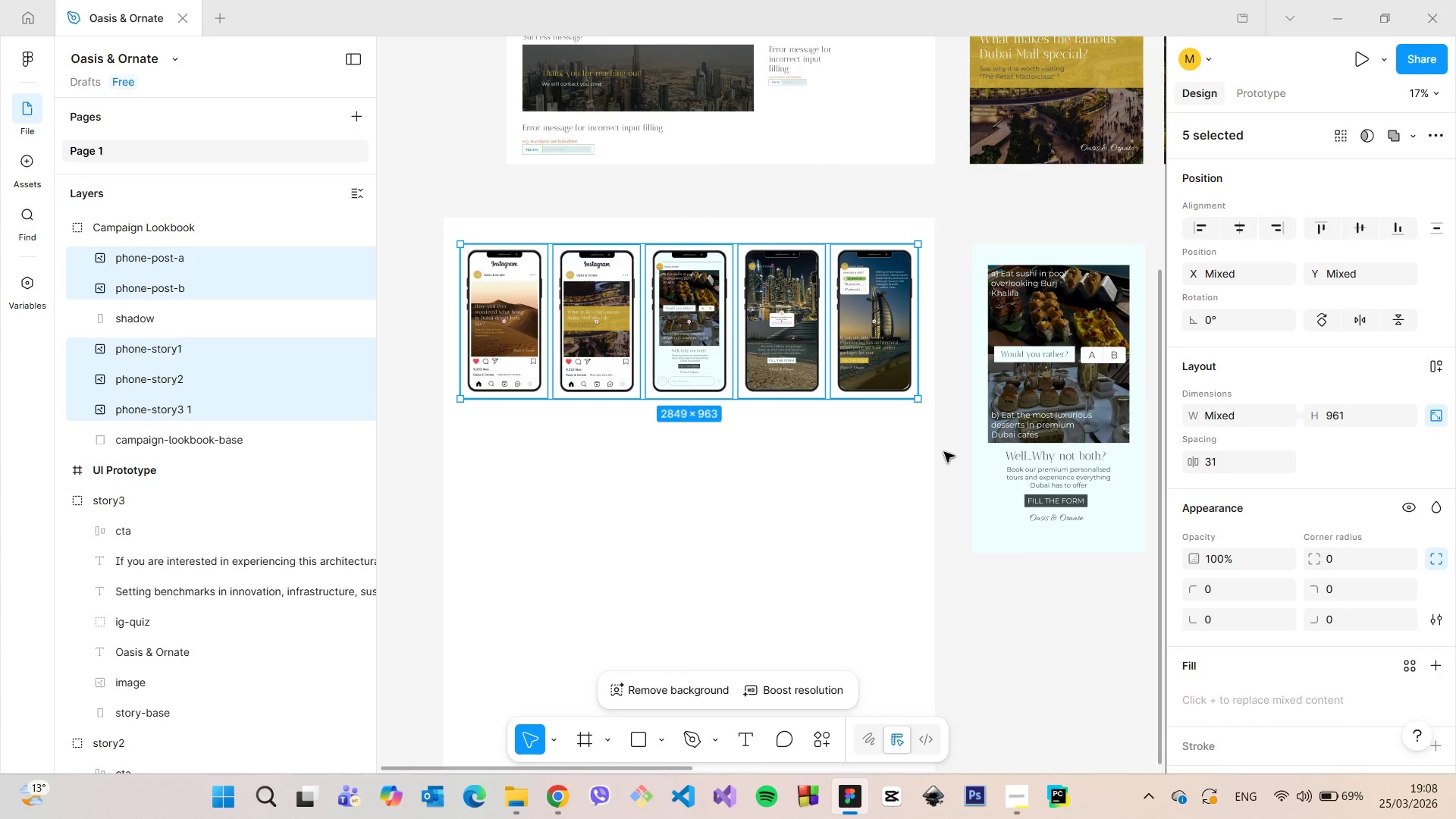 
left_click([944, 452])
 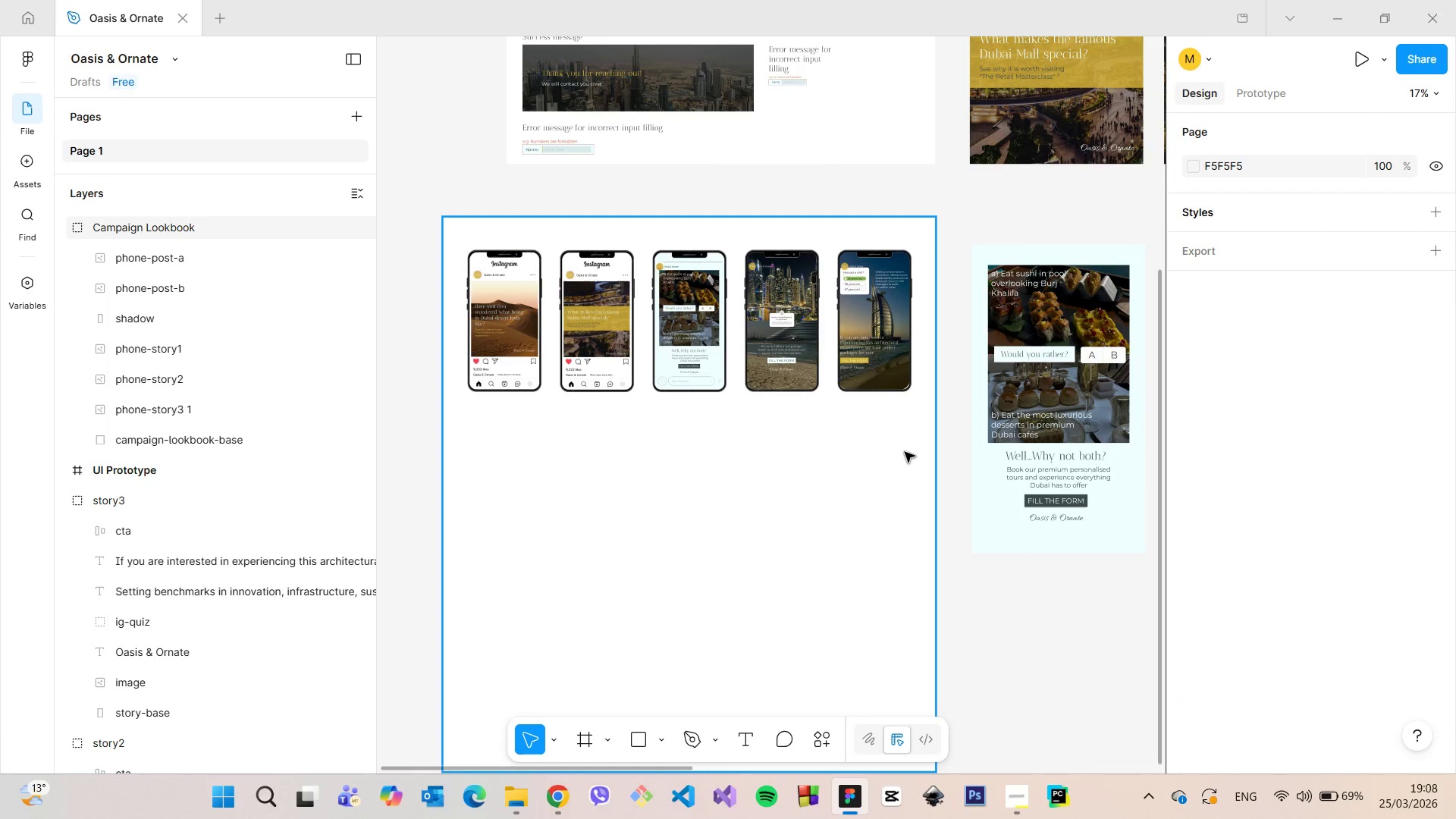 
left_click([905, 452])
 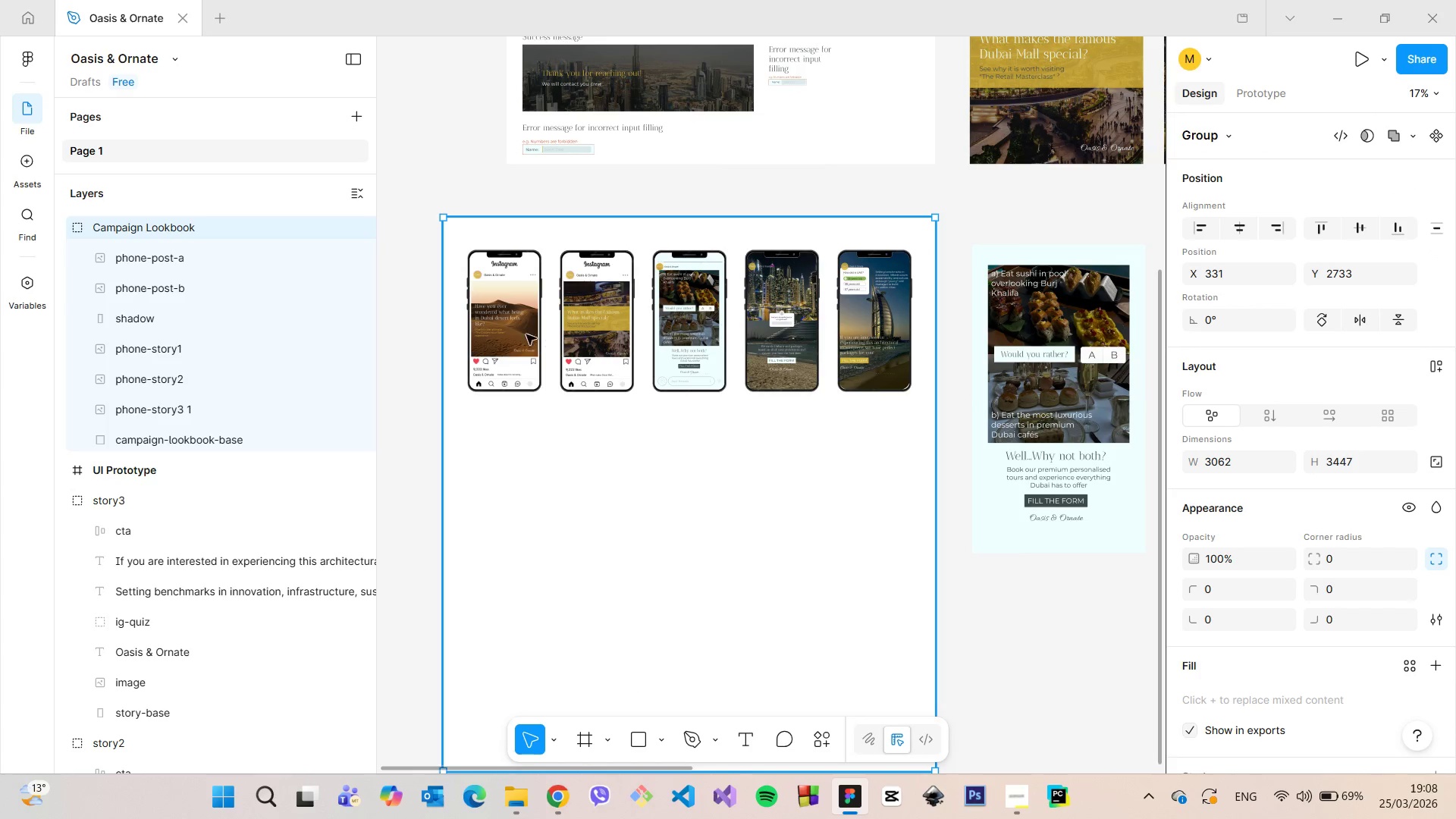 
double_click([524, 334])
 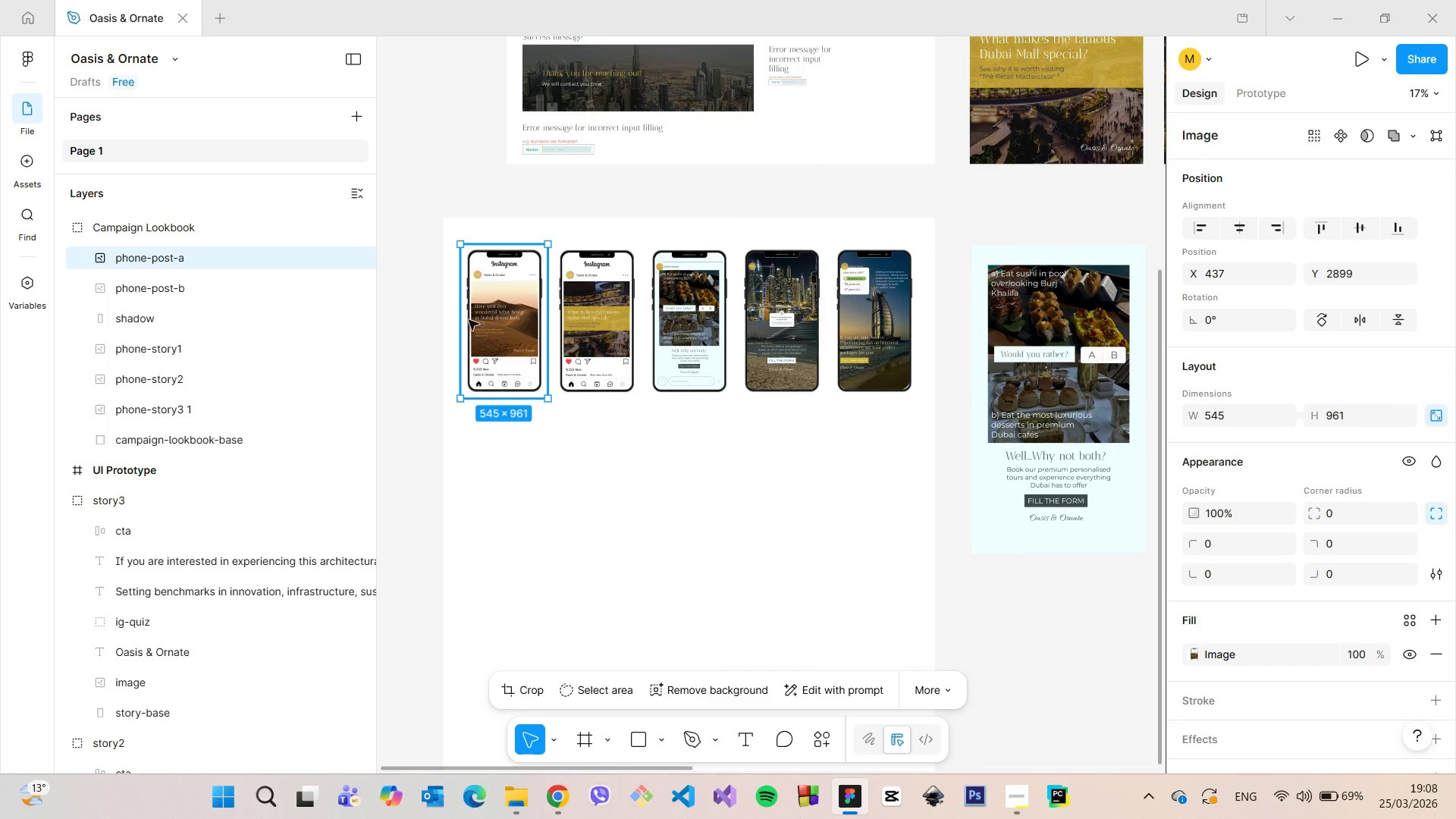 
hold_key(key=AltLeft, duration=0.89)
 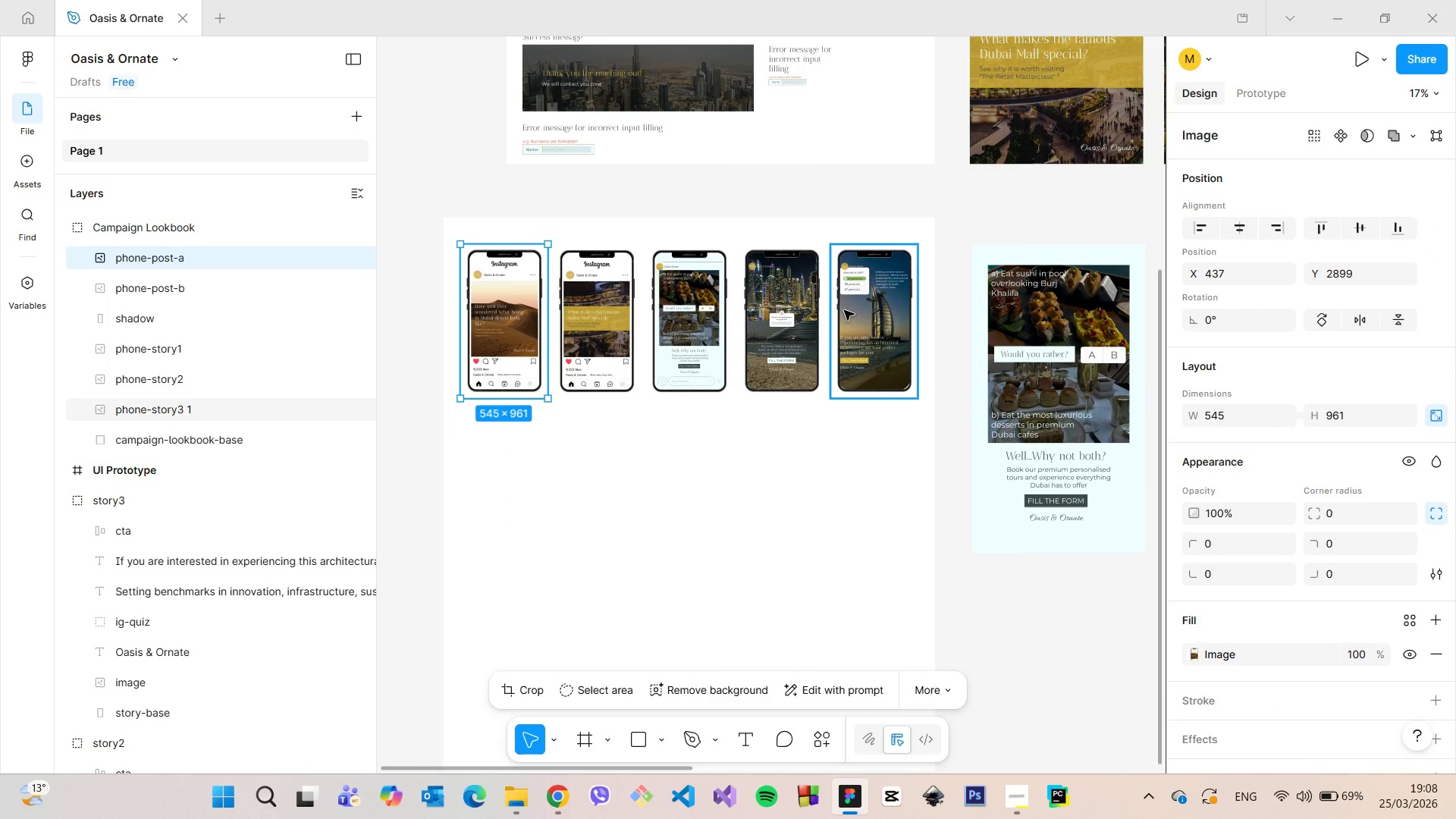 
left_click([844, 310])
 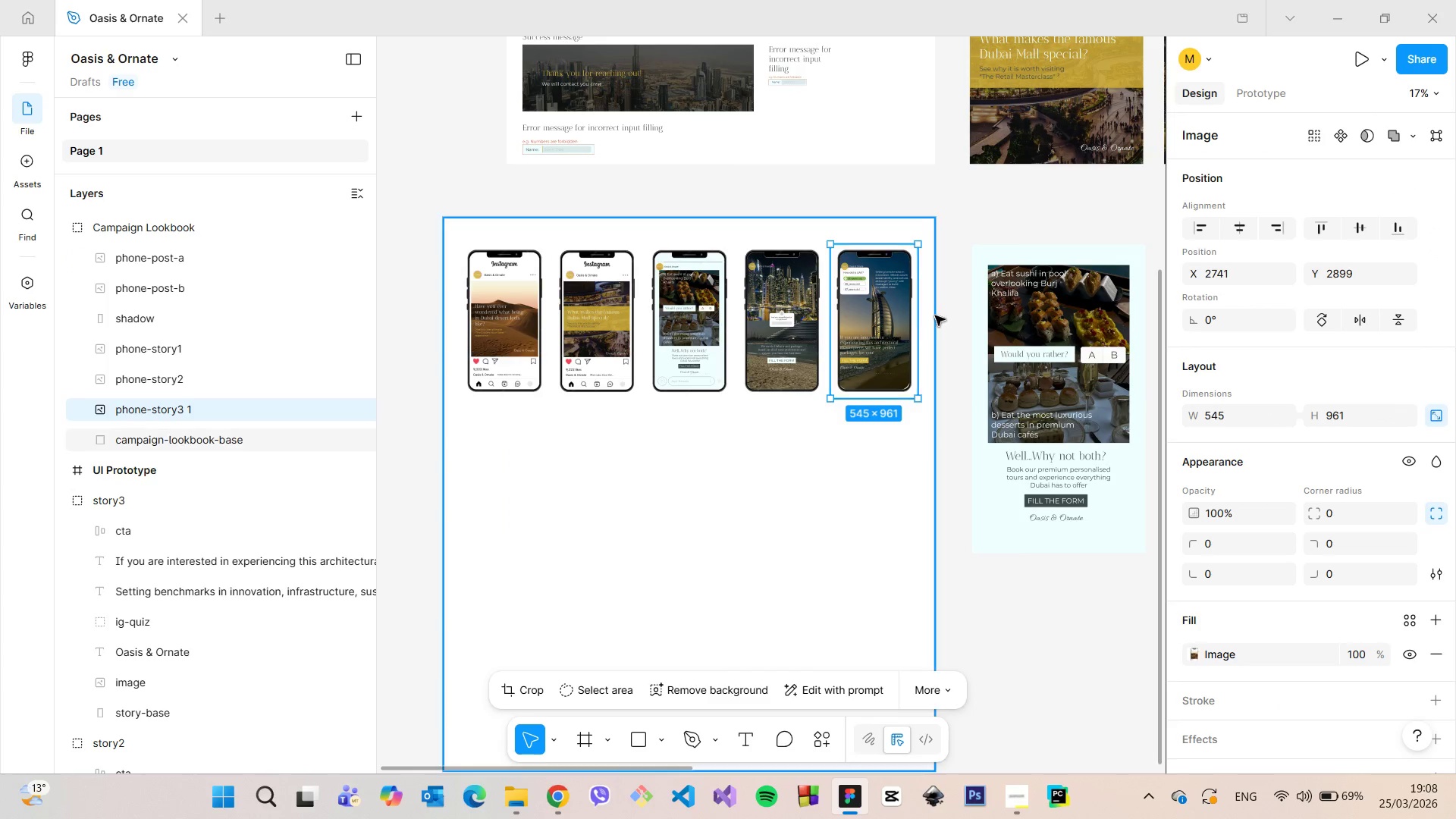 
hold_key(key=AltLeft, duration=0.8)
 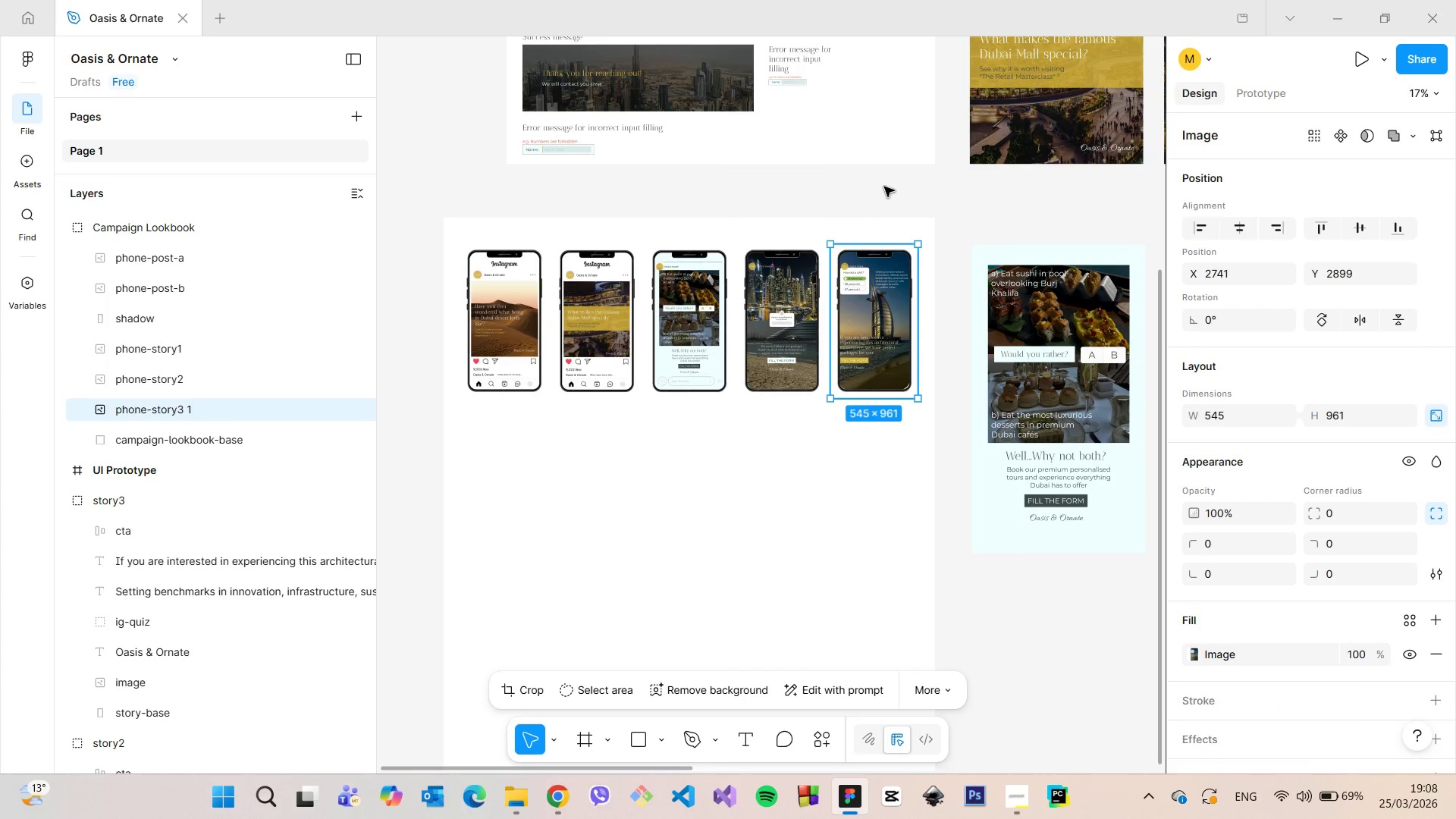 
left_click([884, 187])
 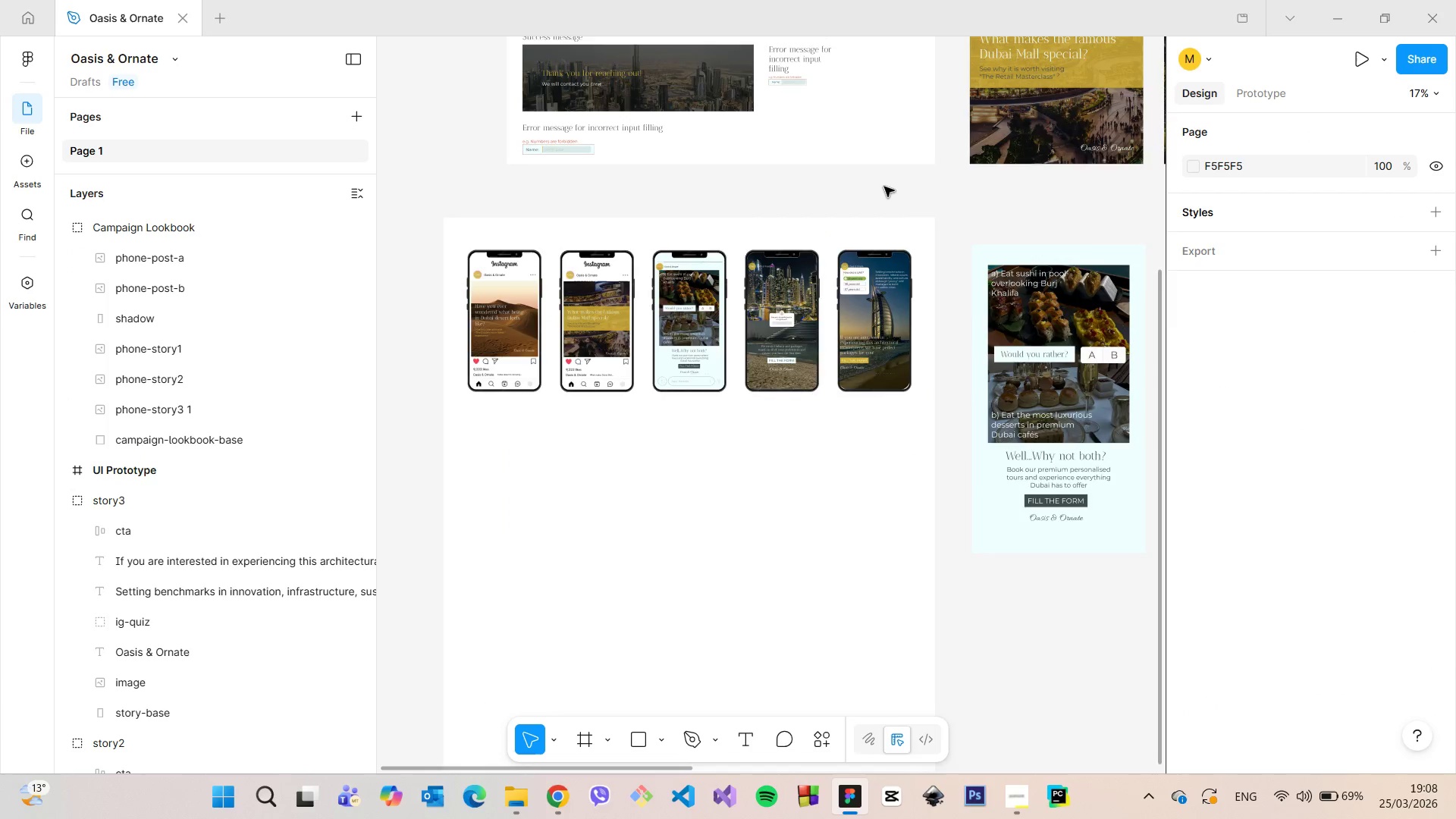 
scroll: coordinate [884, 187], scroll_direction: down, amount: 4.0
 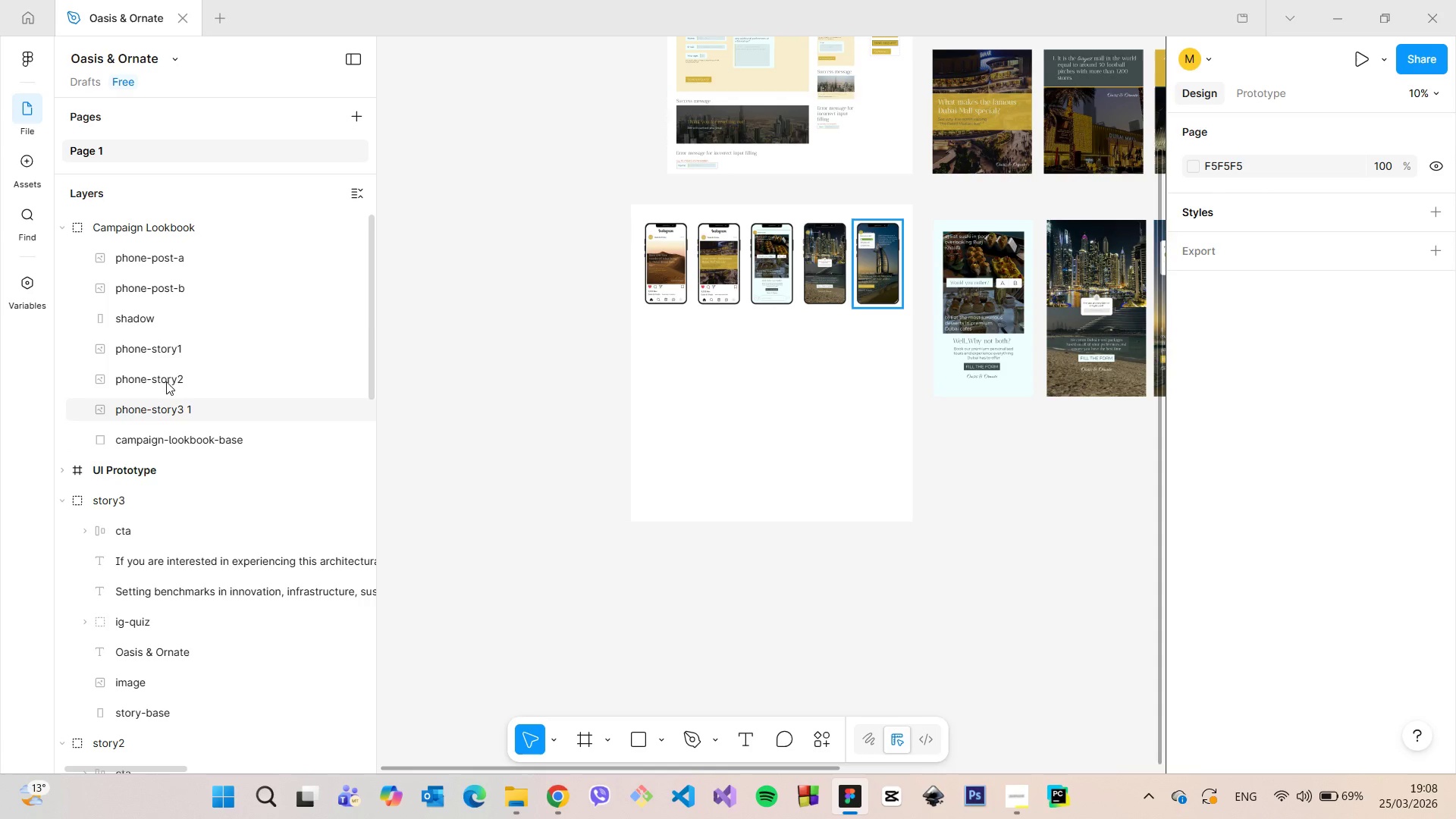 
left_click([160, 308])
 